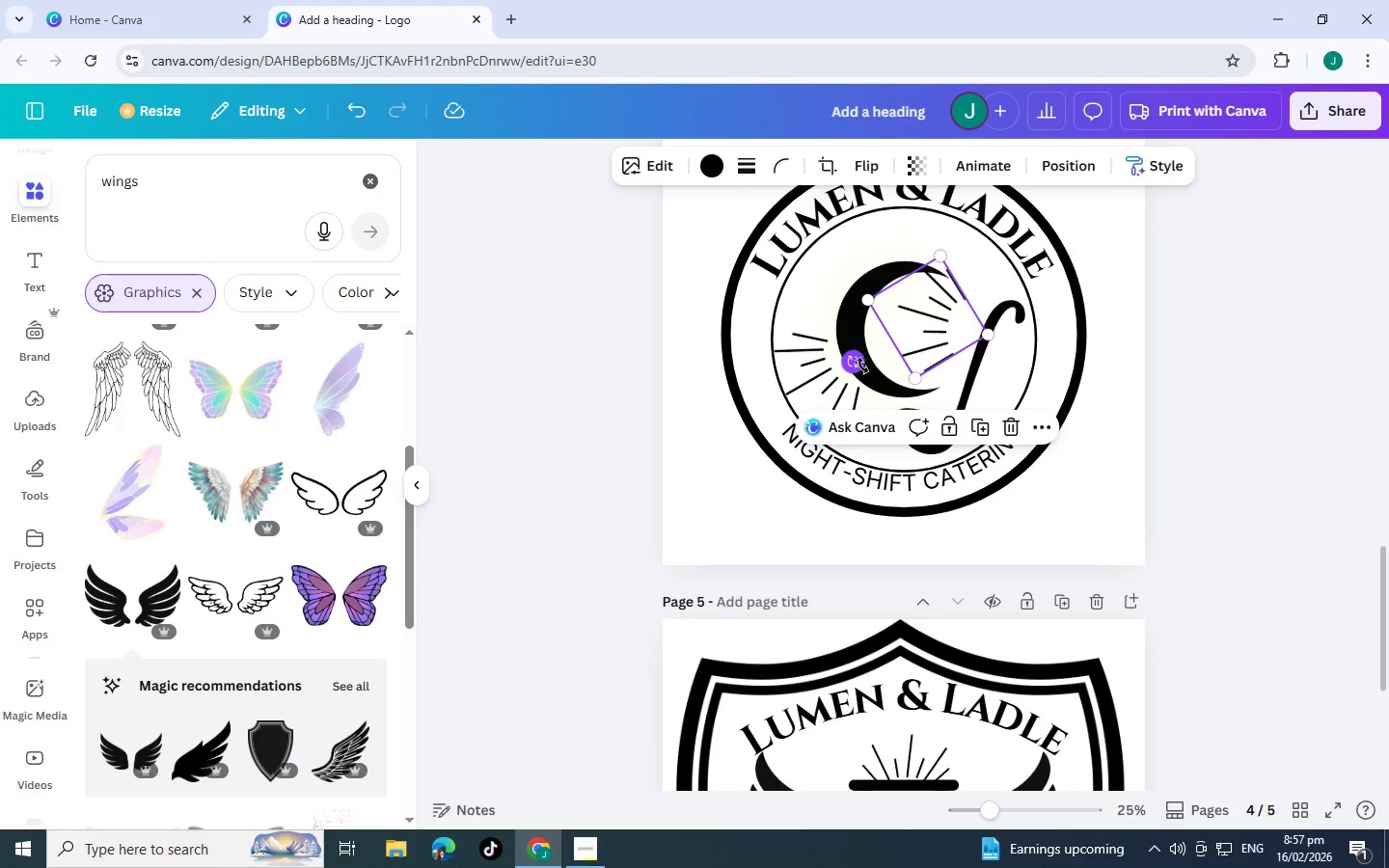 
left_click_drag(start_coordinate=[855, 365], to_coordinate=[912, 285])
 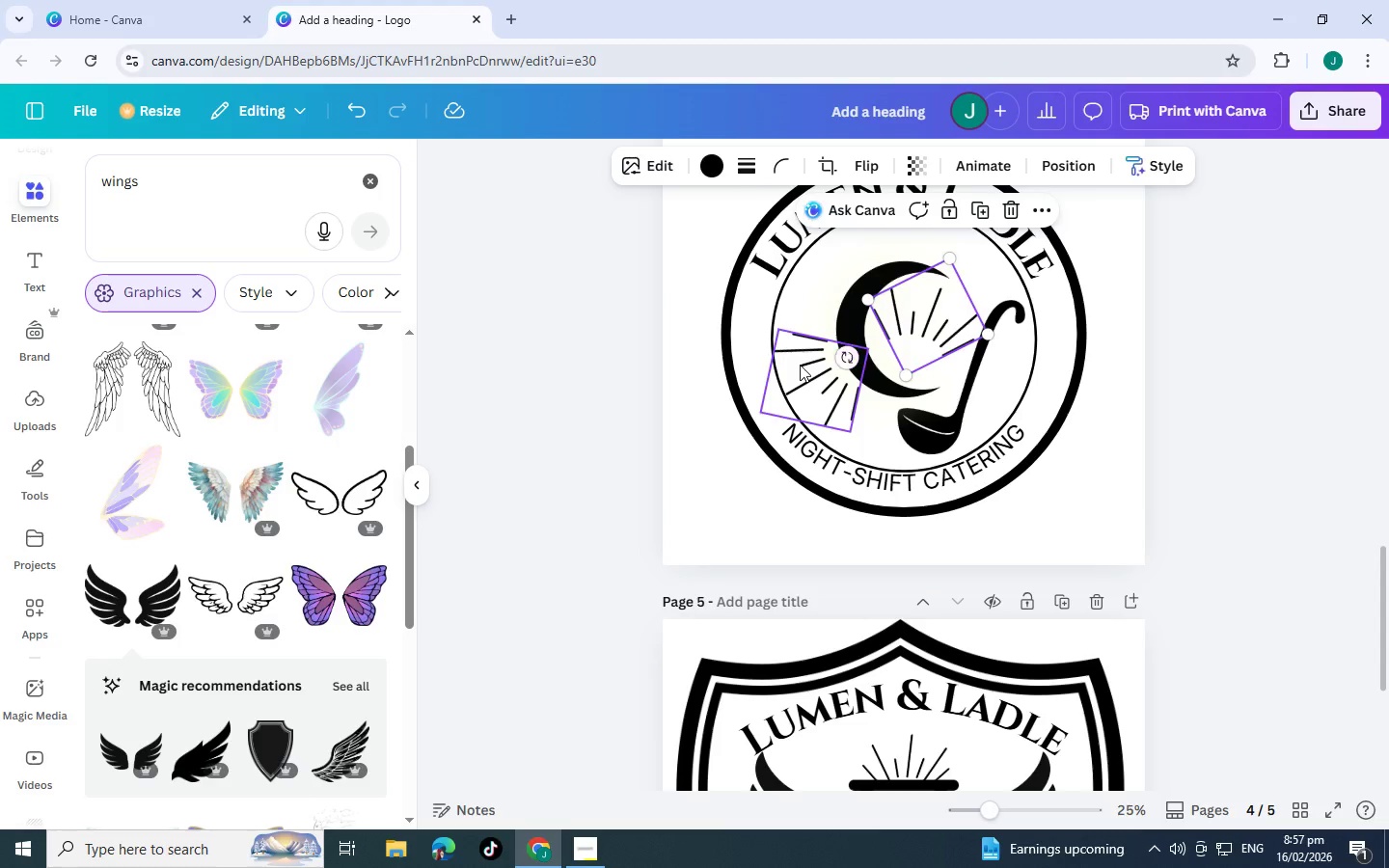 
left_click([800, 365])
 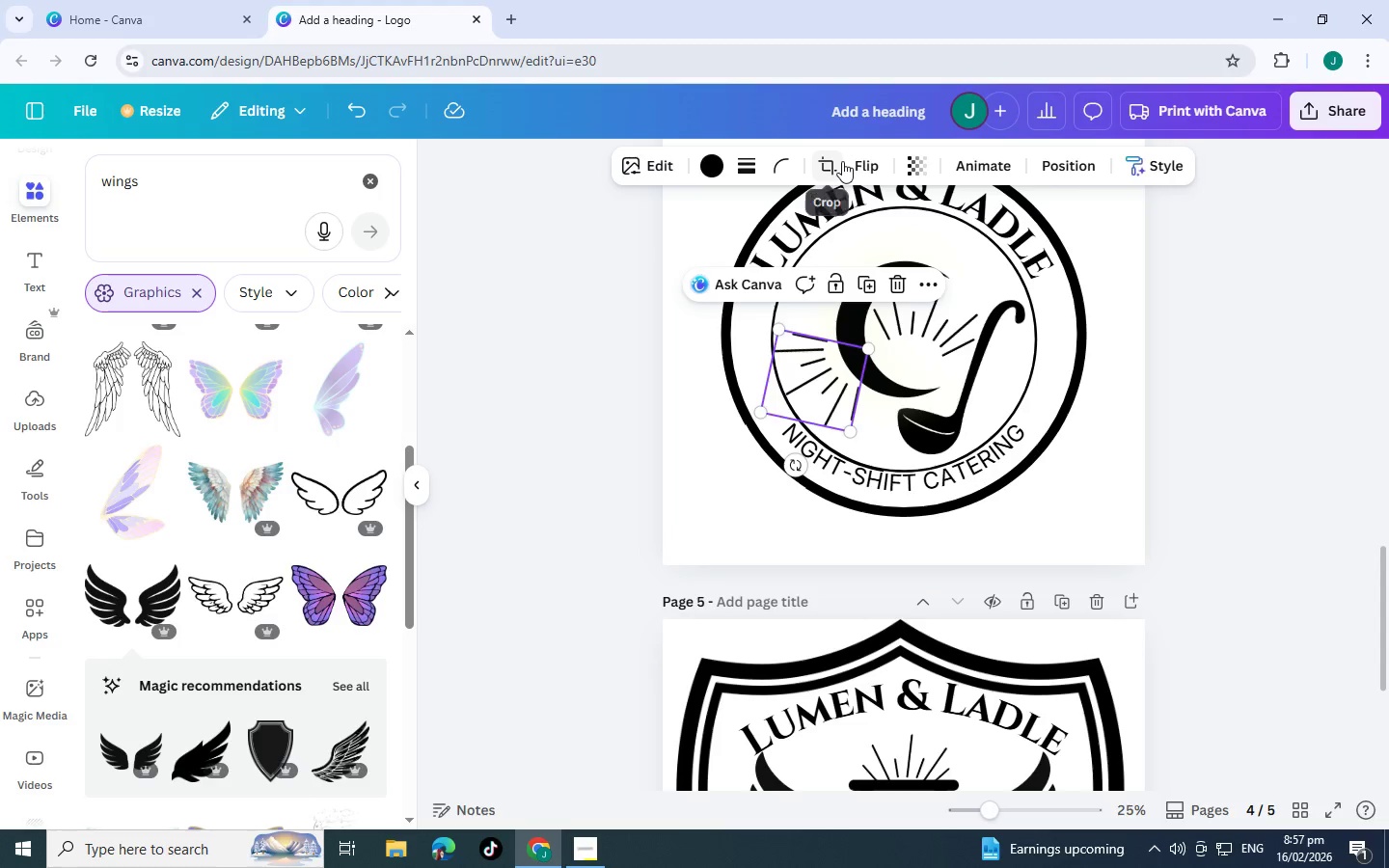 
left_click([832, 161])
 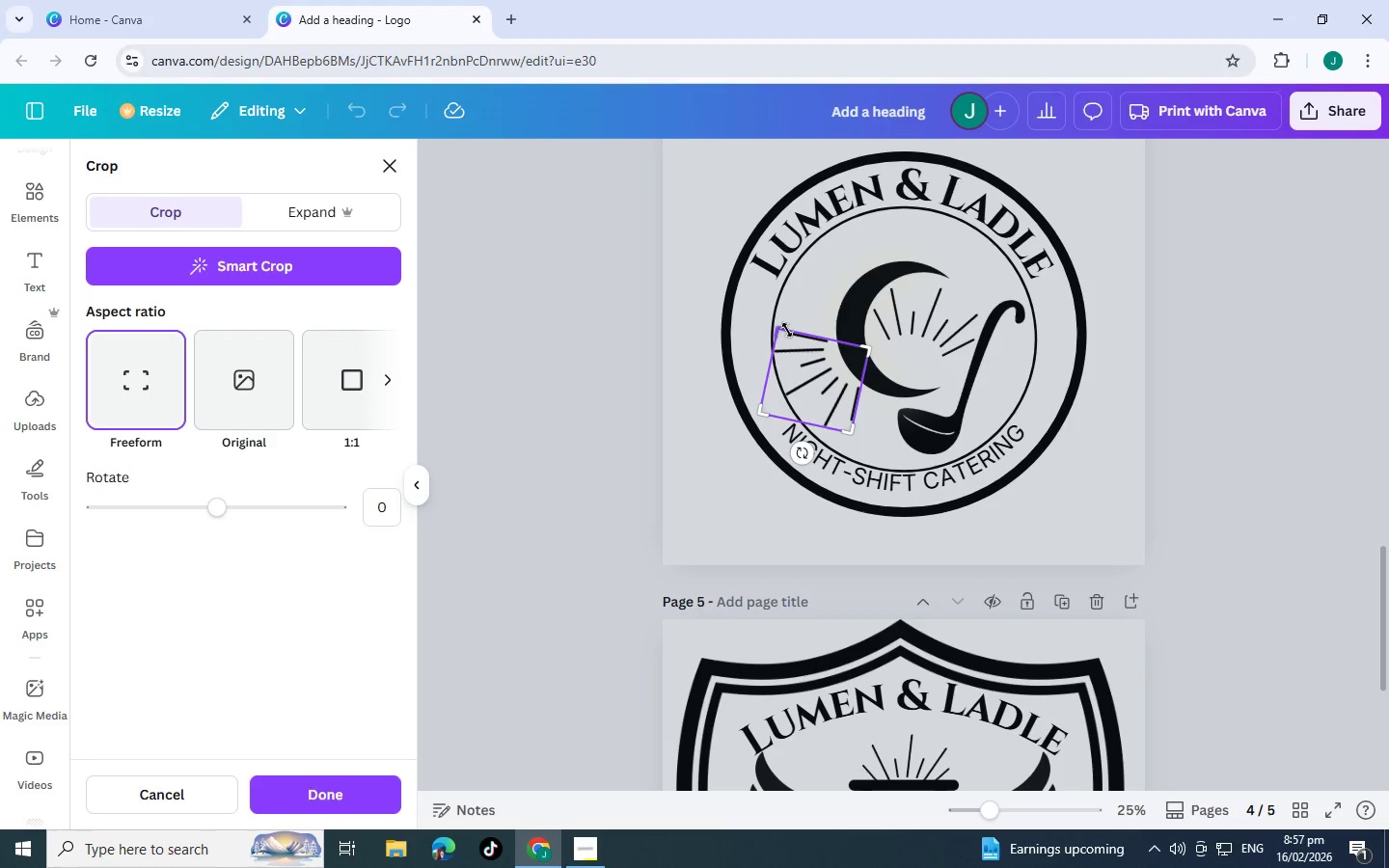 
left_click_drag(start_coordinate=[787, 330], to_coordinate=[774, 335])
 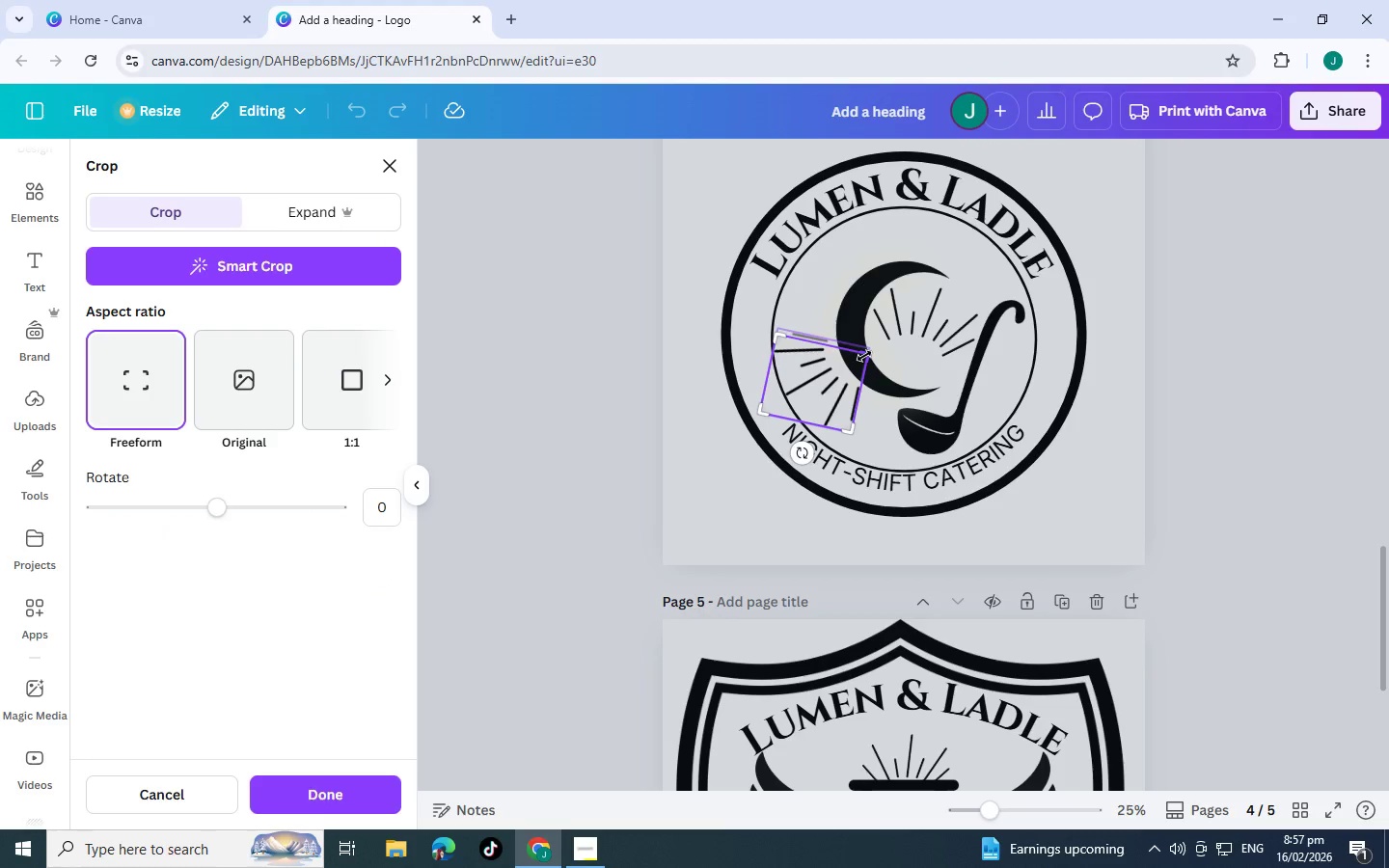 
left_click_drag(start_coordinate=[864, 356], to_coordinate=[857, 354])
 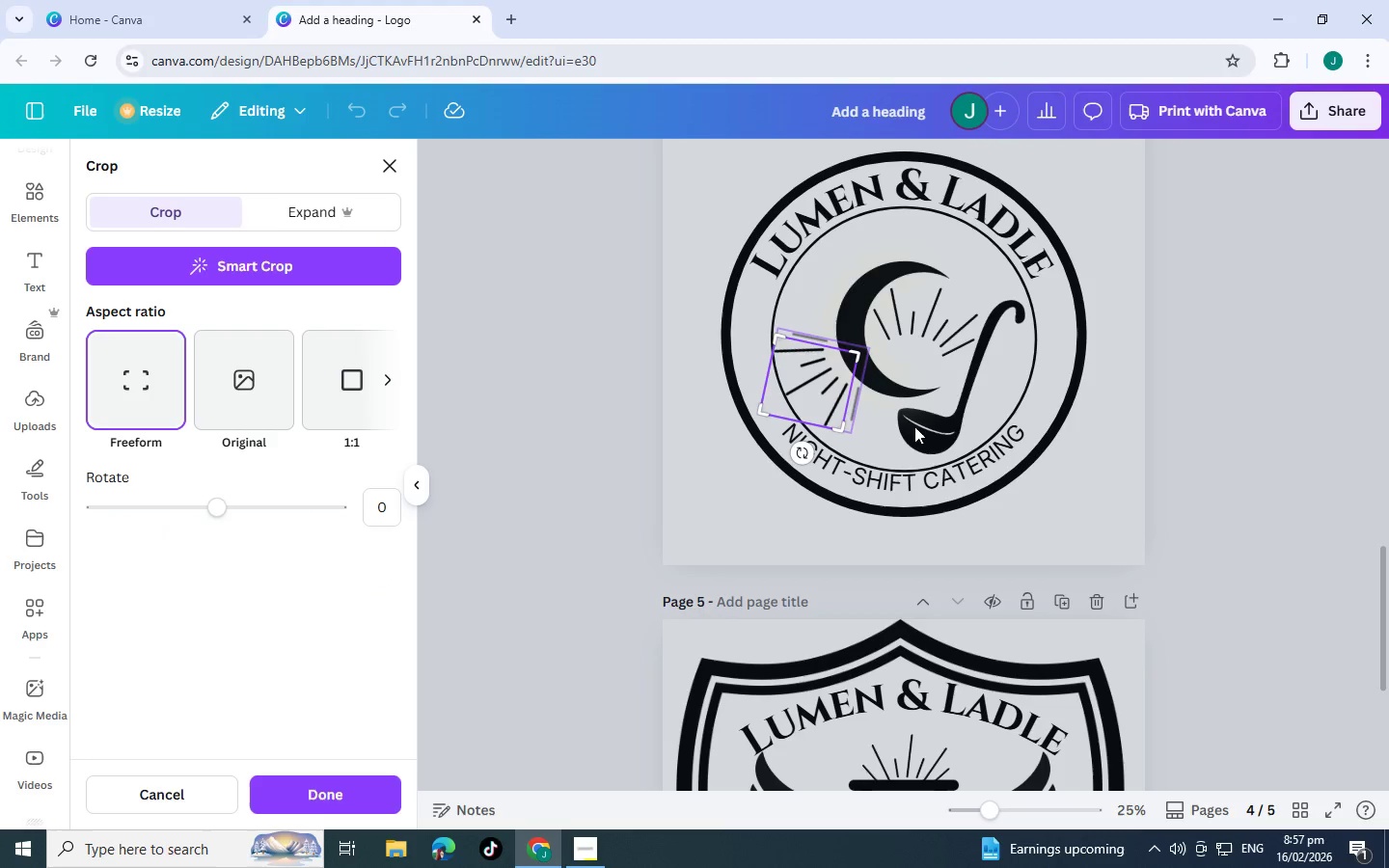 
left_click([914, 426])
 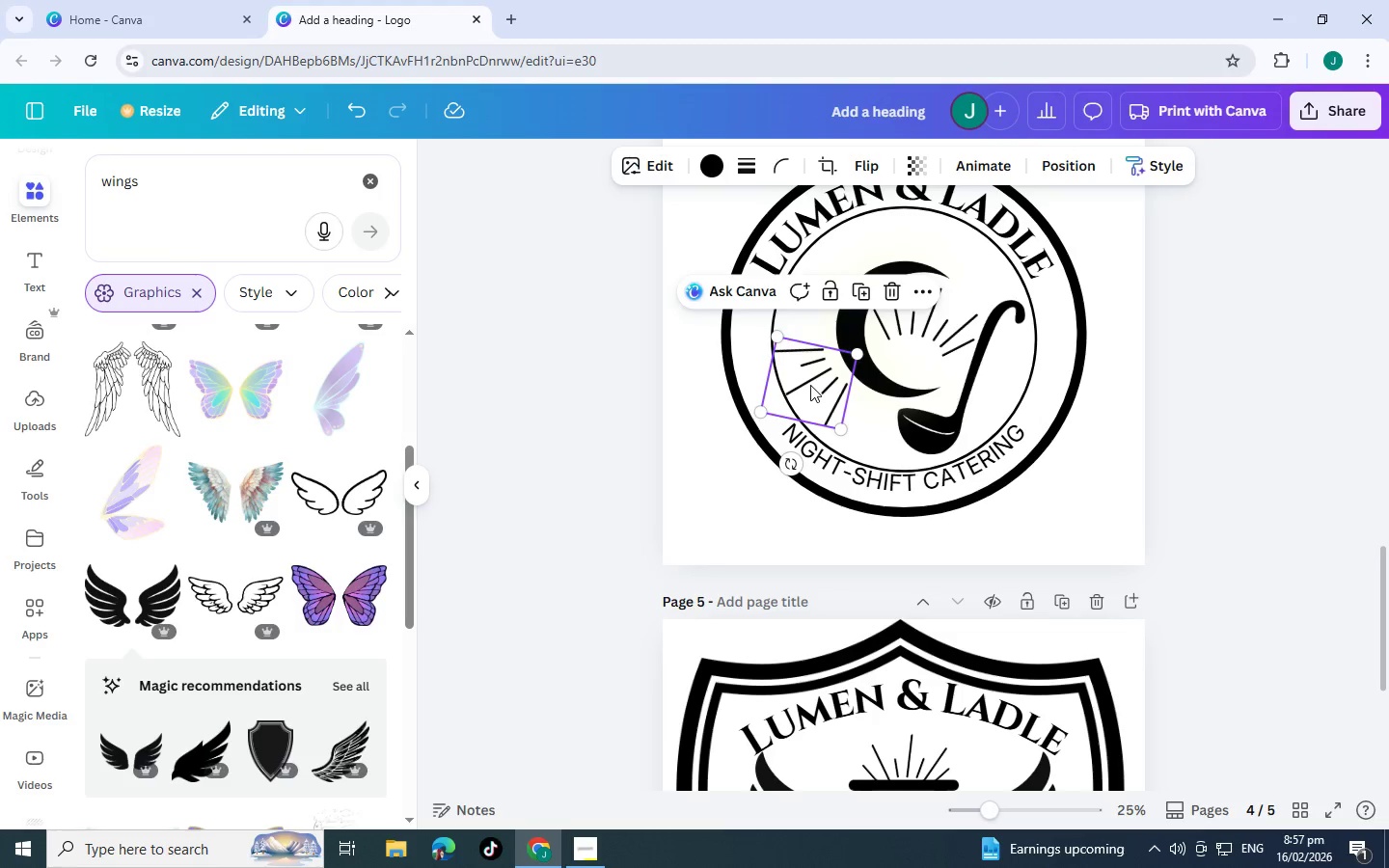 
left_click_drag(start_coordinate=[810, 385], to_coordinate=[808, 359])
 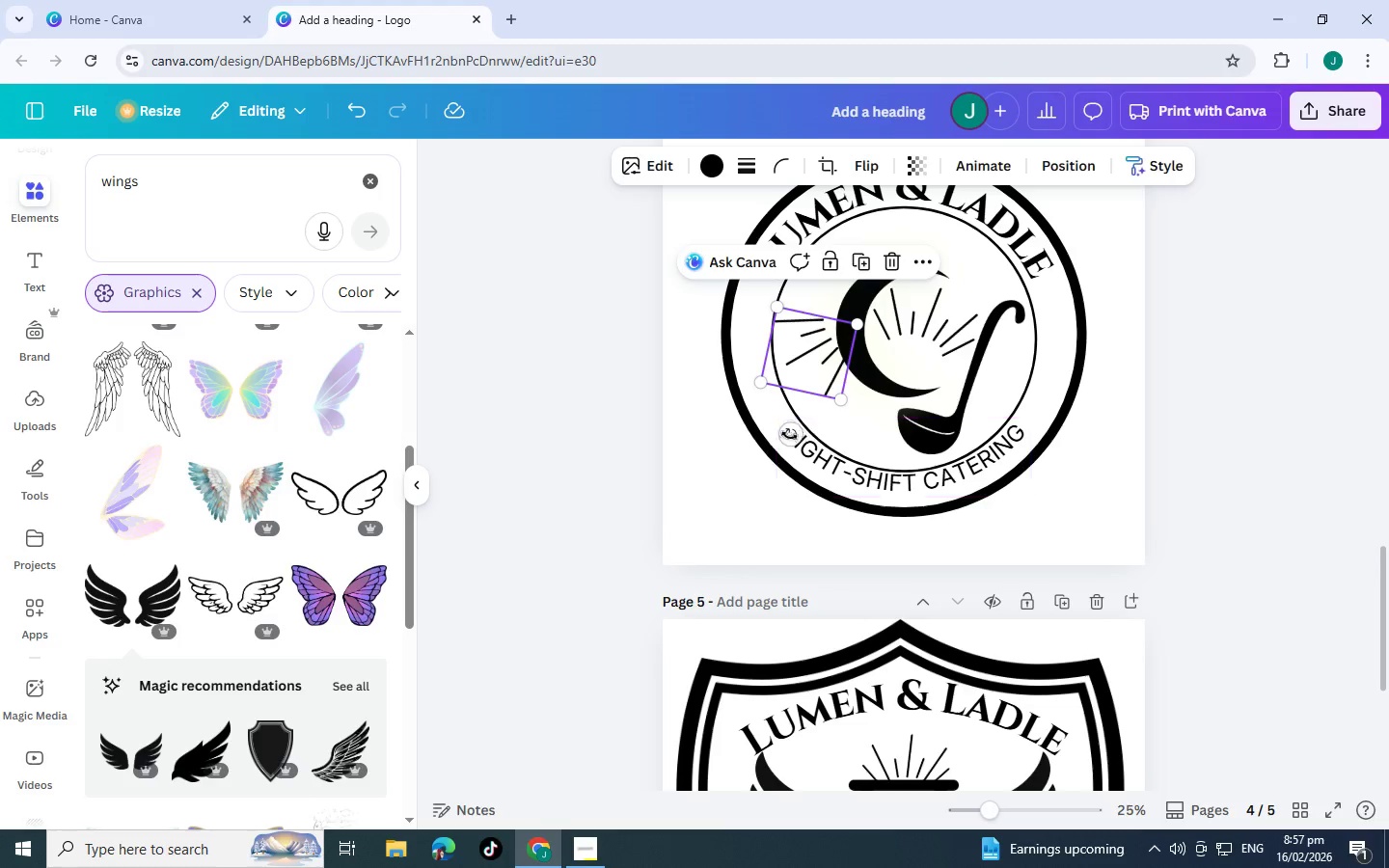 
left_click_drag(start_coordinate=[789, 436], to_coordinate=[769, 430])
 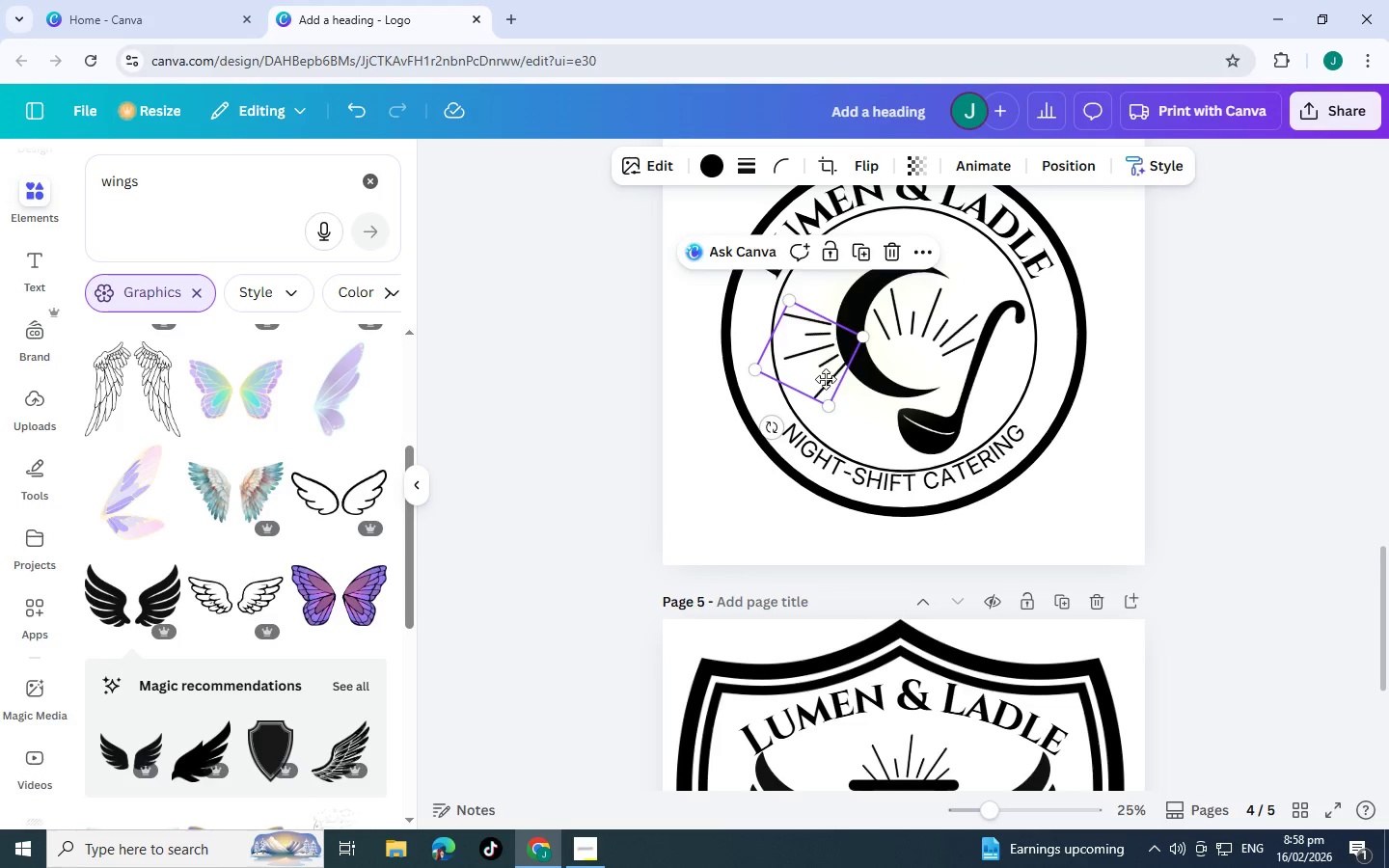 
left_click_drag(start_coordinate=[826, 366], to_coordinate=[829, 391])
 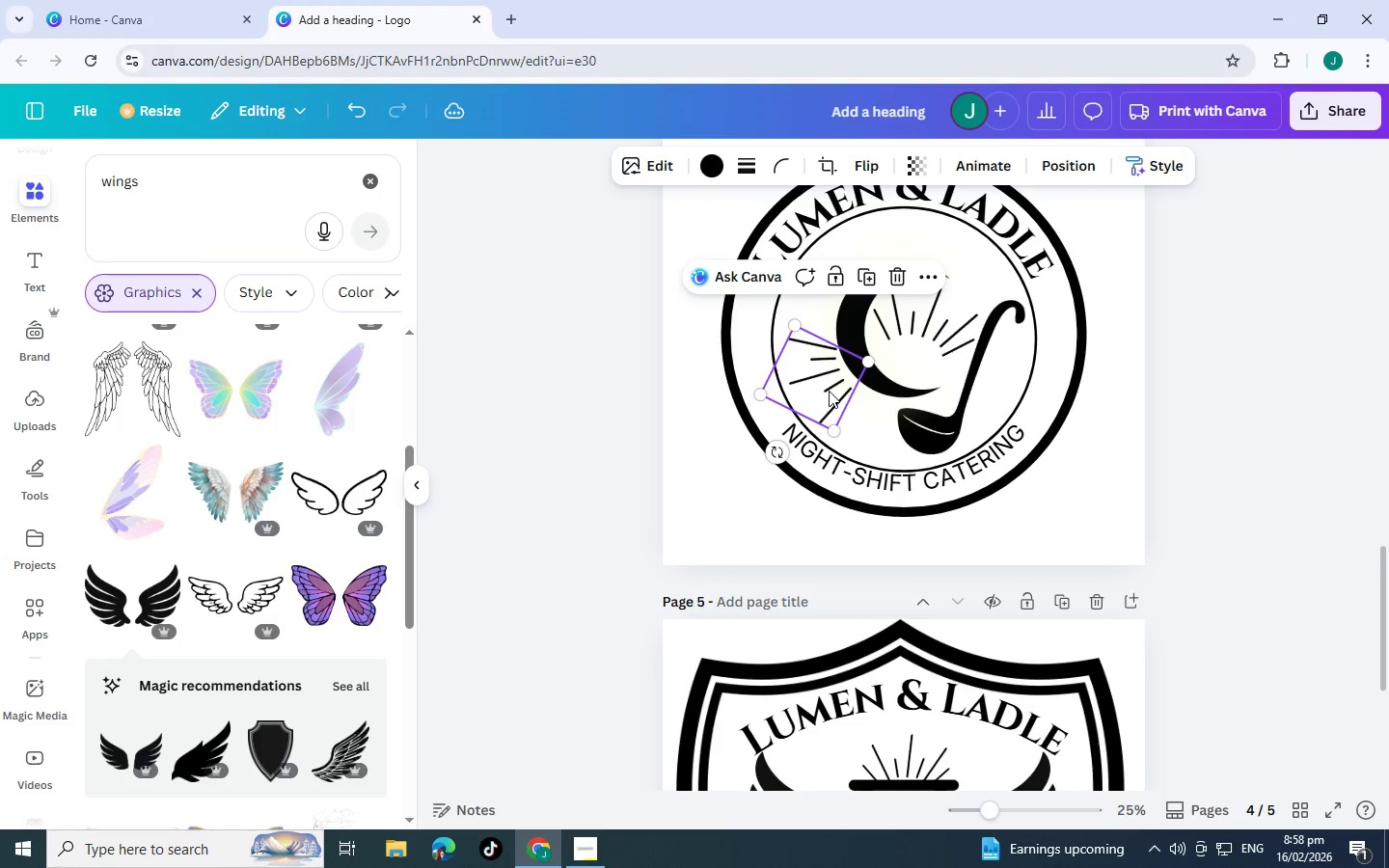 
key(Control+C)
 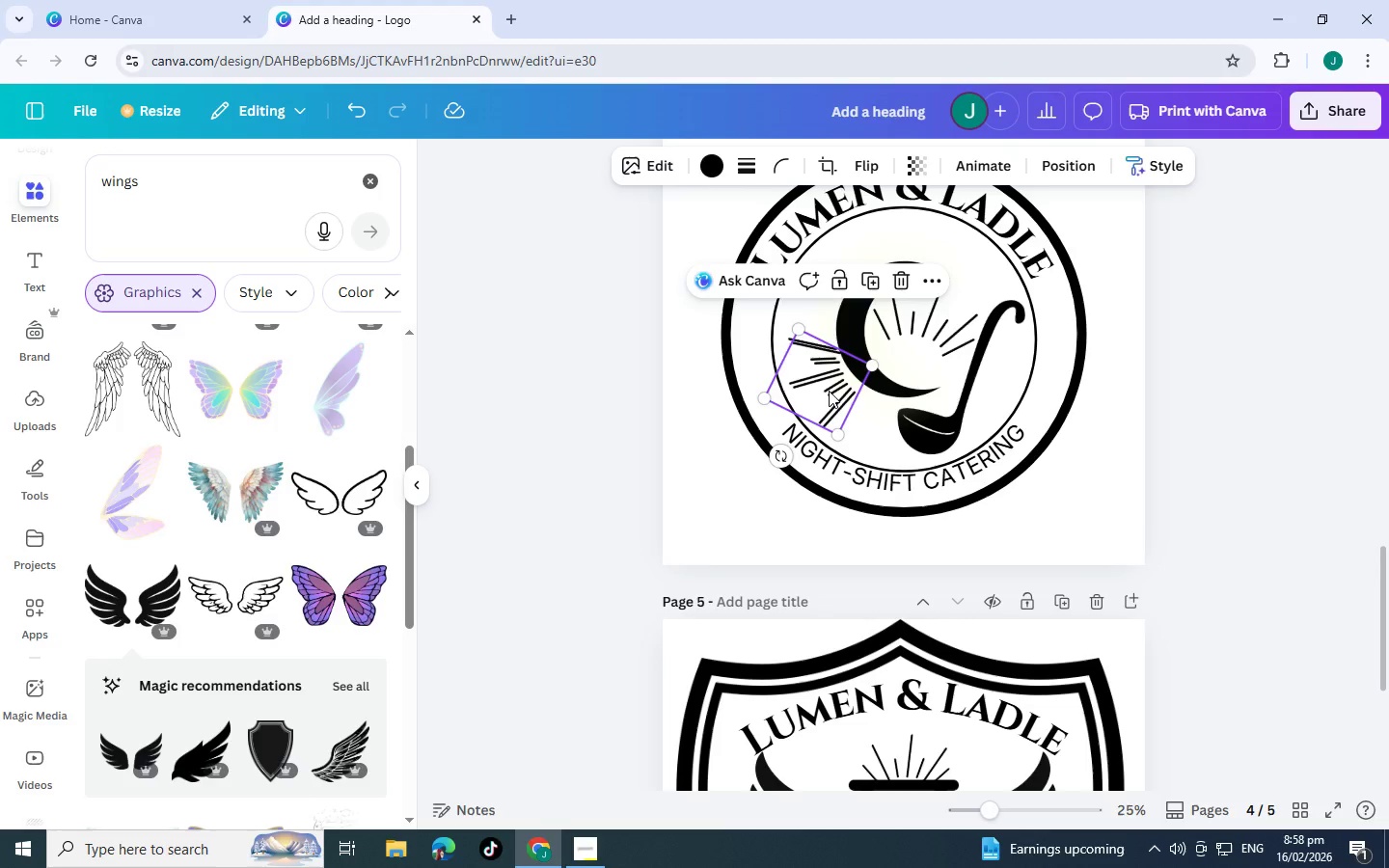 
key(Control+V)
 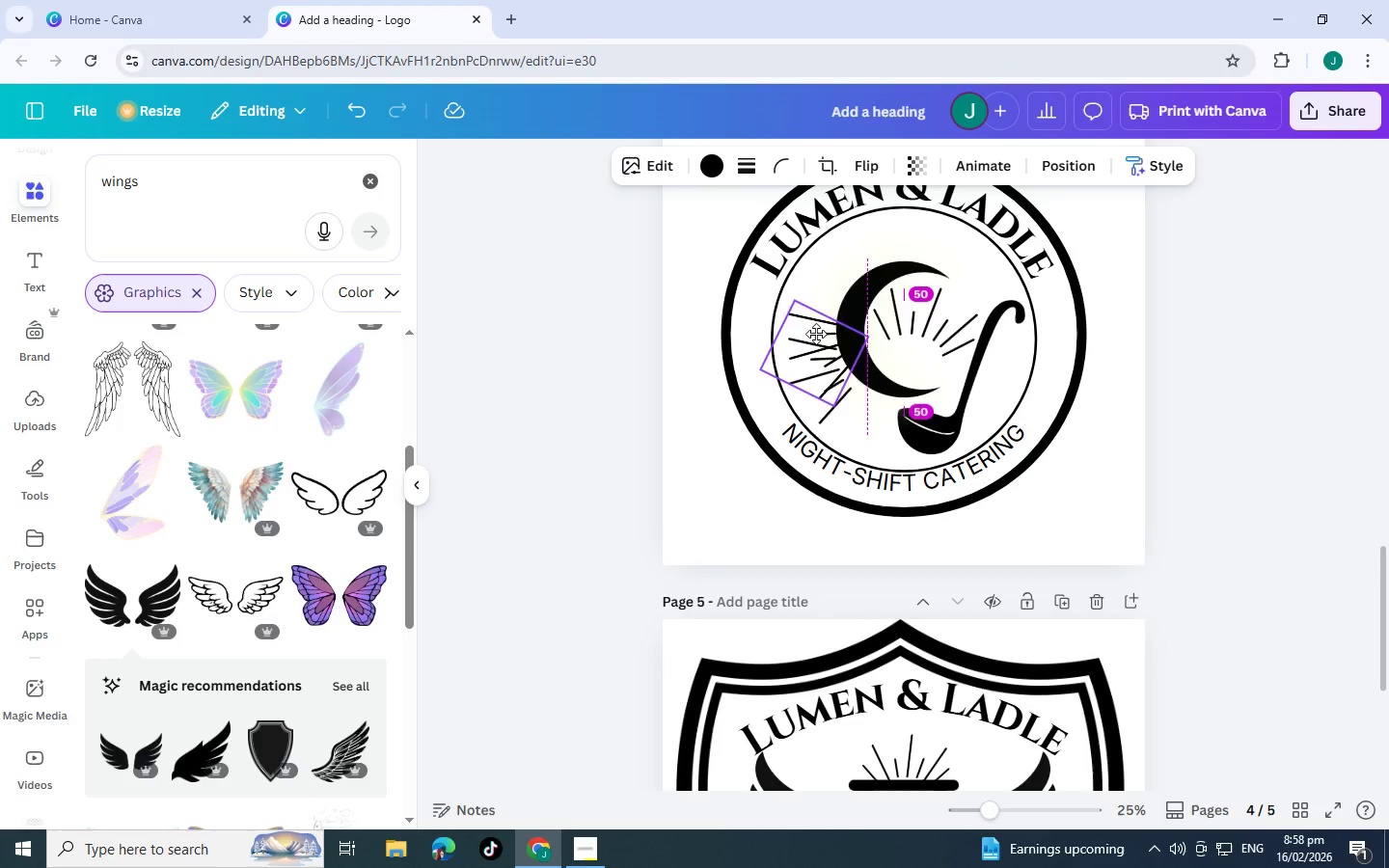 
left_click_drag(start_coordinate=[829, 389], to_coordinate=[816, 322])
 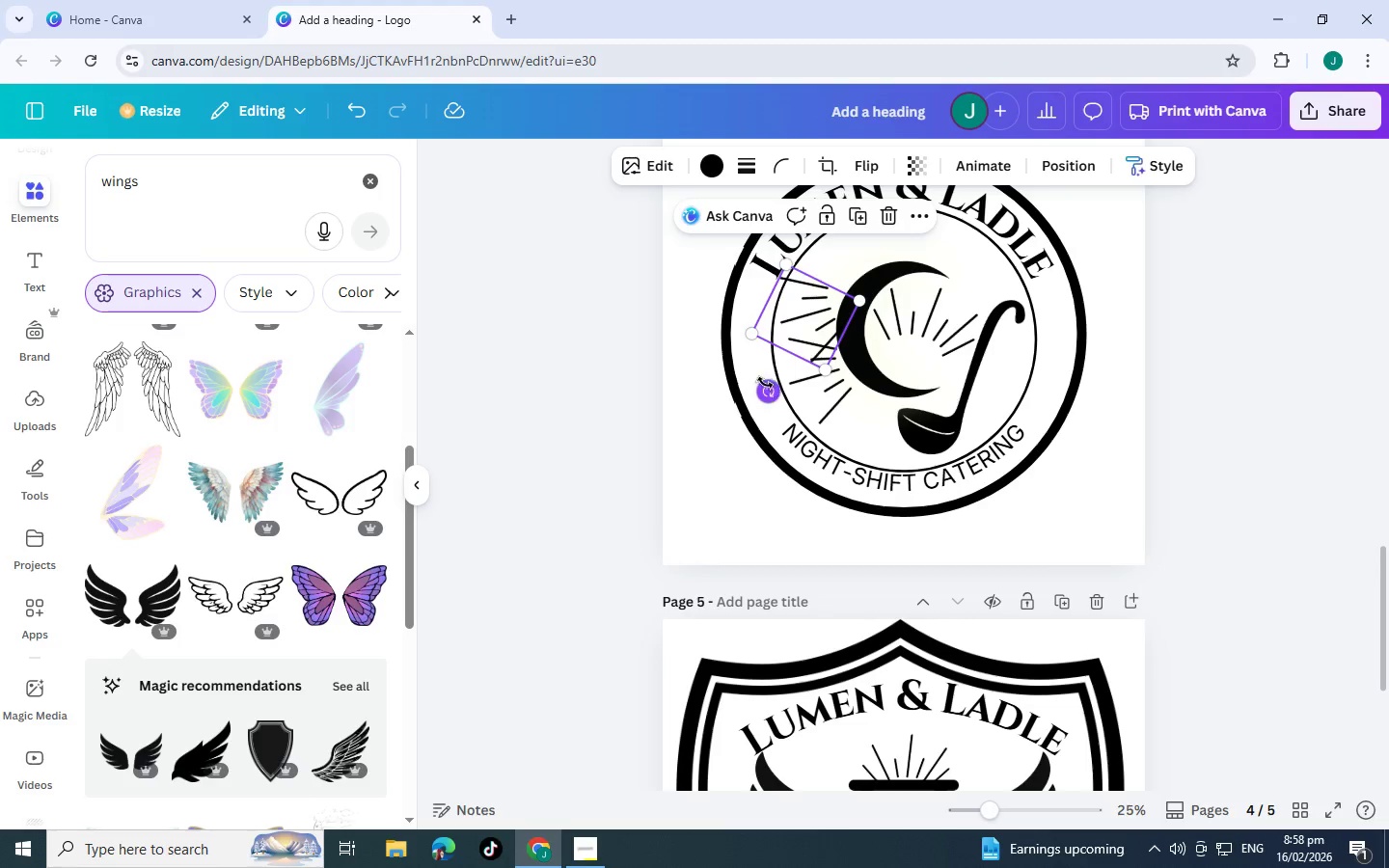 
left_click_drag(start_coordinate=[768, 383], to_coordinate=[736, 365])
 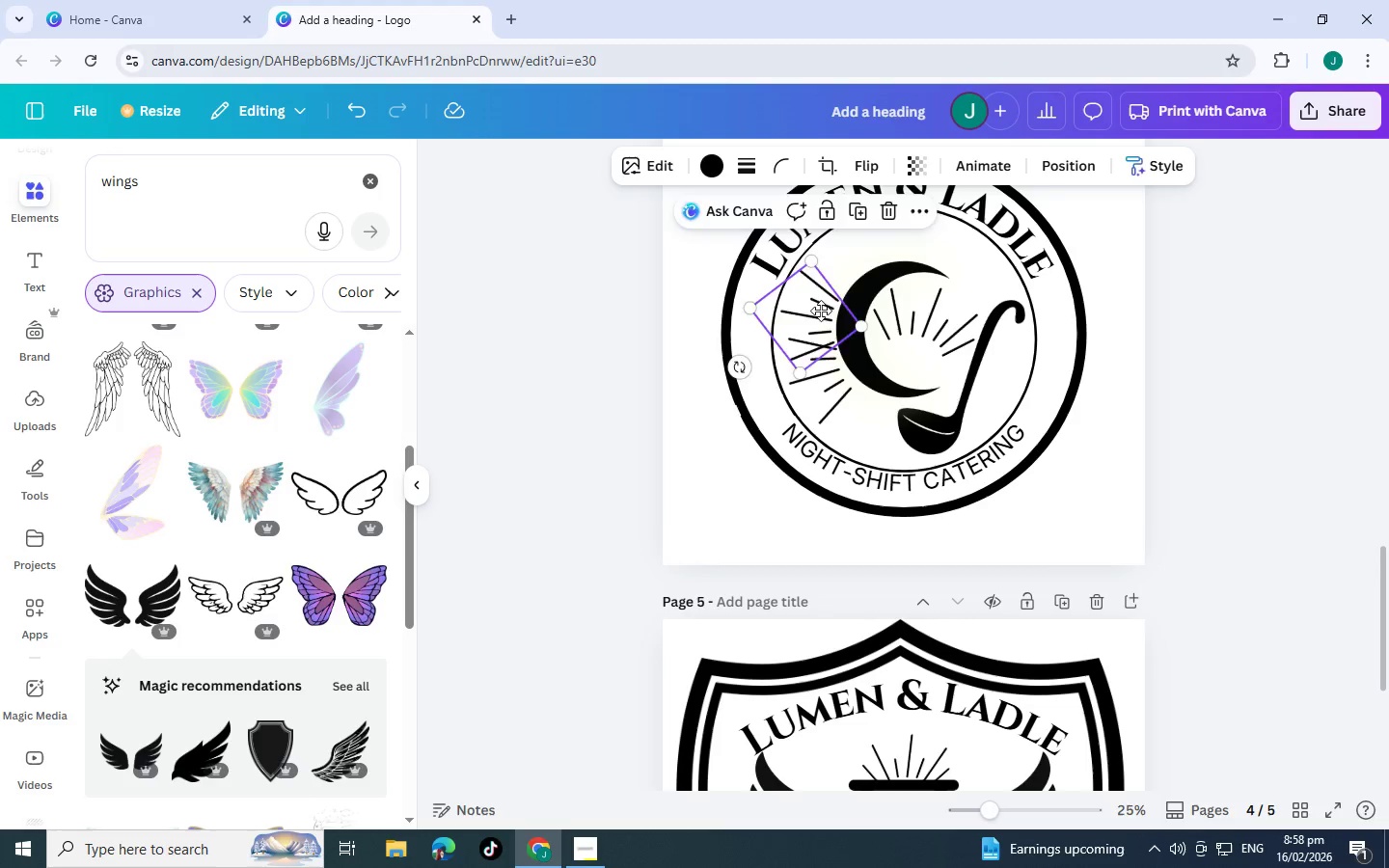 
left_click_drag(start_coordinate=[815, 329], to_coordinate=[889, 244])
 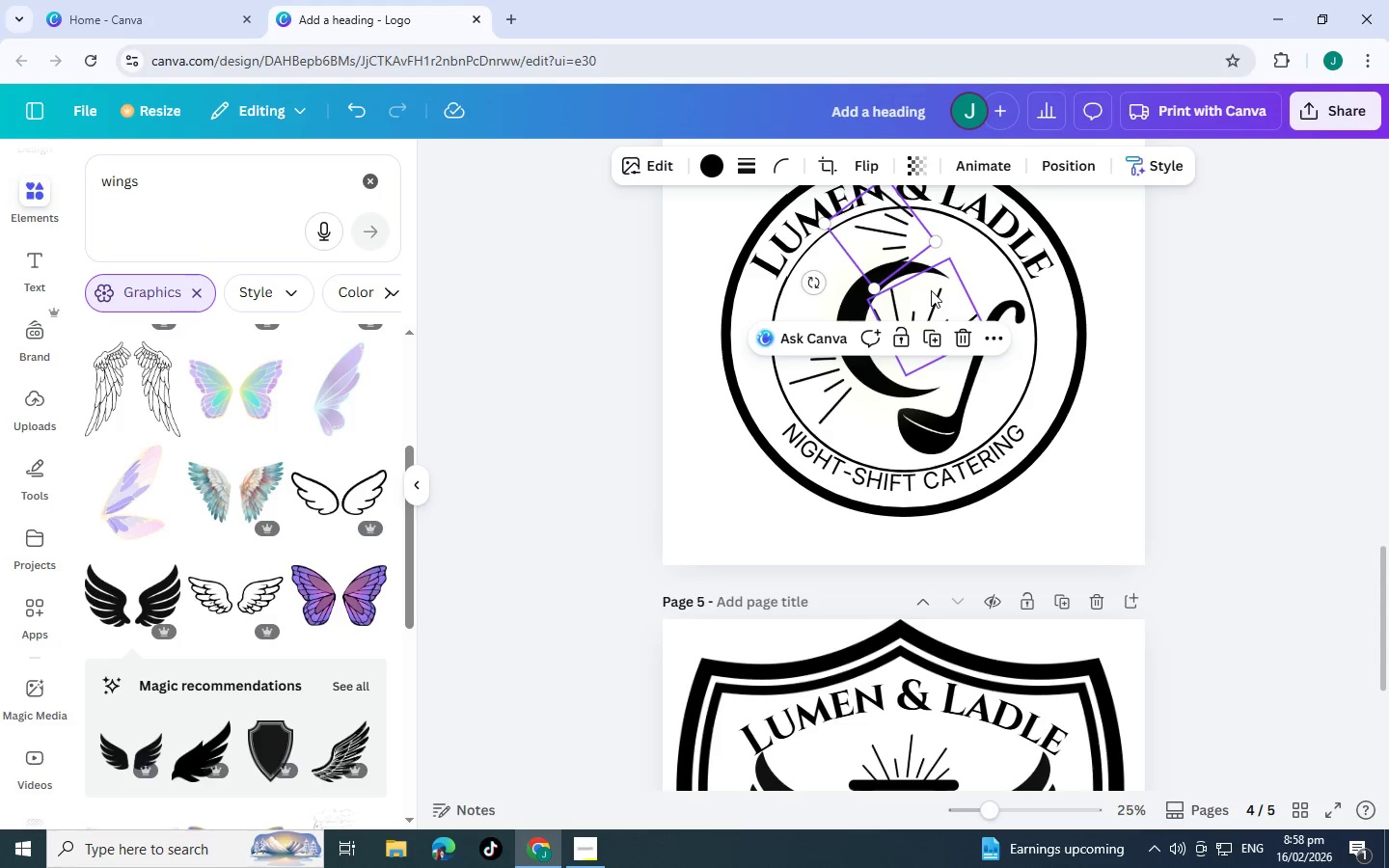 
left_click_drag(start_coordinate=[931, 290], to_coordinate=[753, 474])
 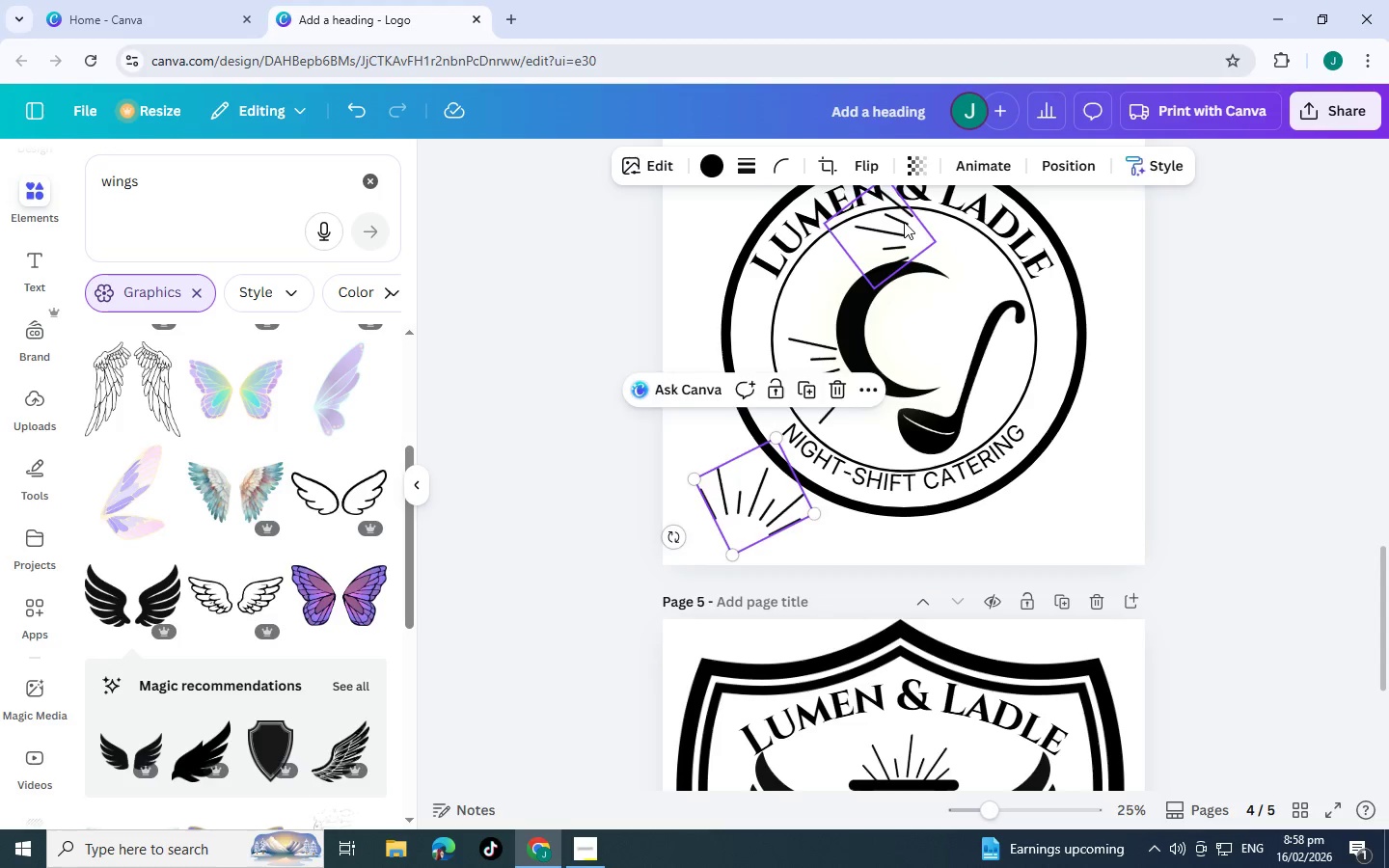 
left_click([904, 222])
 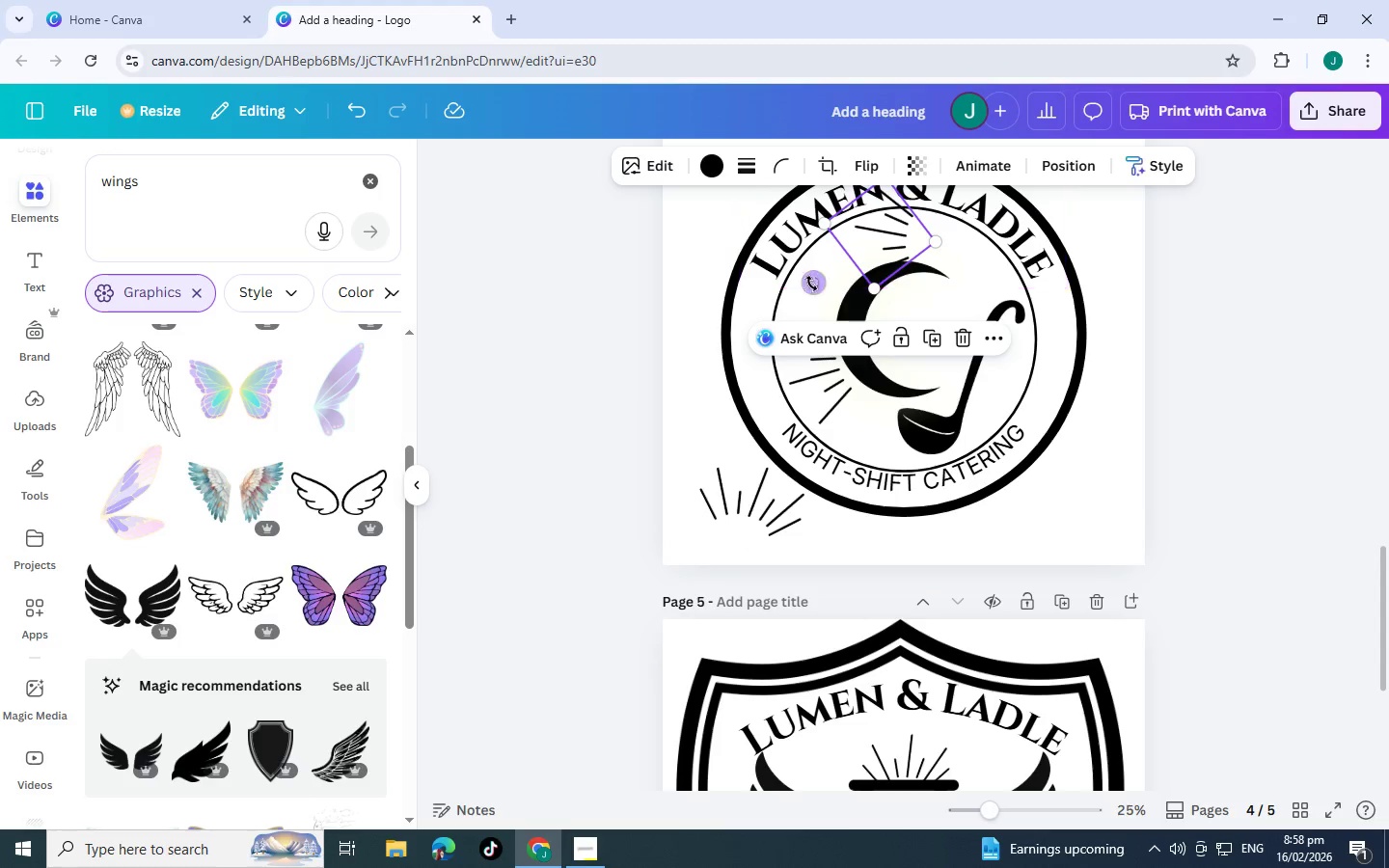 
left_click_drag(start_coordinate=[811, 284], to_coordinate=[831, 176])
 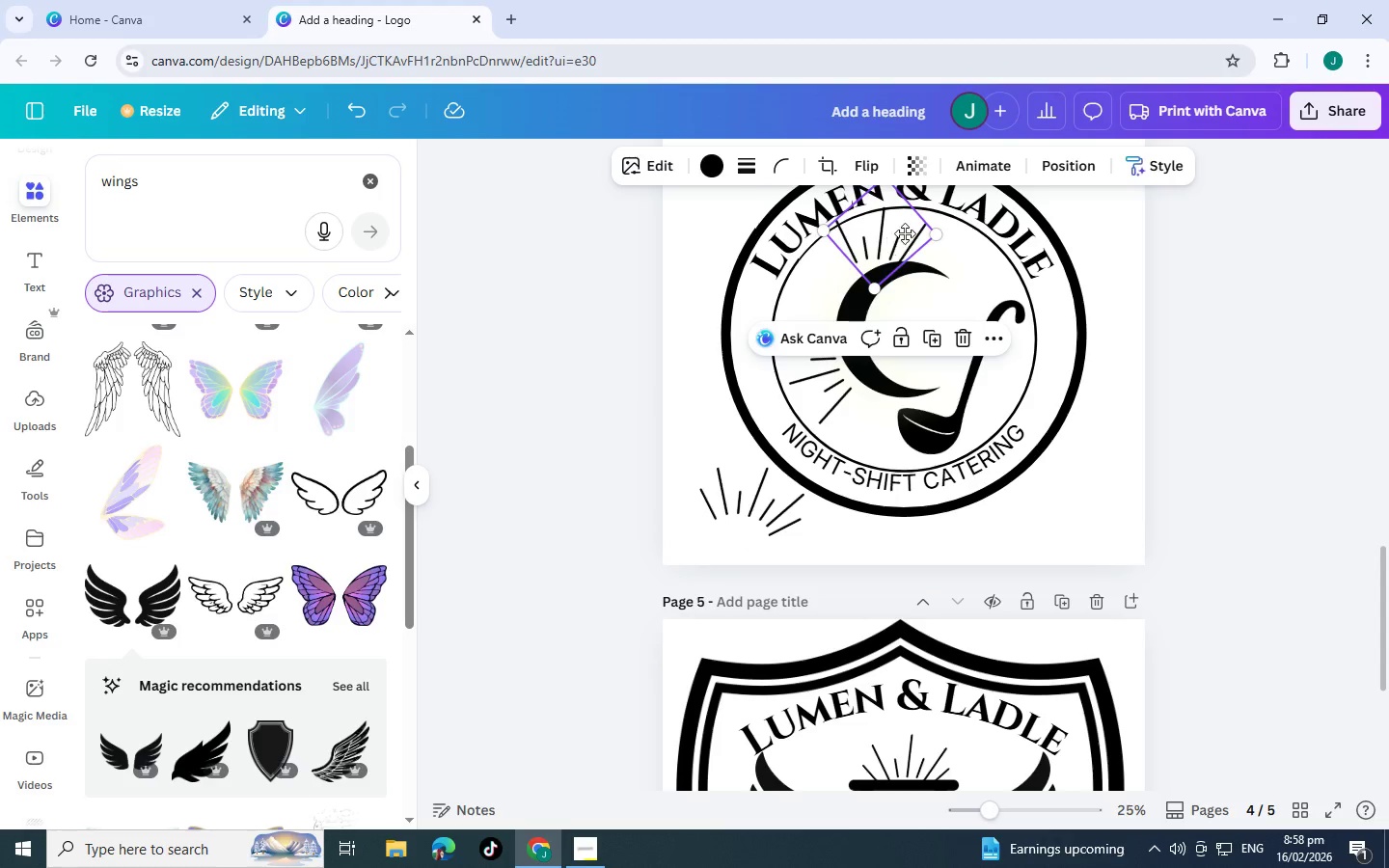 
left_click_drag(start_coordinate=[882, 237], to_coordinate=[940, 238])
 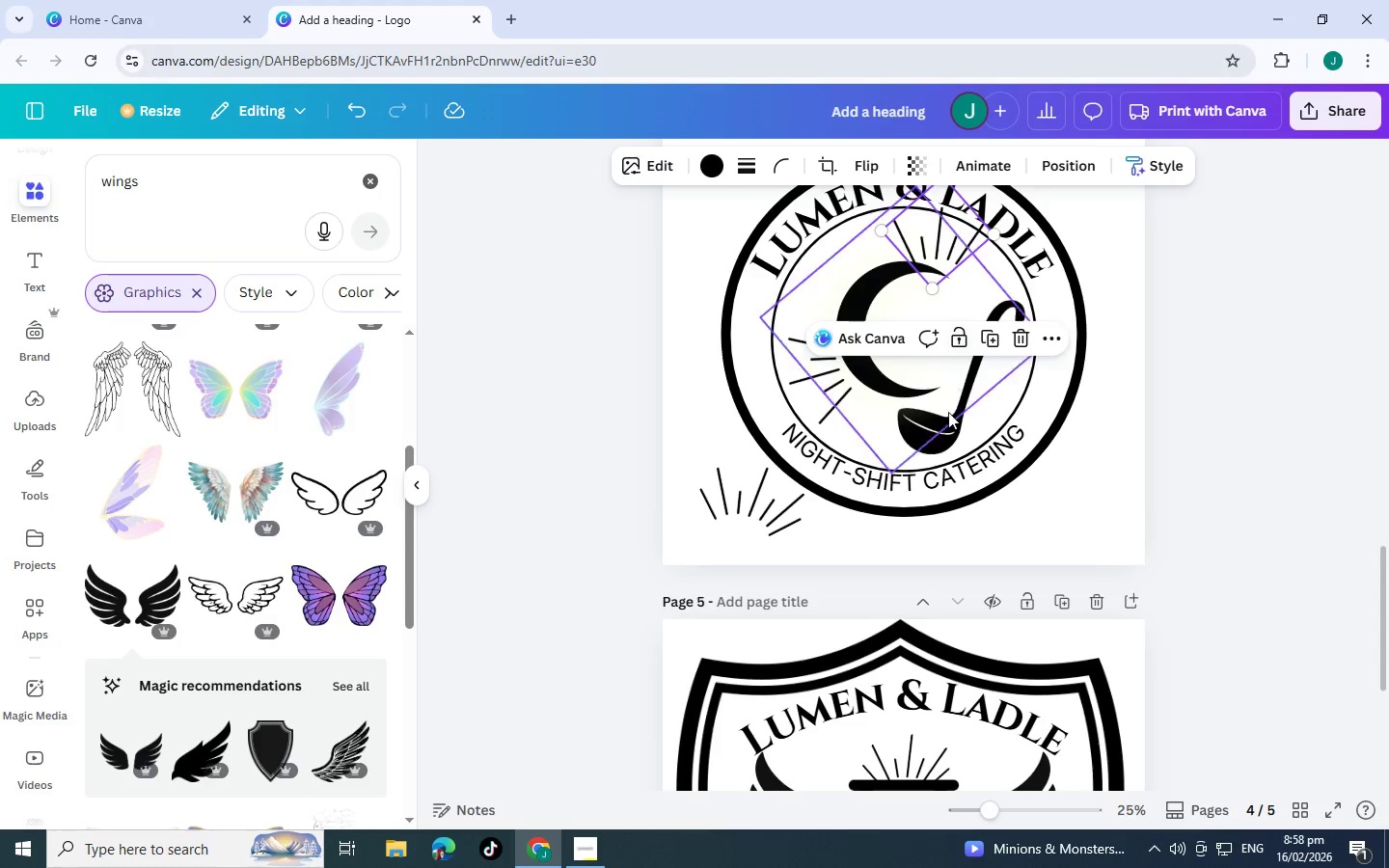 
scroll: coordinate [891, 356], scroll_direction: up, amount: 2.0
 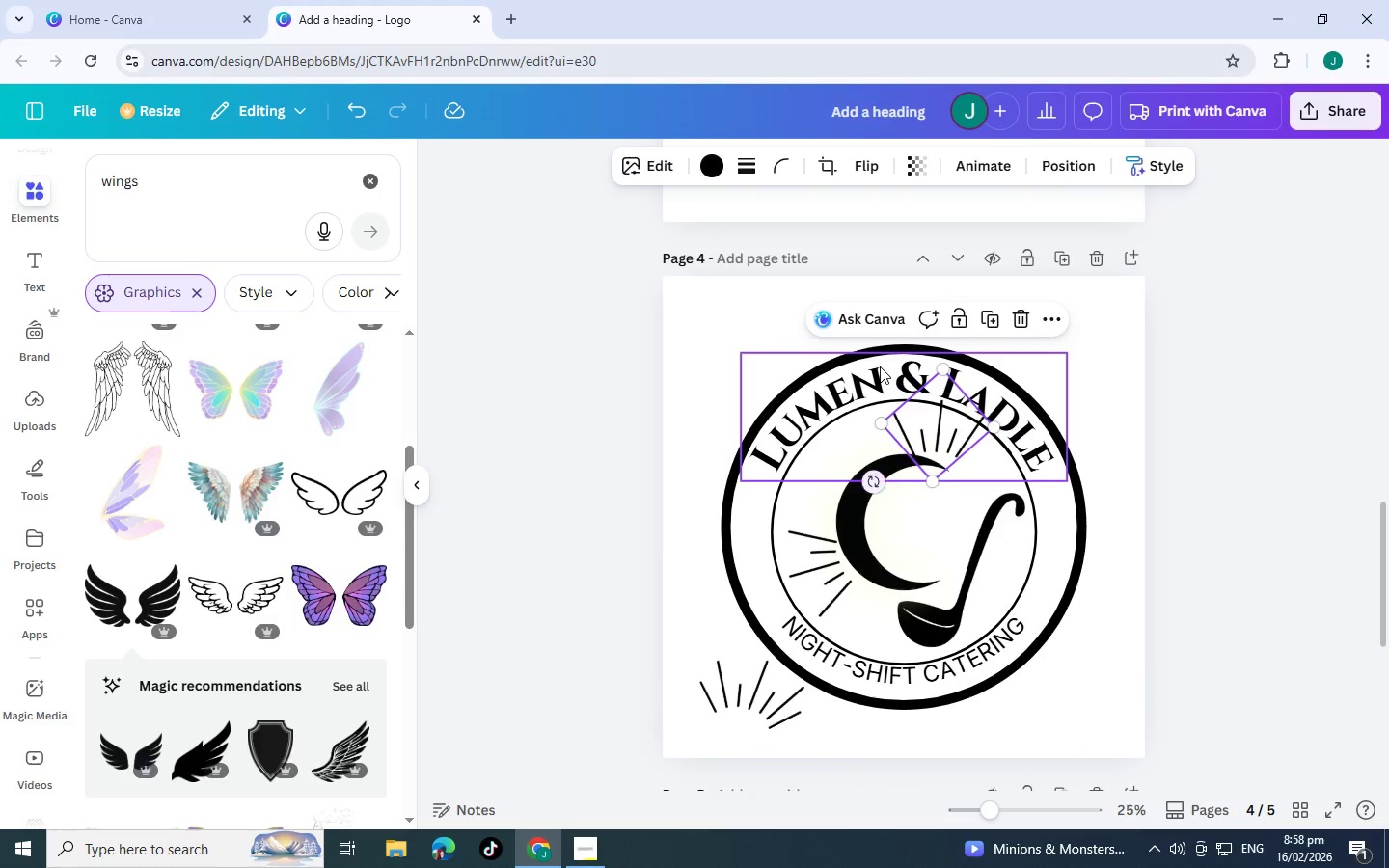 
left_click([880, 366])
 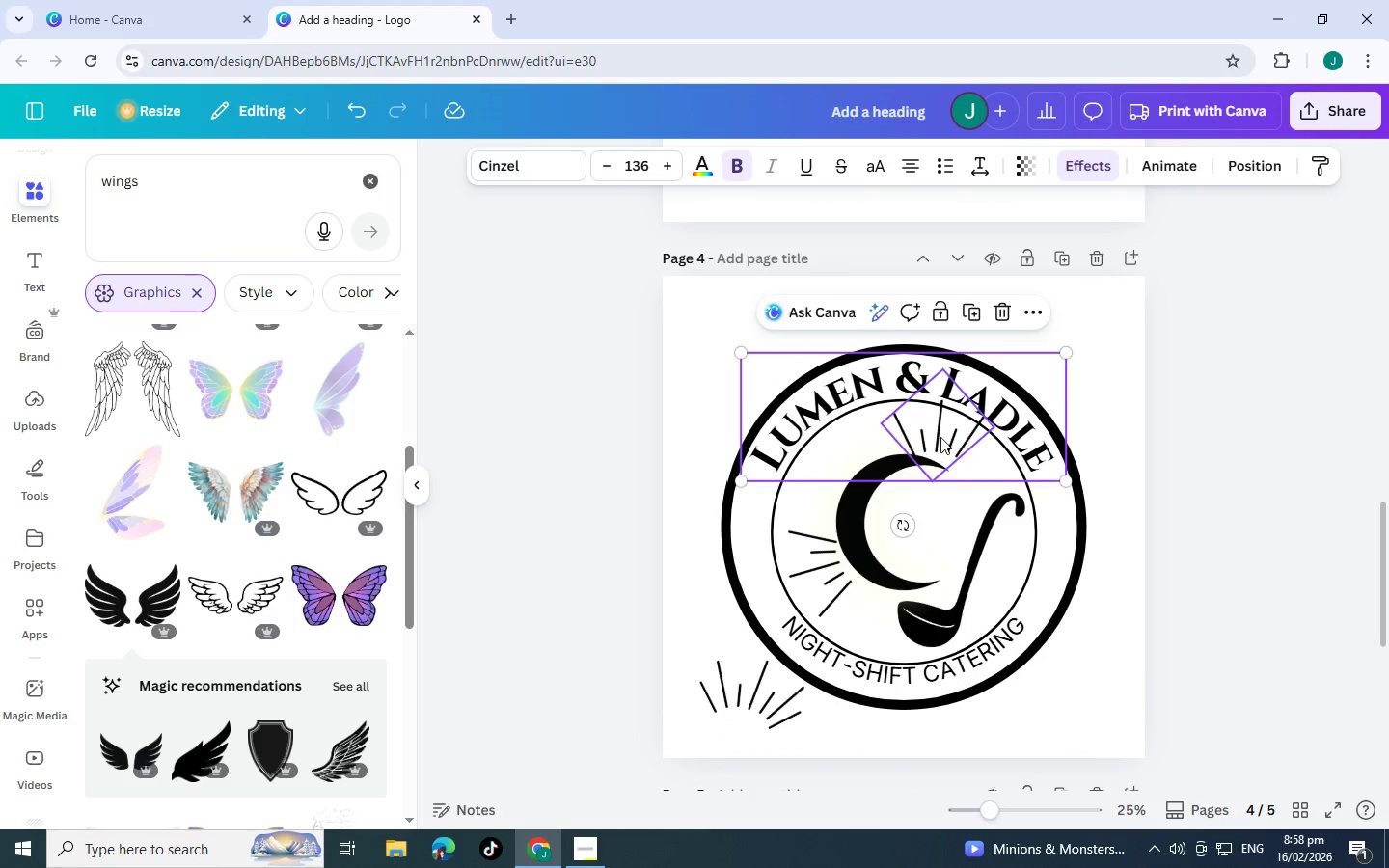 
left_click([940, 437])
 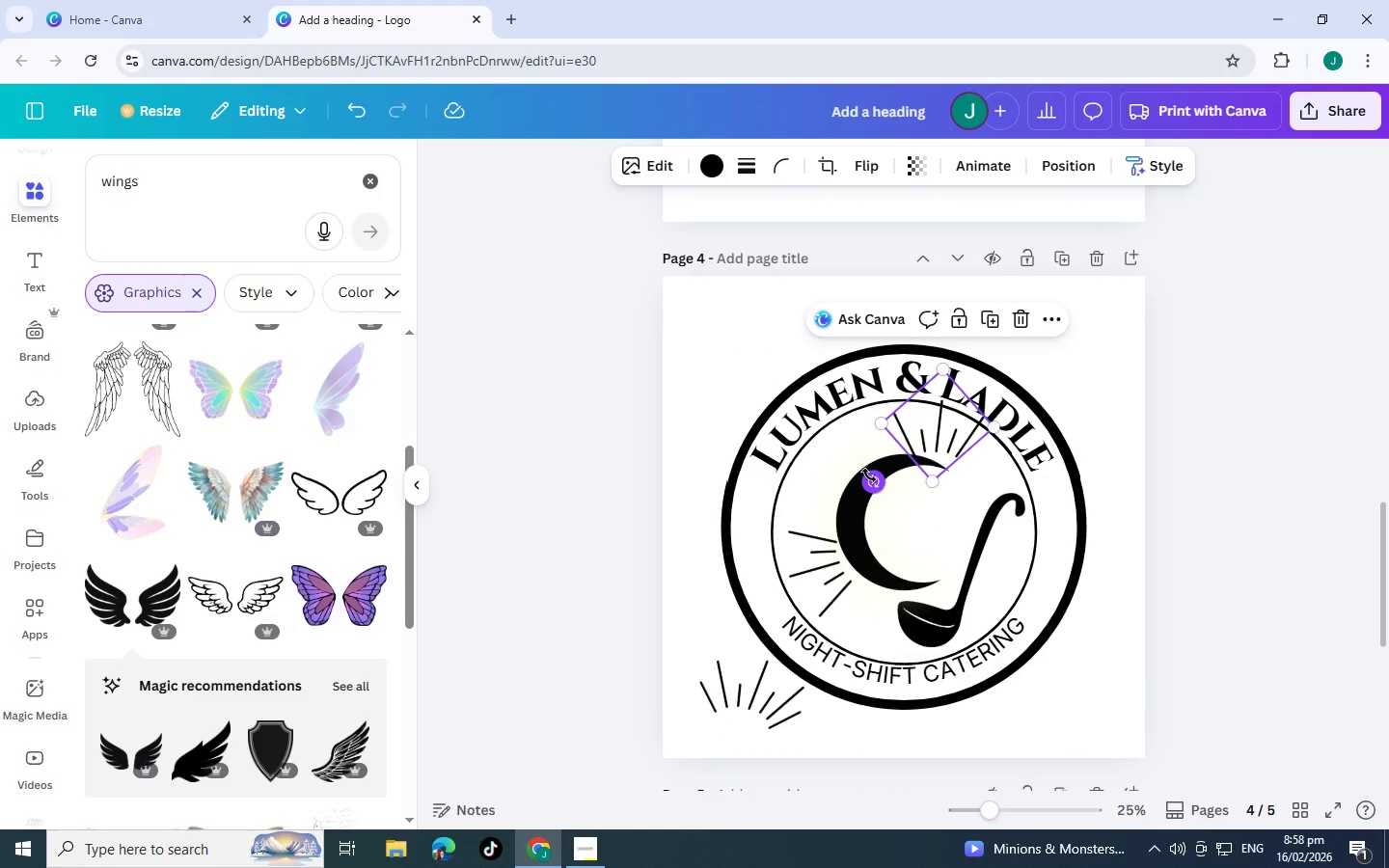 
left_click_drag(start_coordinate=[869, 475], to_coordinate=[857, 451])
 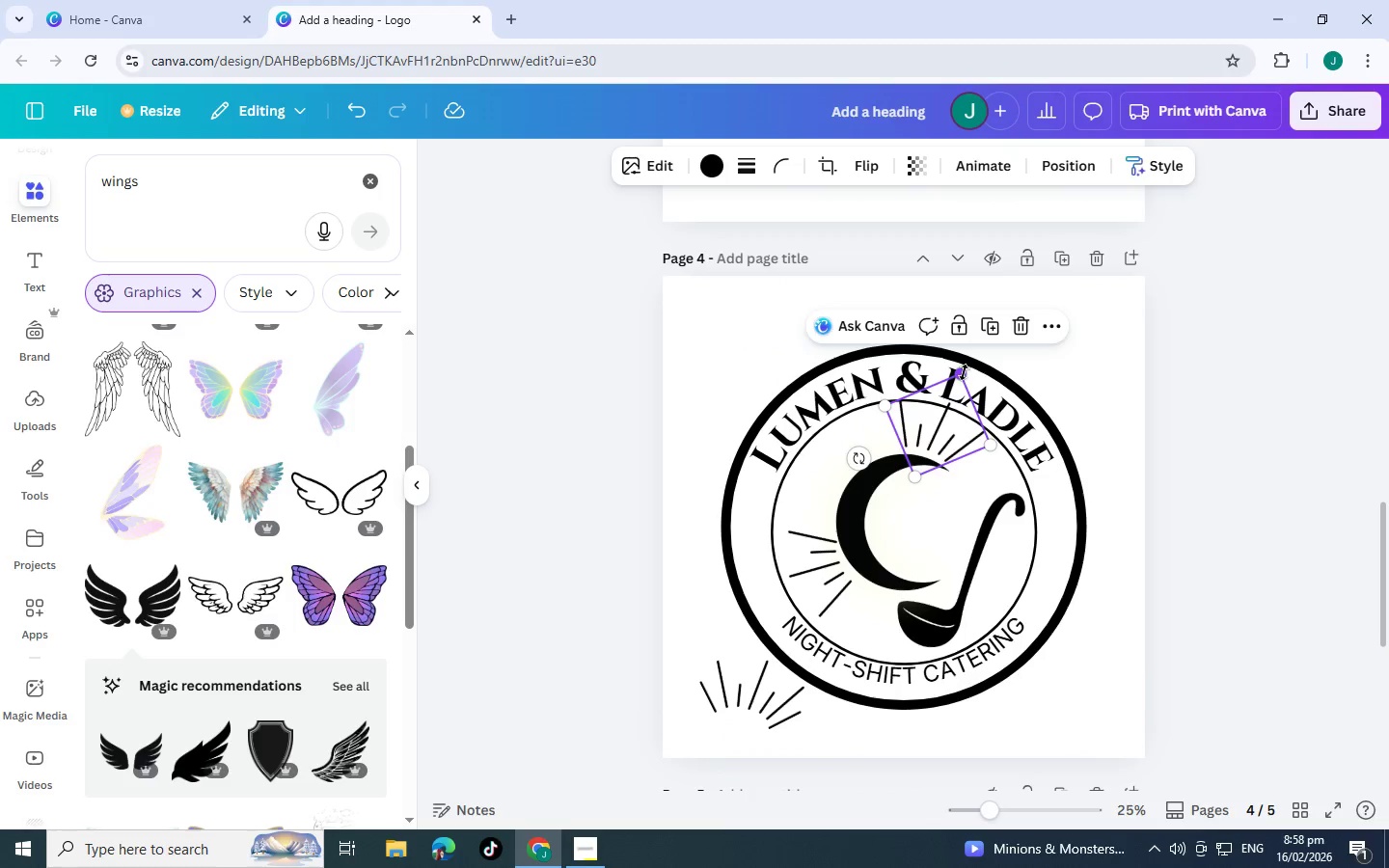 
left_click_drag(start_coordinate=[962, 375], to_coordinate=[951, 393])
 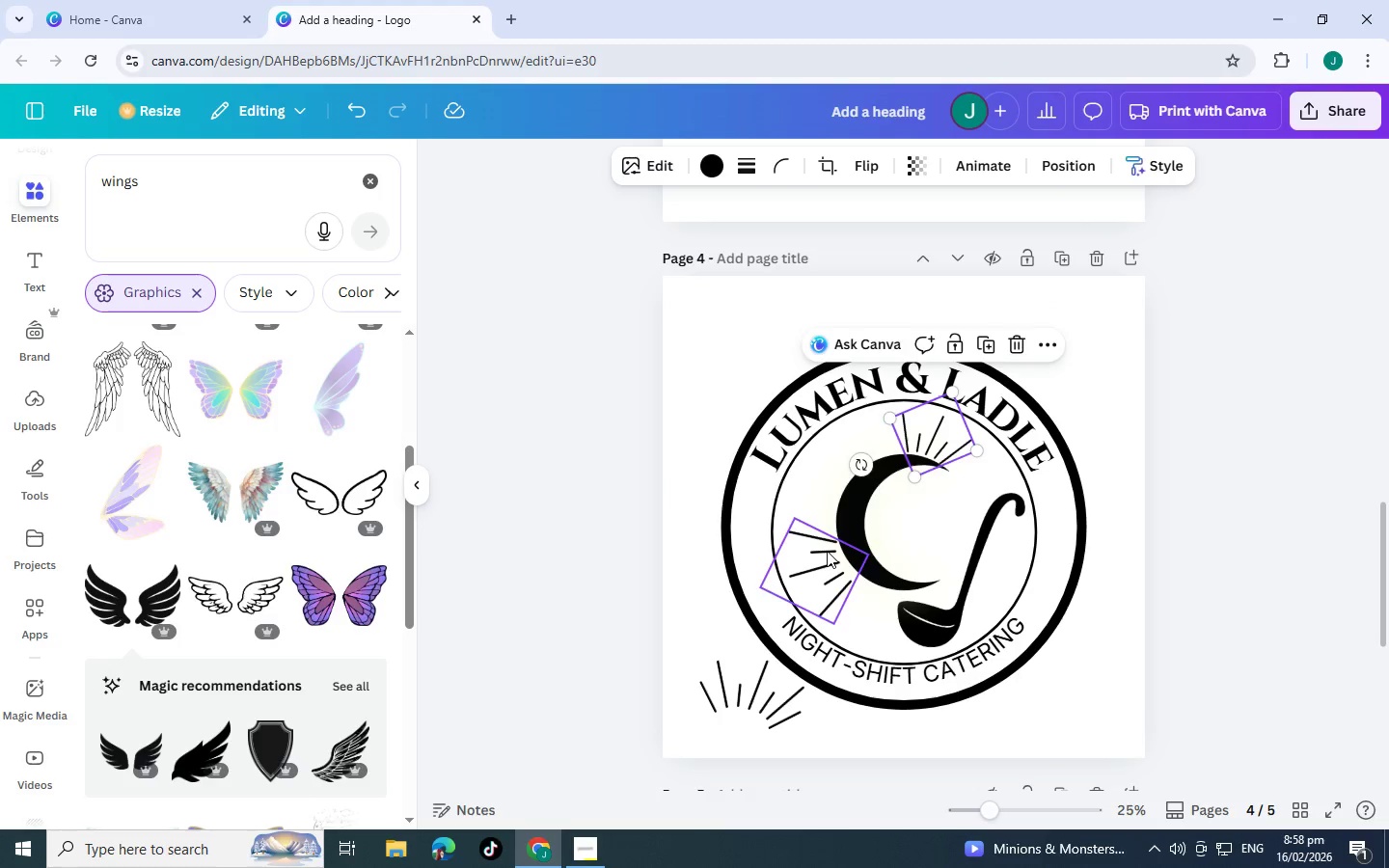 
left_click([827, 551])
 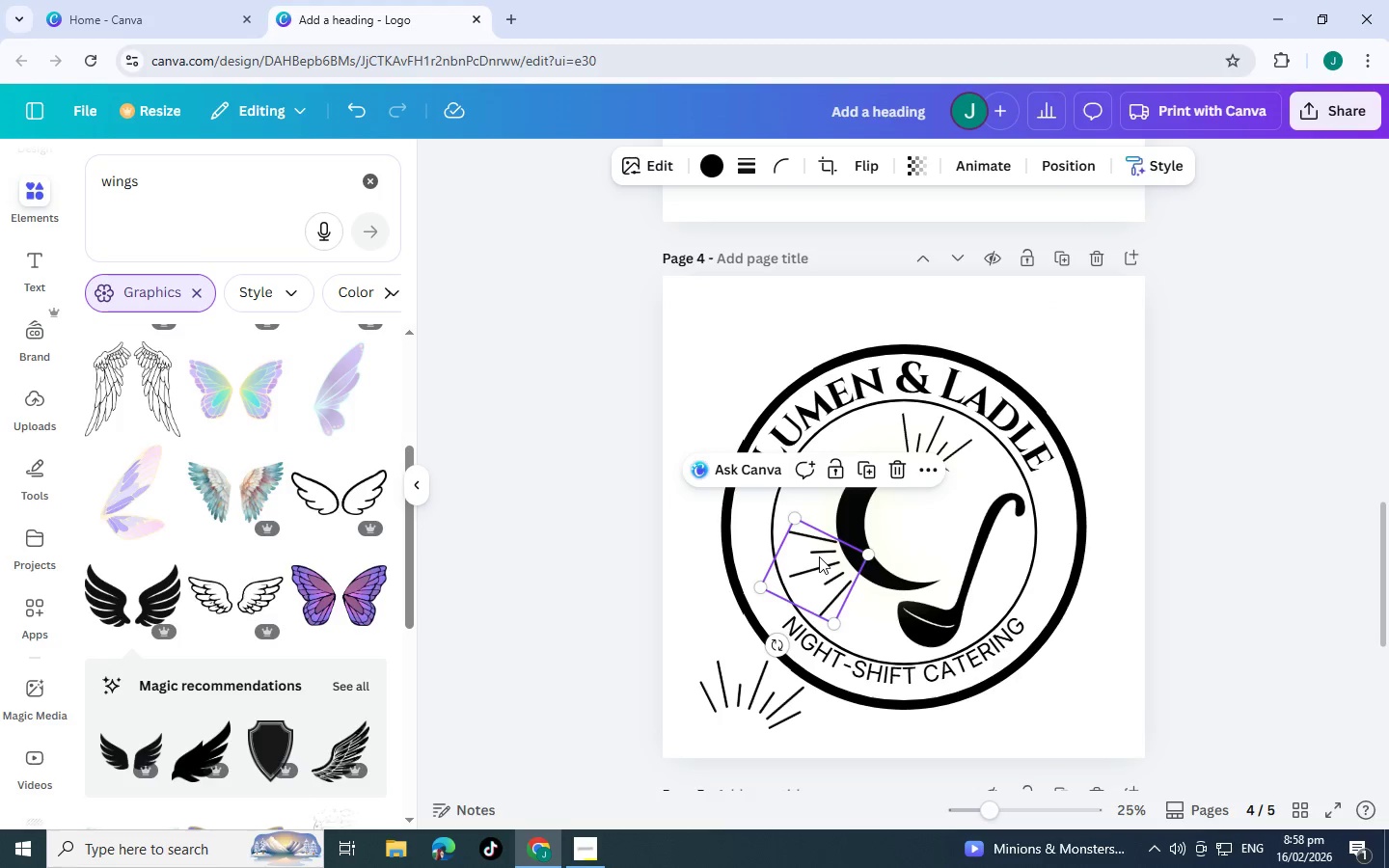 
left_click_drag(start_coordinate=[819, 556], to_coordinate=[825, 569])
 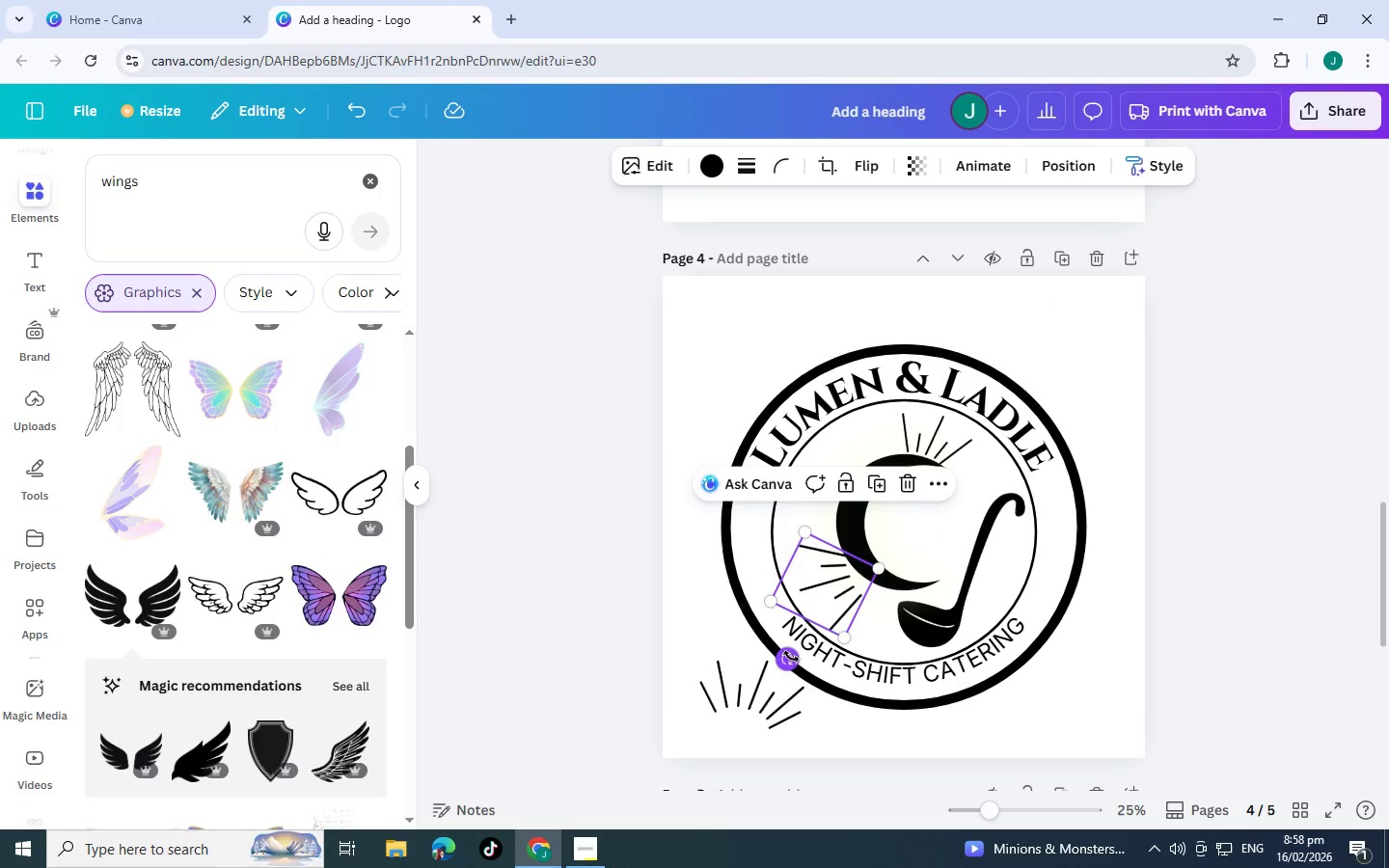 
left_click_drag(start_coordinate=[791, 657], to_coordinate=[814, 659])
 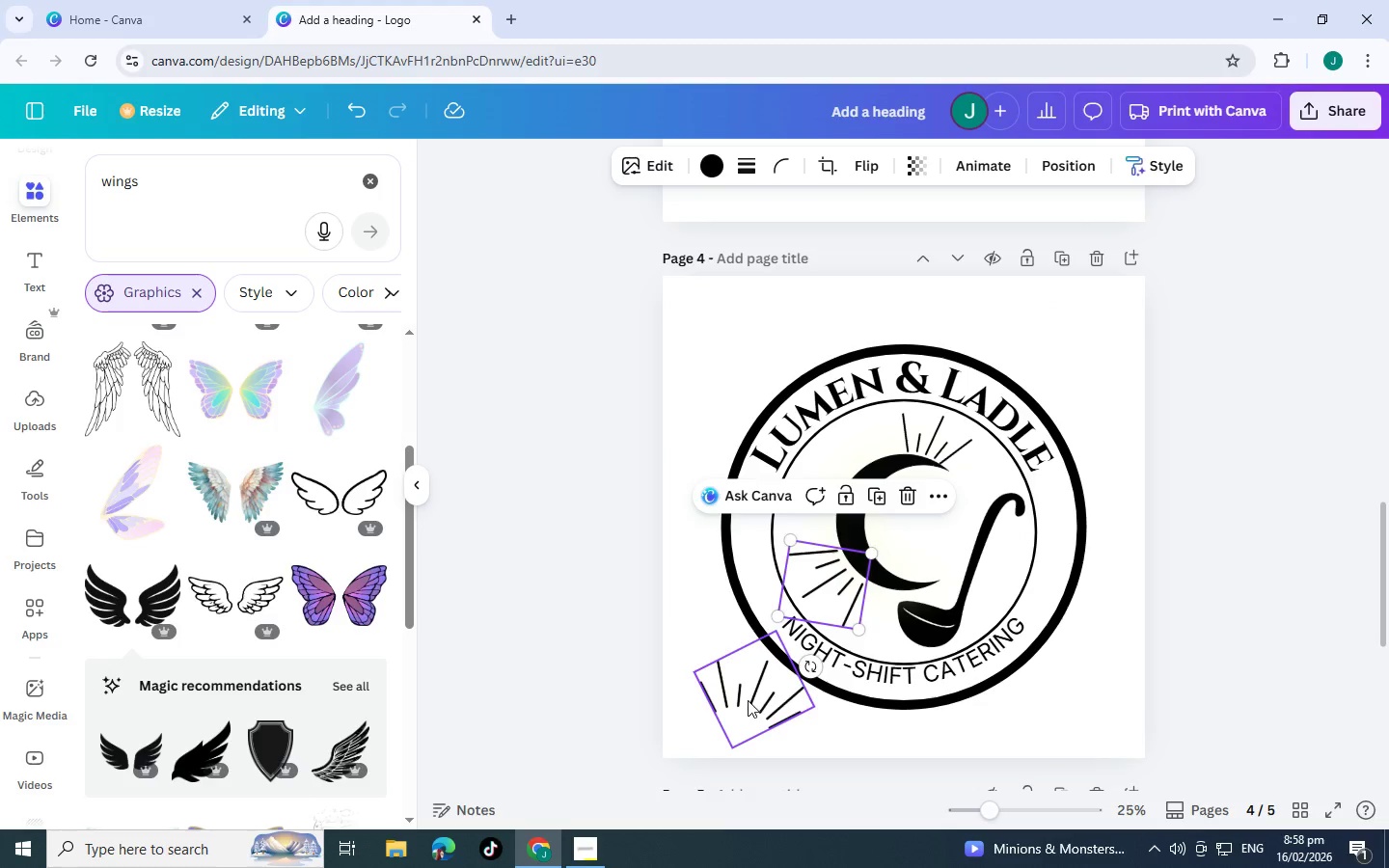 
left_click([748, 700])
 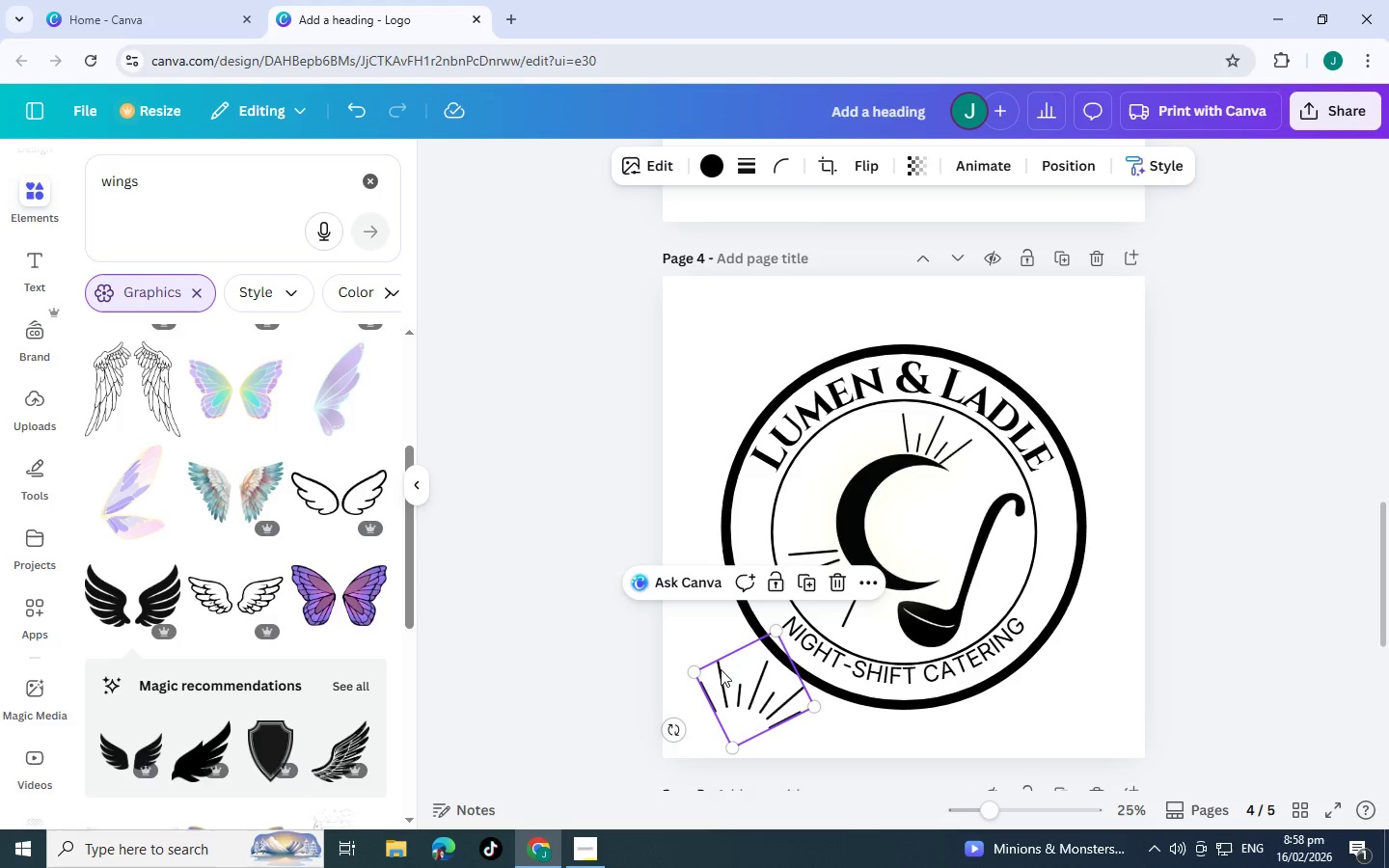 
left_click([835, 162])
 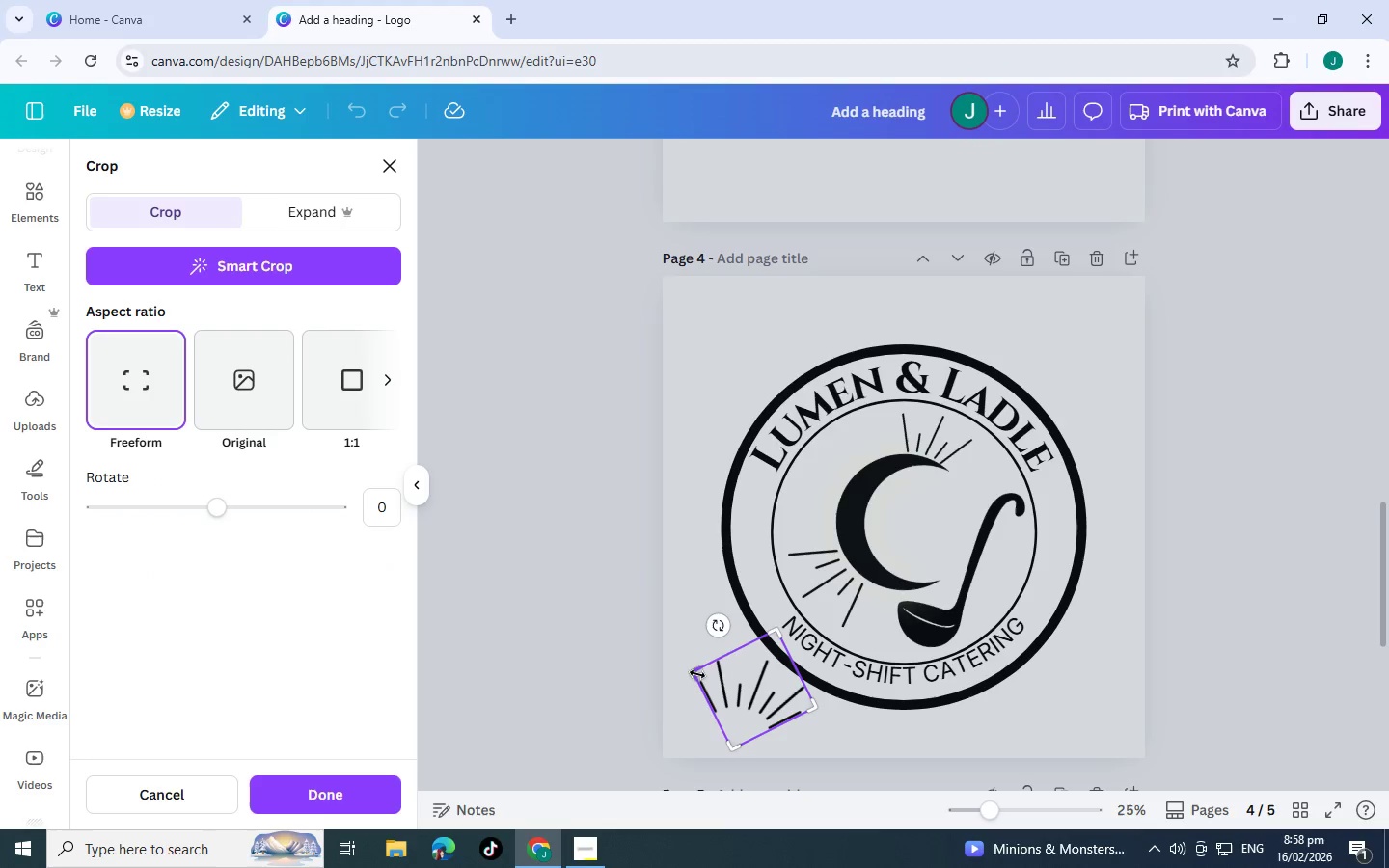 
left_click_drag(start_coordinate=[697, 672], to_coordinate=[713, 660])
 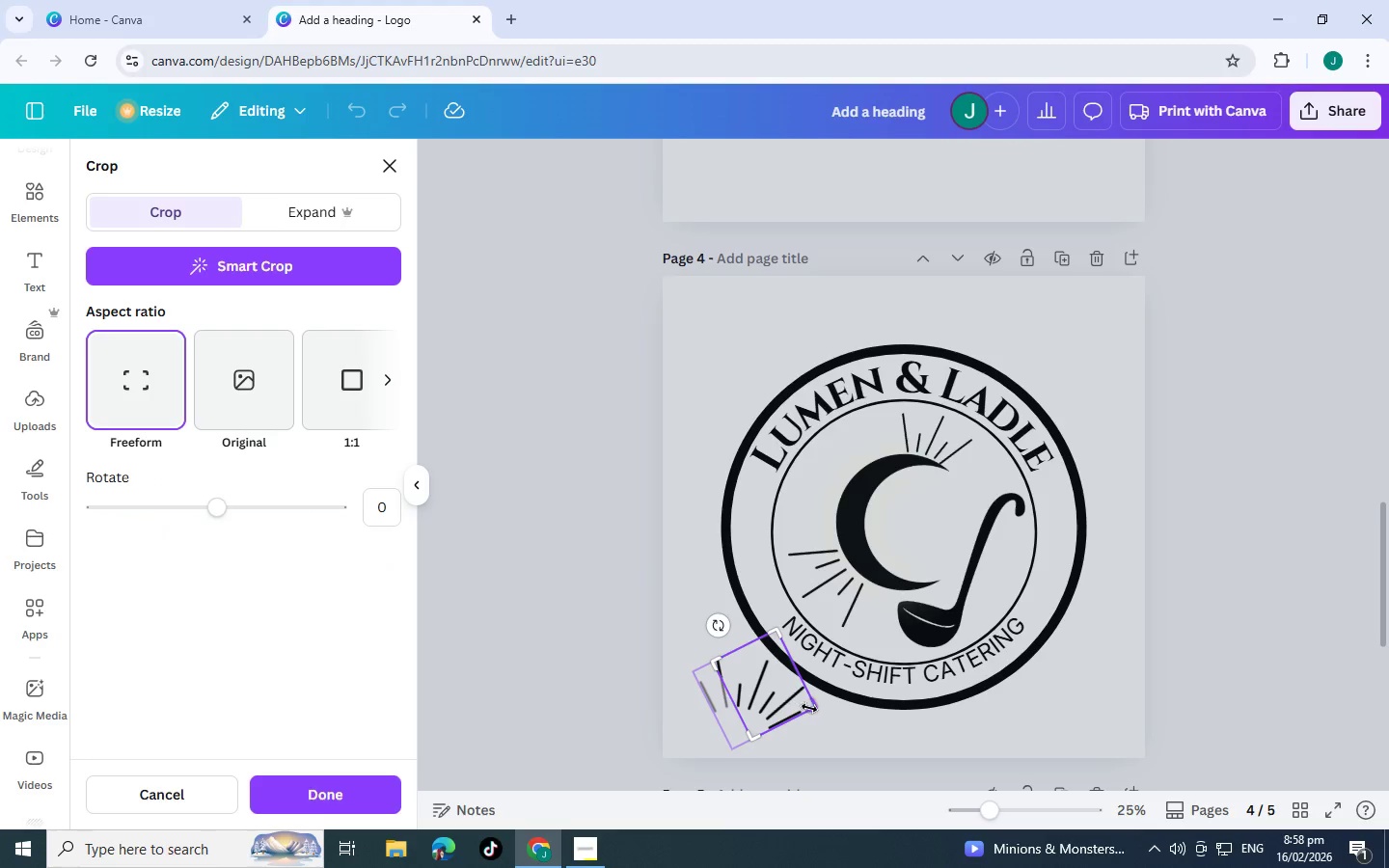 
left_click_drag(start_coordinate=[809, 707], to_coordinate=[792, 702])
 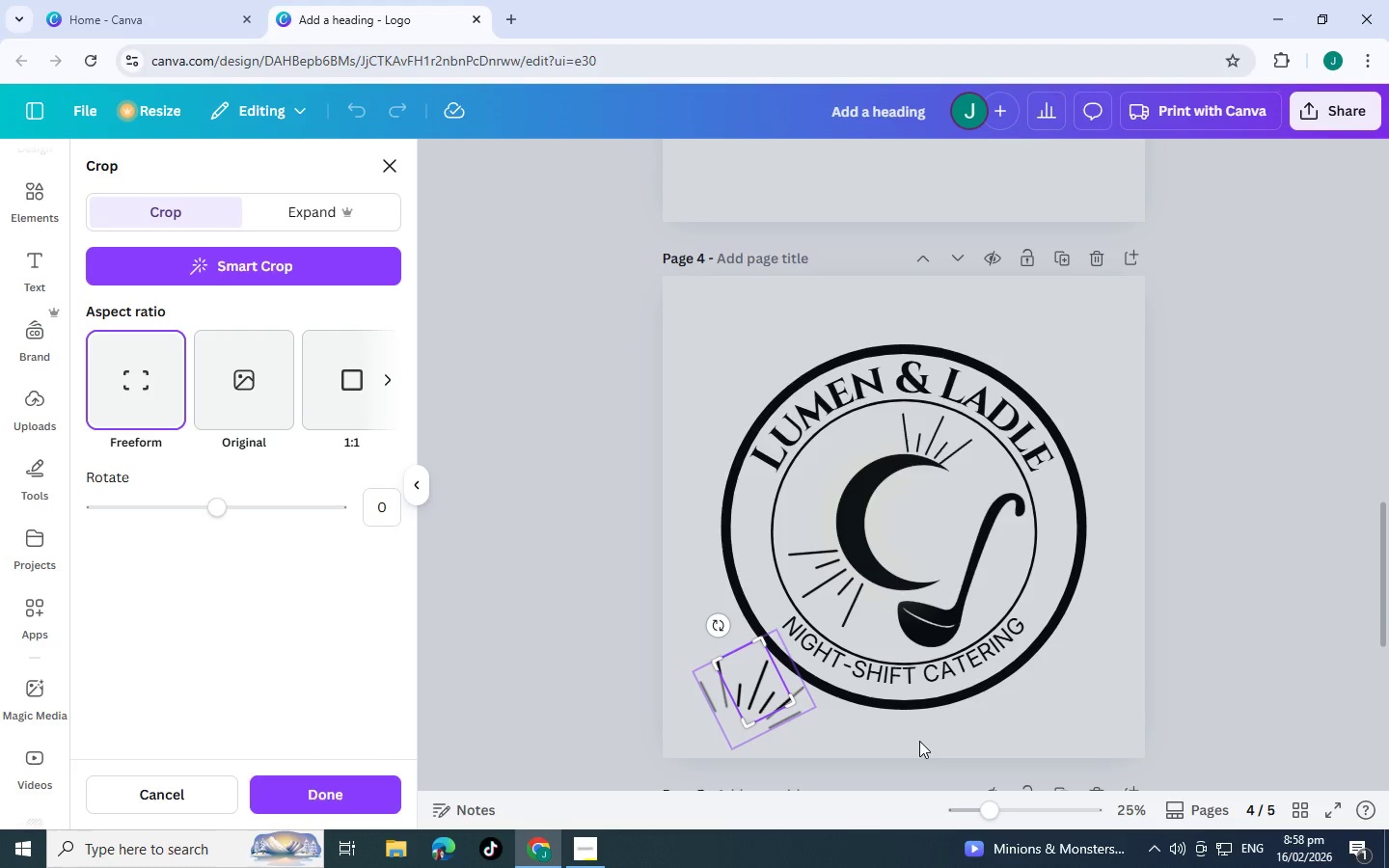 
left_click([919, 741])
 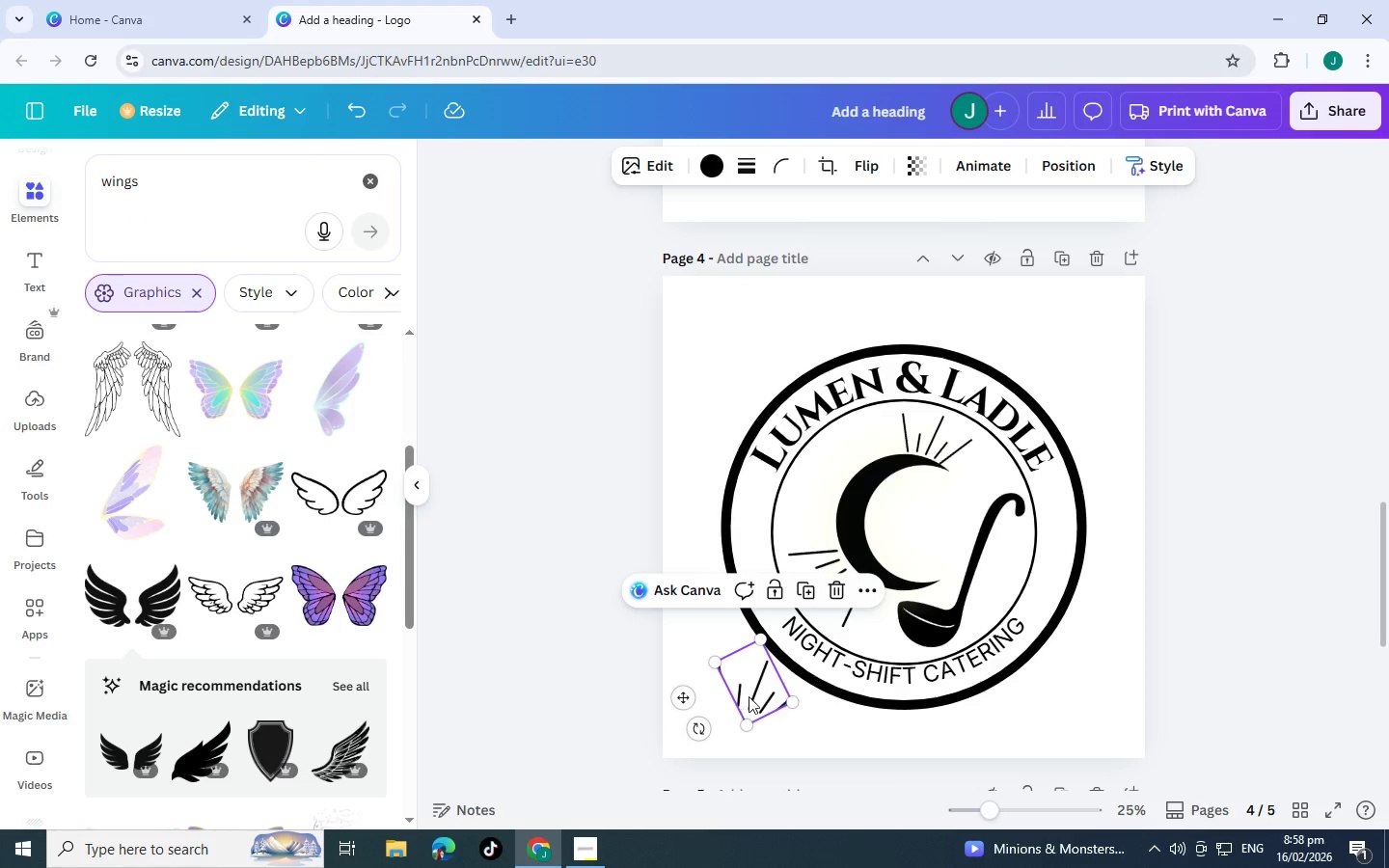 
left_click_drag(start_coordinate=[749, 696], to_coordinate=[807, 502])
 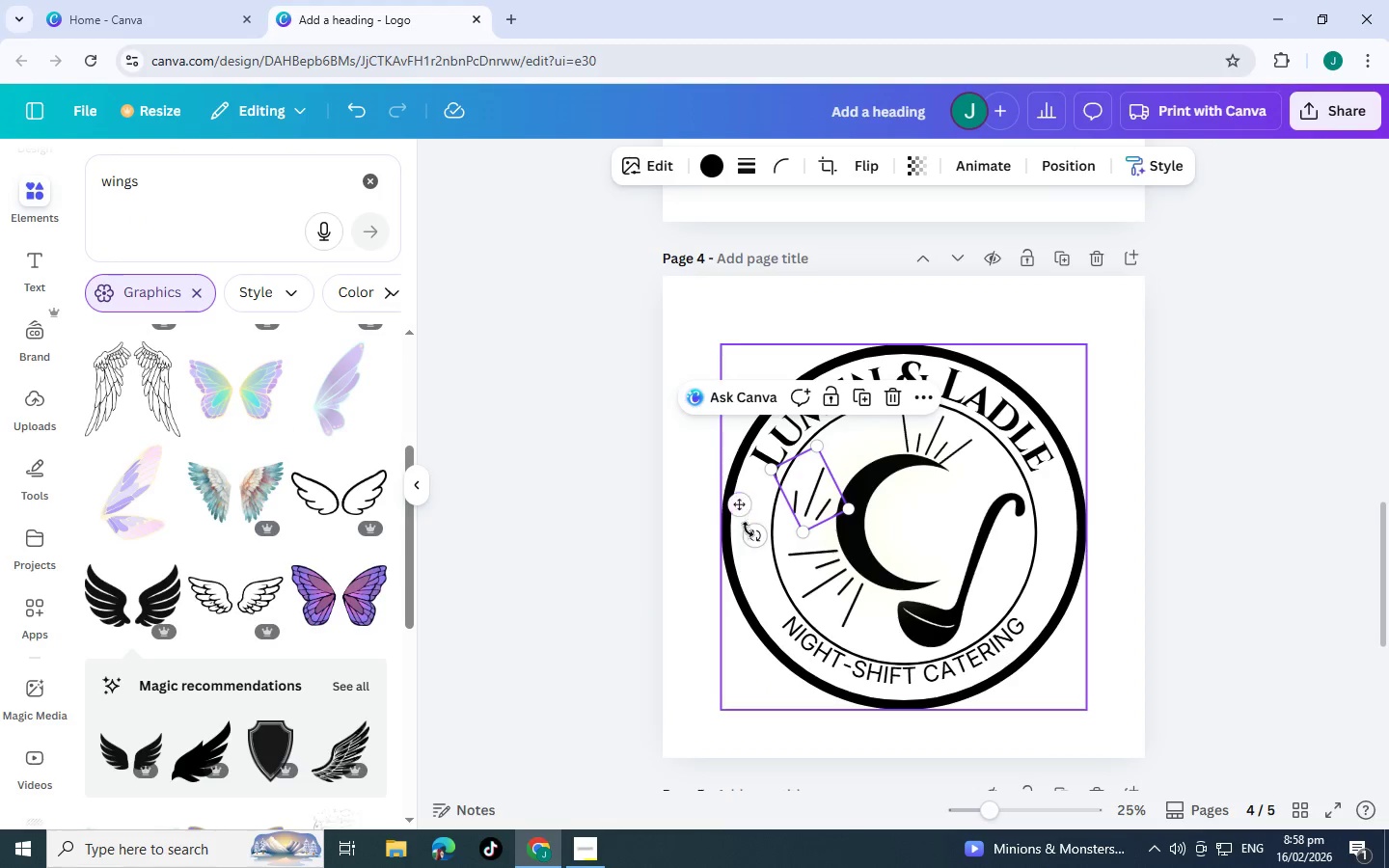 
left_click_drag(start_coordinate=[757, 531], to_coordinate=[830, 523])
 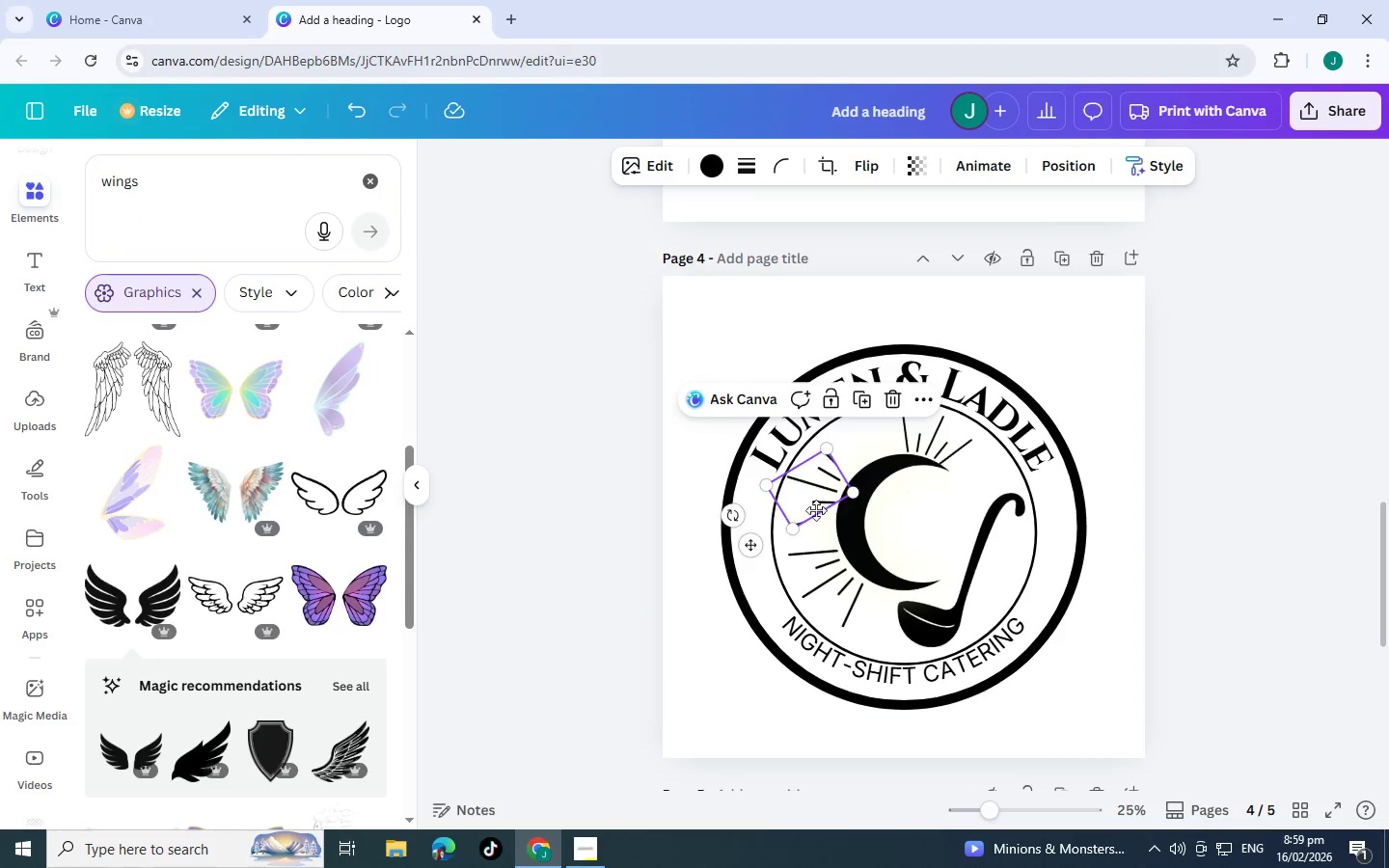 
left_click_drag(start_coordinate=[824, 493], to_coordinate=[816, 529])
 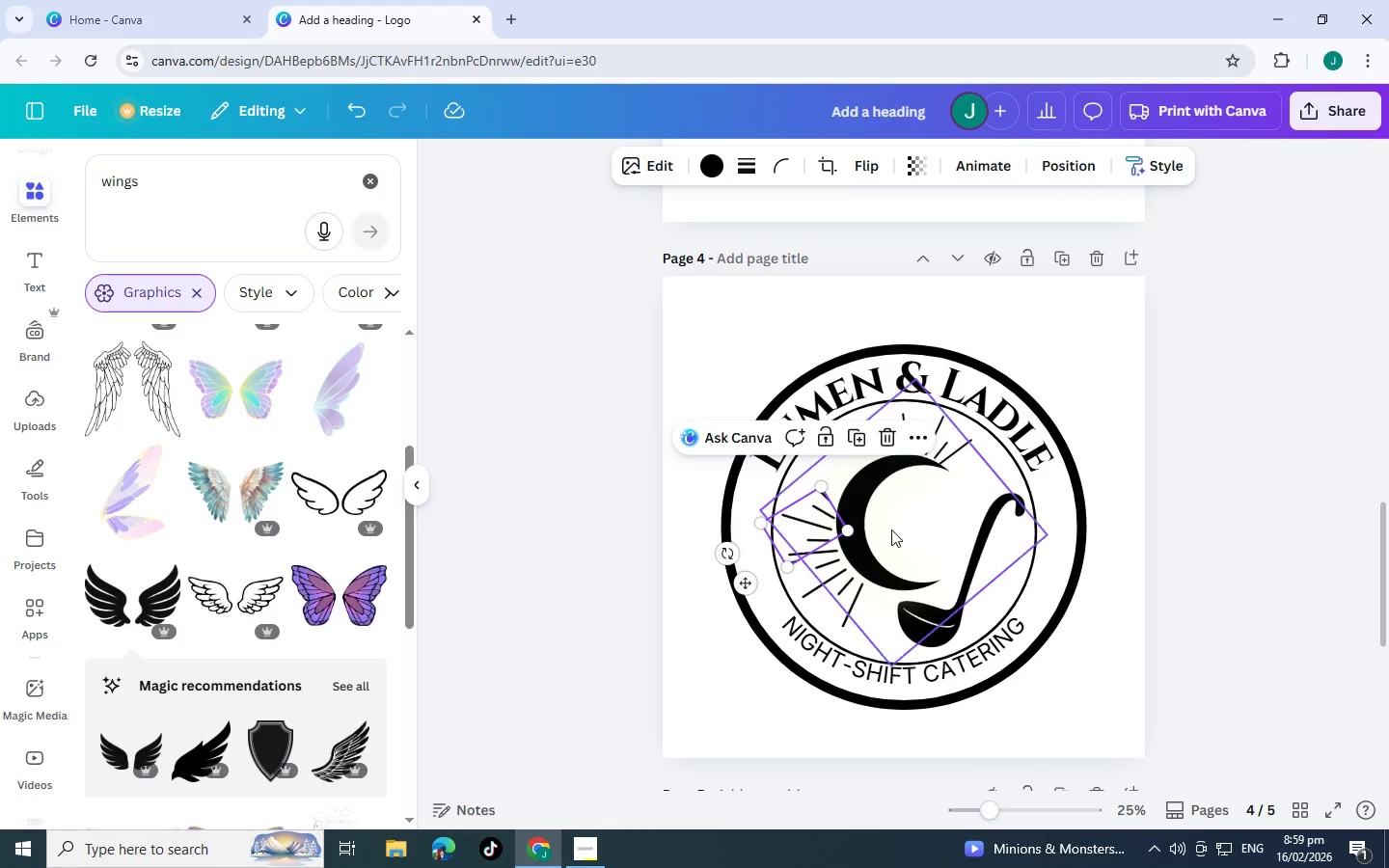 
key(Control+C)
 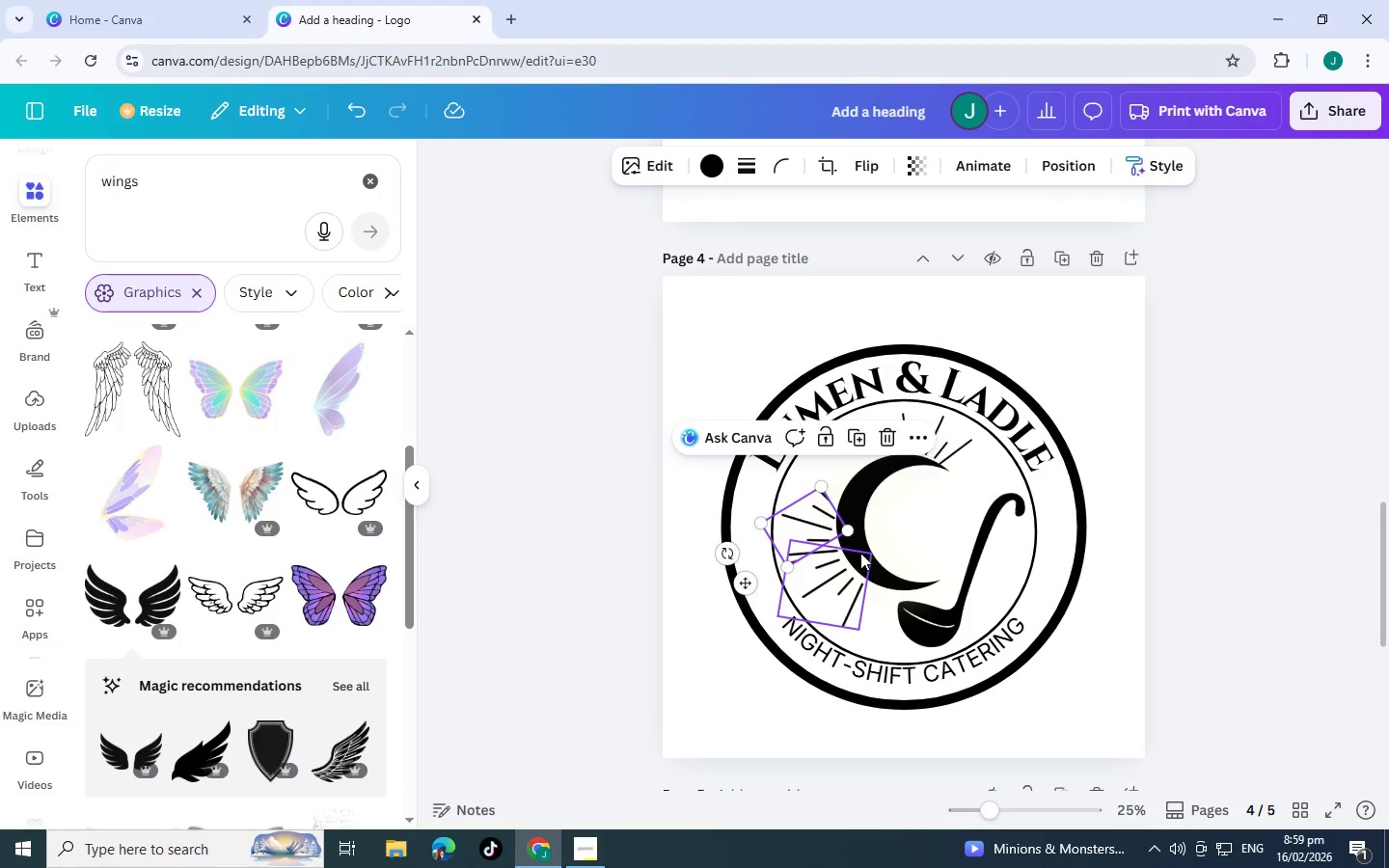 
key(Control+V)
 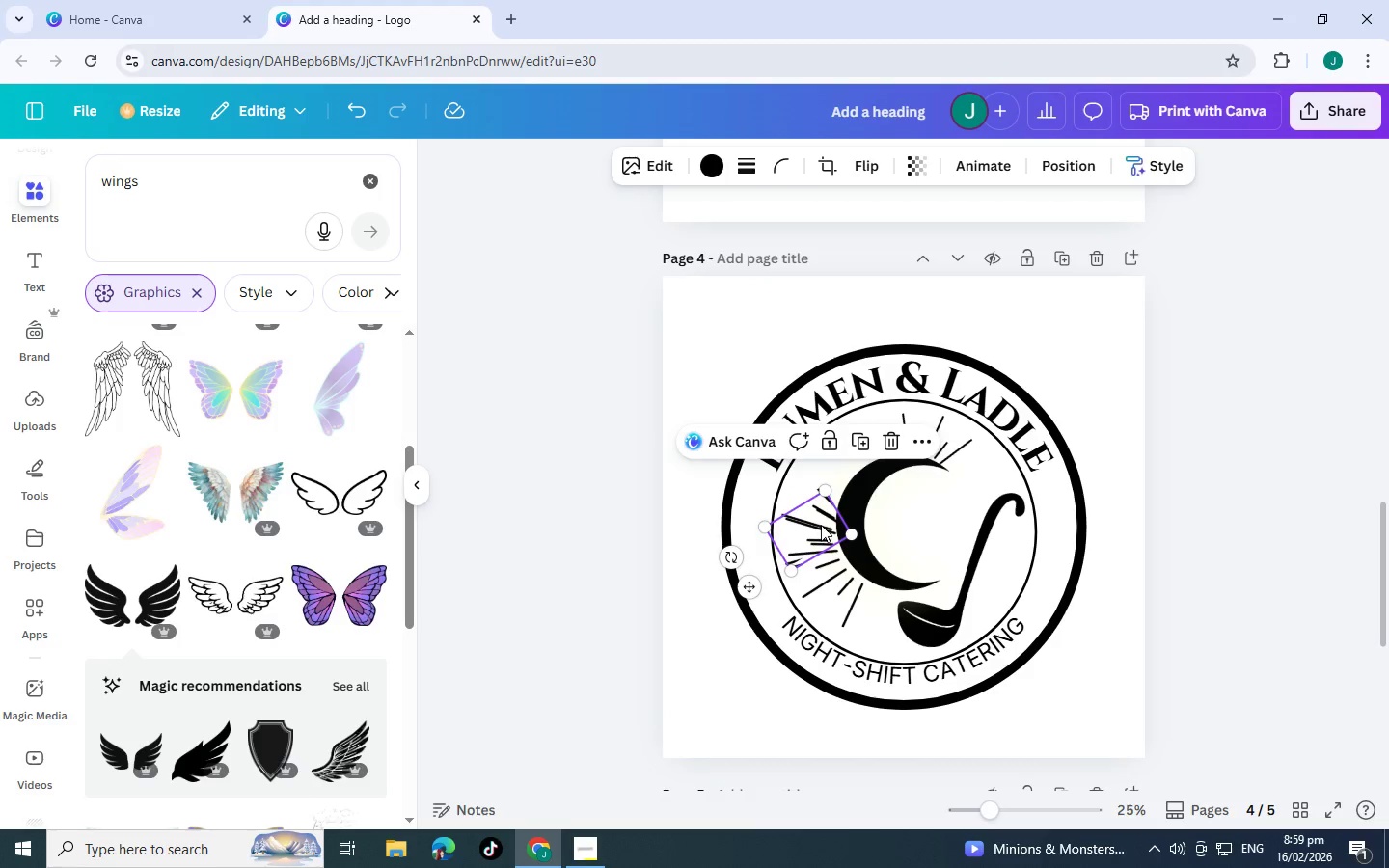 
left_click_drag(start_coordinate=[821, 526], to_coordinate=[833, 465])
 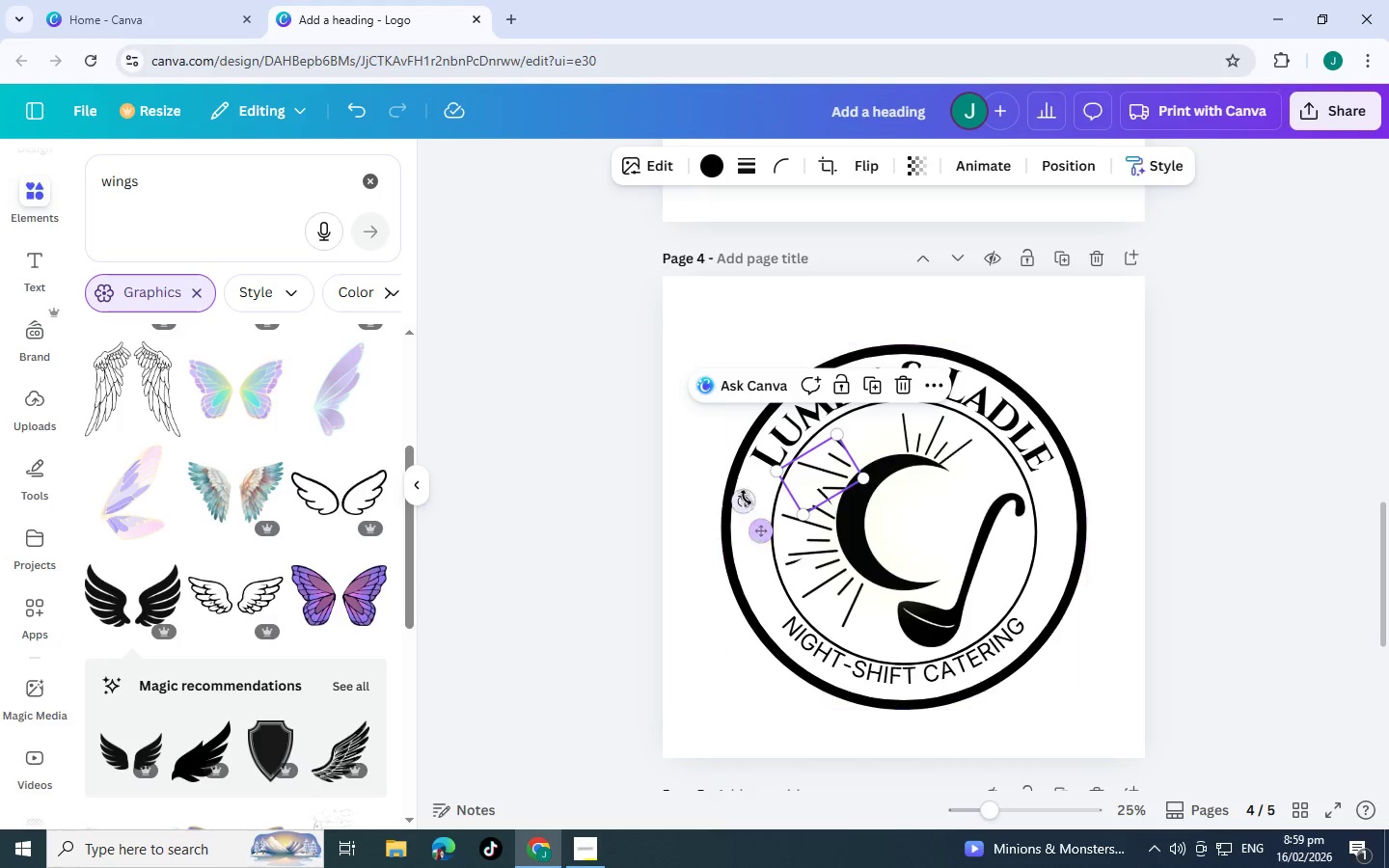 
left_click_drag(start_coordinate=[746, 497], to_coordinate=[759, 464])
 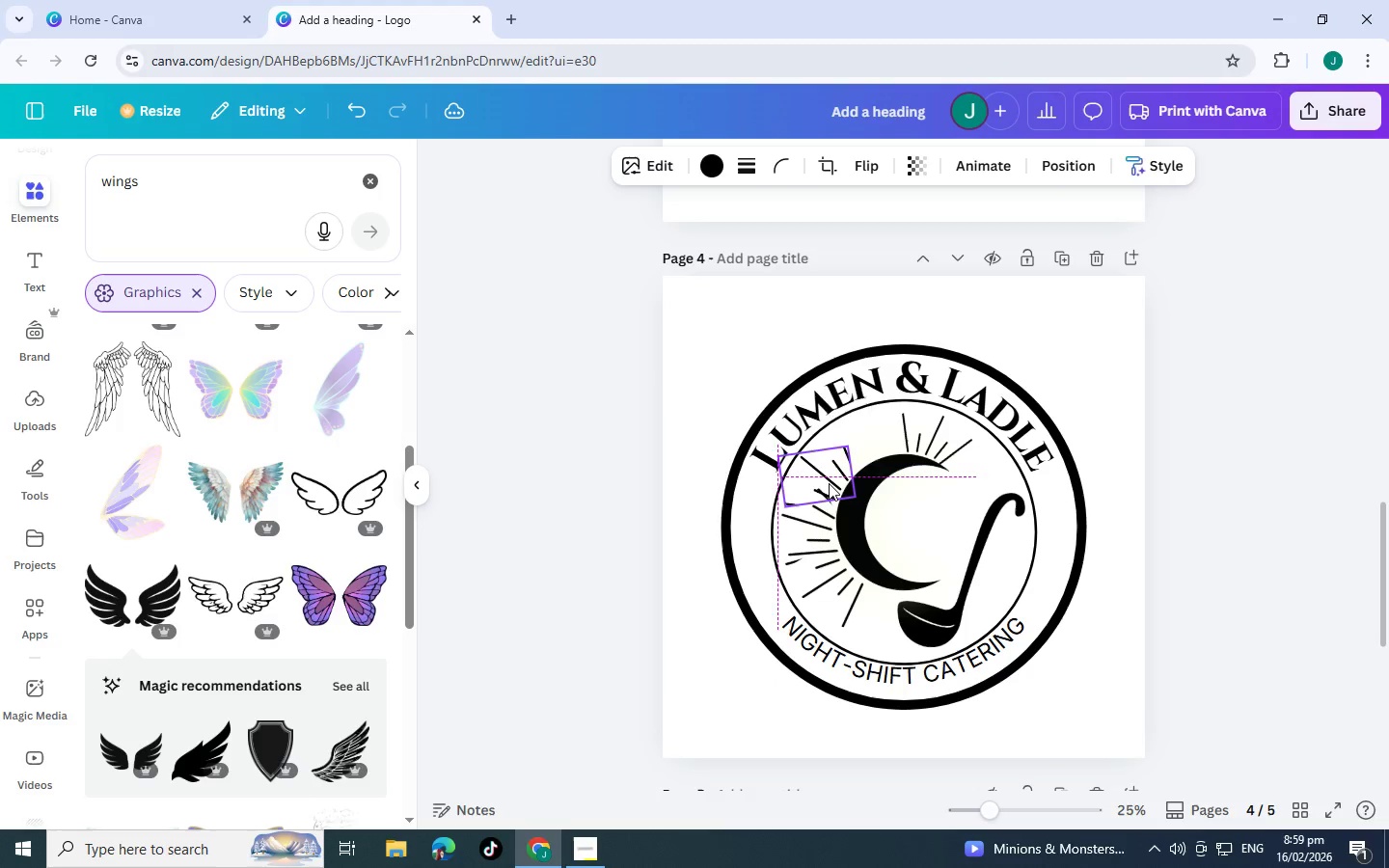 
key(Control+C)
 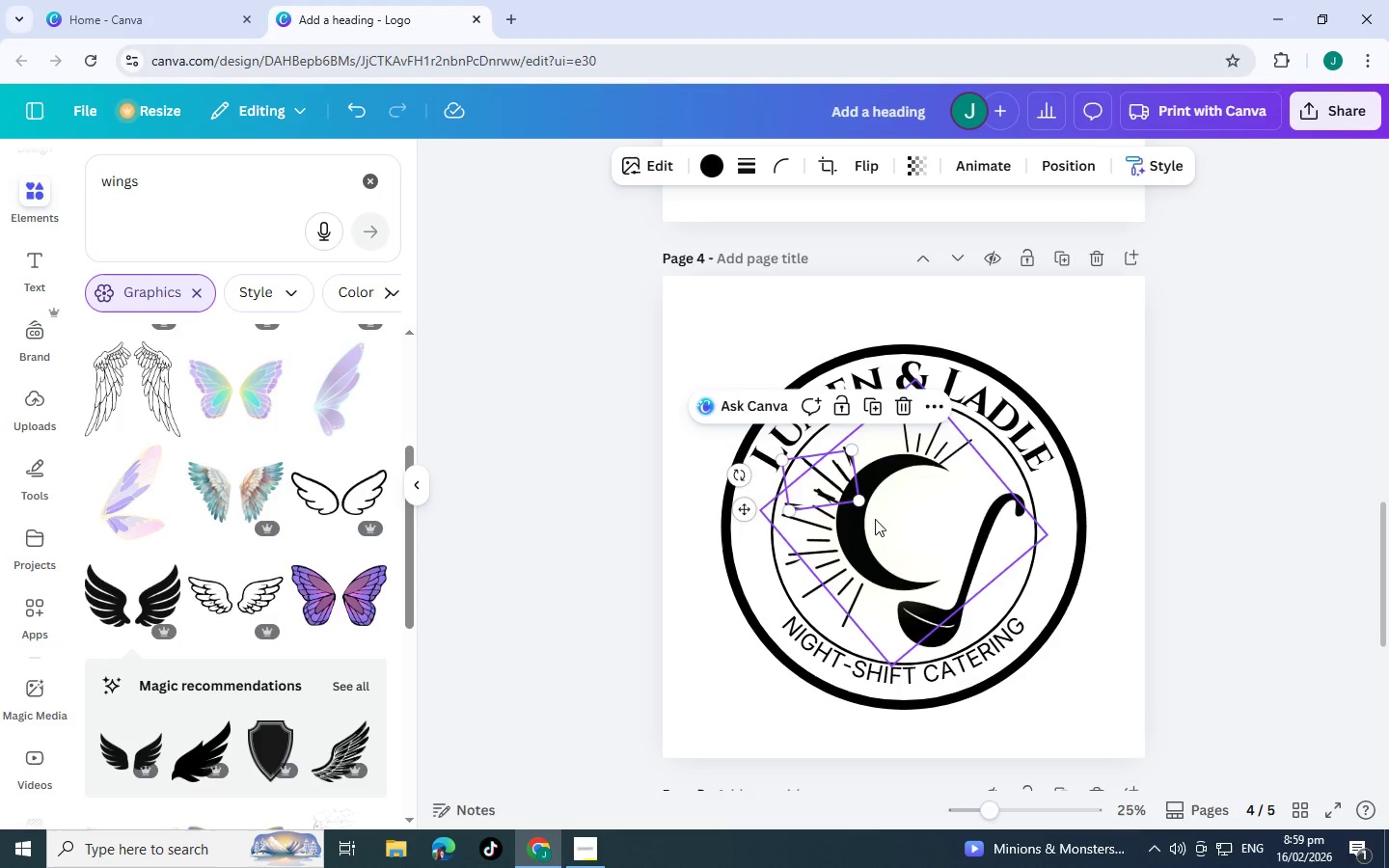 
key(Control+V)
 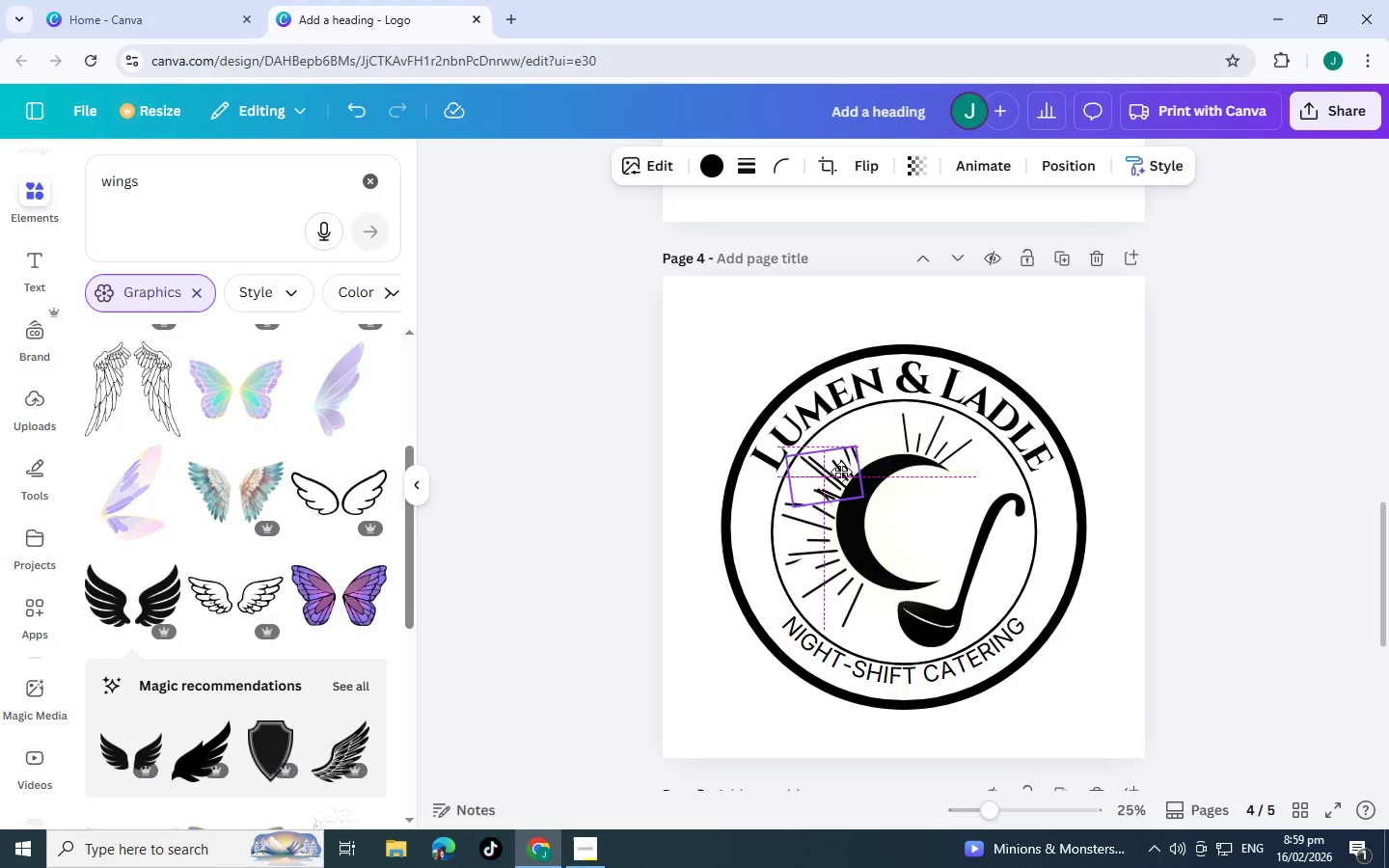 
left_click_drag(start_coordinate=[831, 494], to_coordinate=[870, 447])
 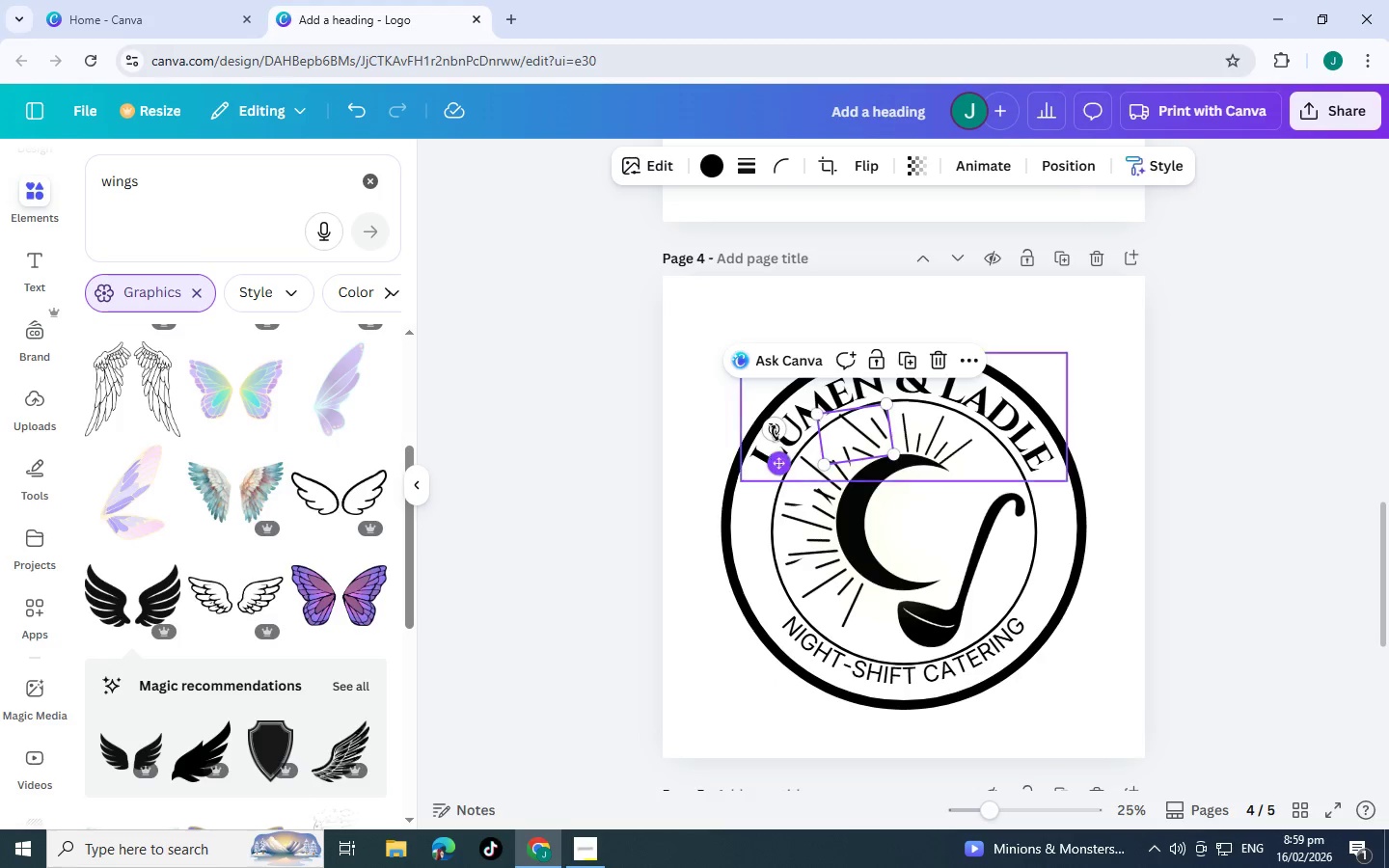 
left_click_drag(start_coordinate=[775, 432], to_coordinate=[805, 389])
 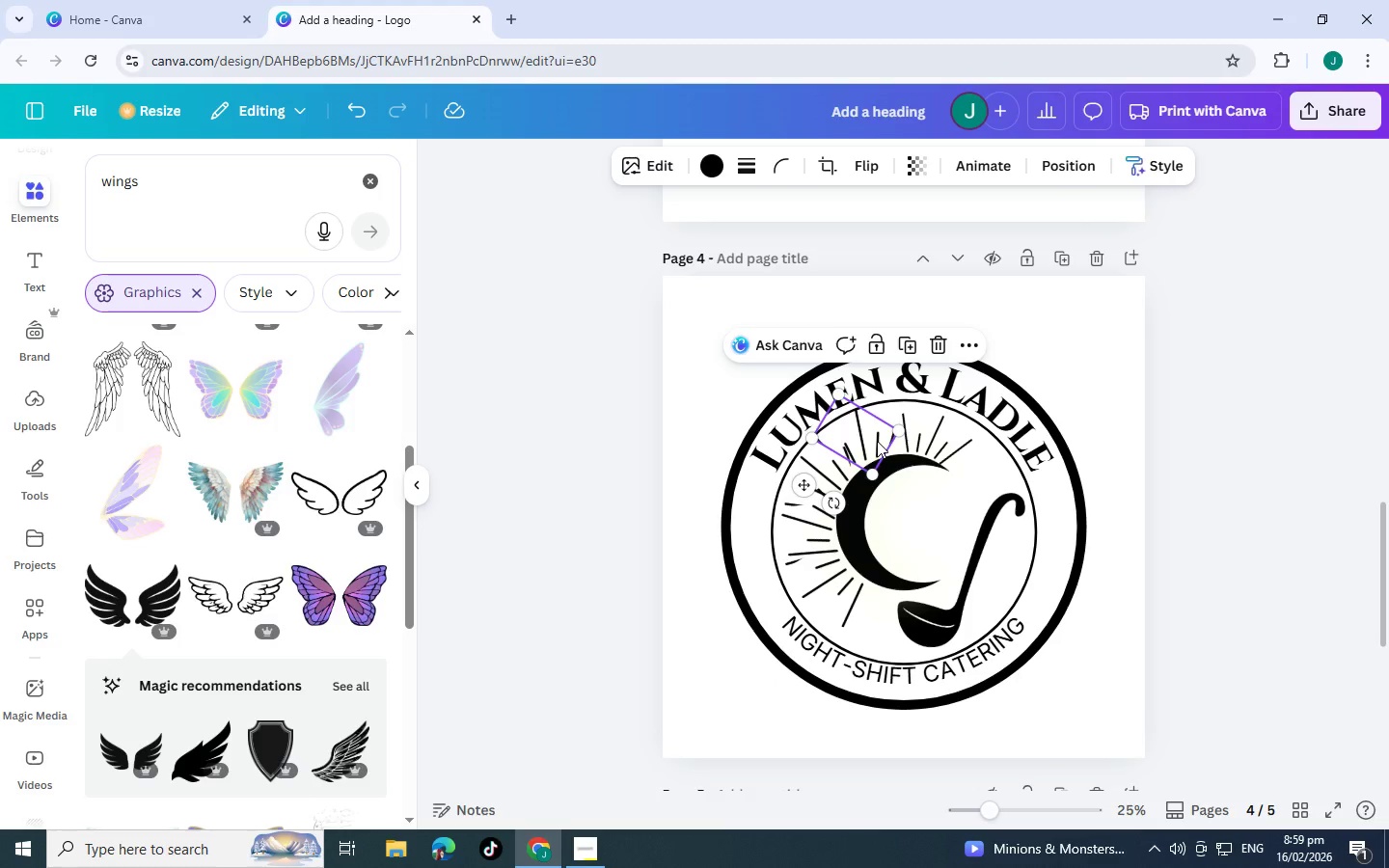 
left_click_drag(start_coordinate=[877, 441], to_coordinate=[891, 441])
 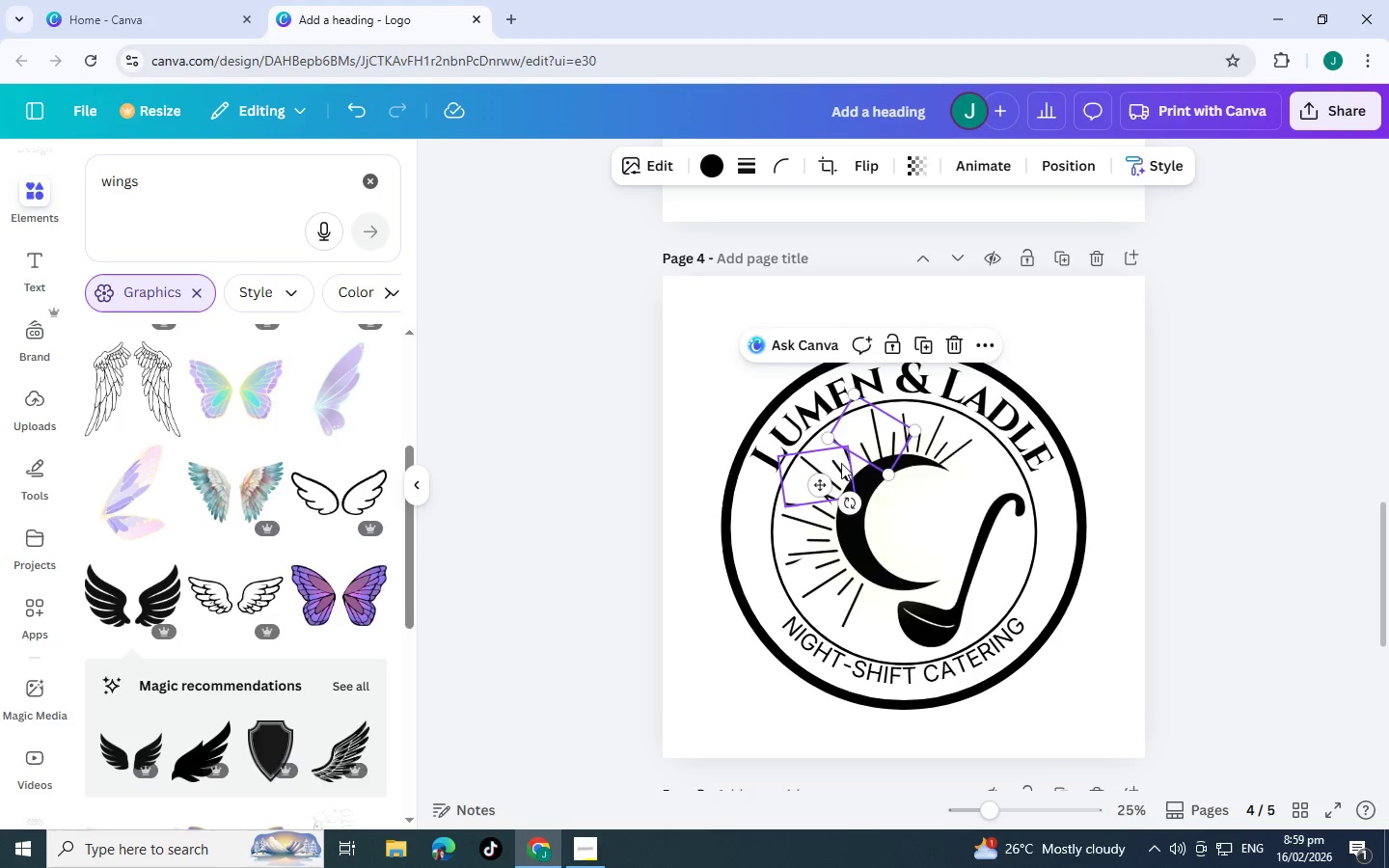 
left_click_drag(start_coordinate=[841, 463], to_coordinate=[846, 471])
 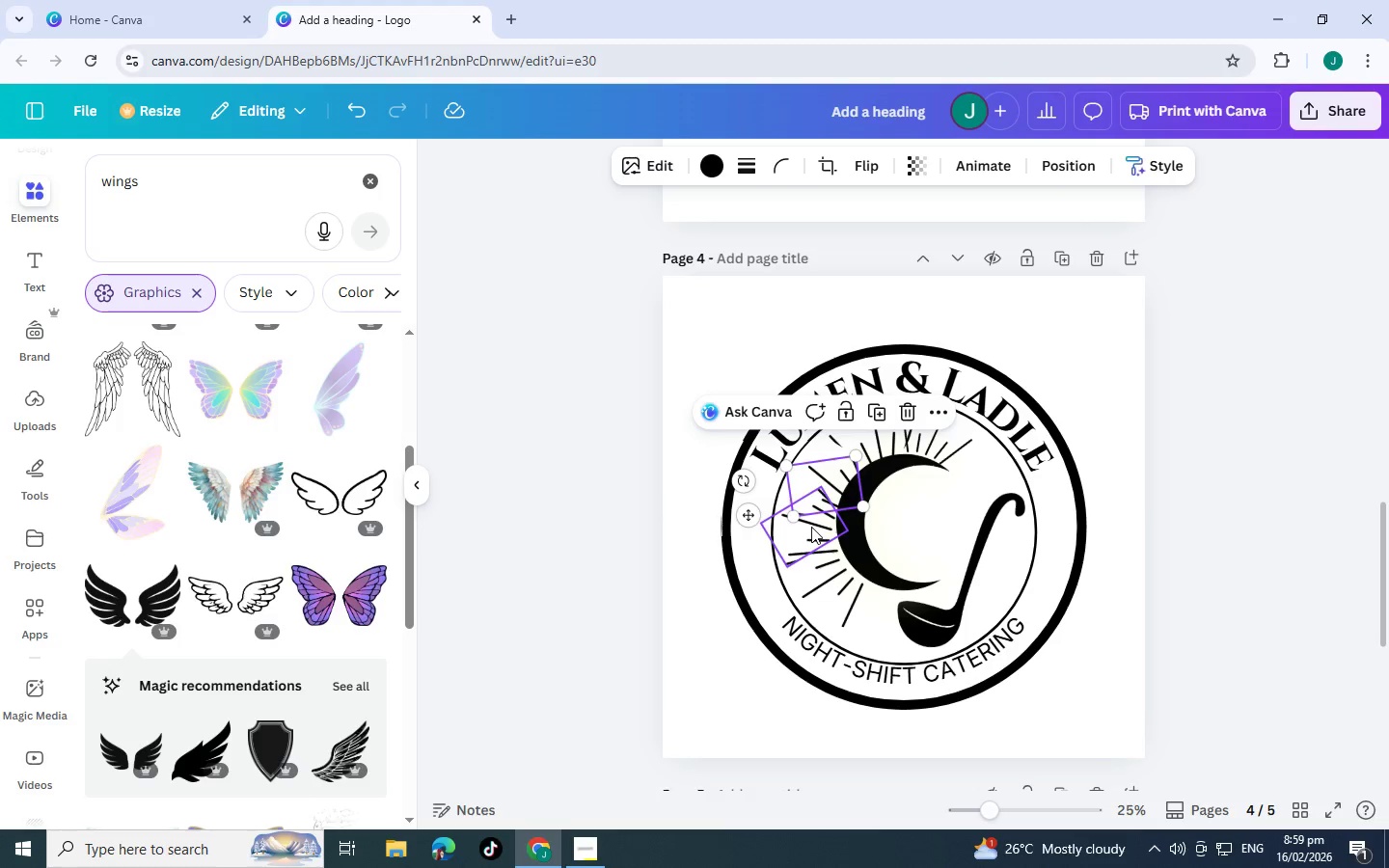 
left_click_drag(start_coordinate=[811, 527], to_coordinate=[689, 458])
 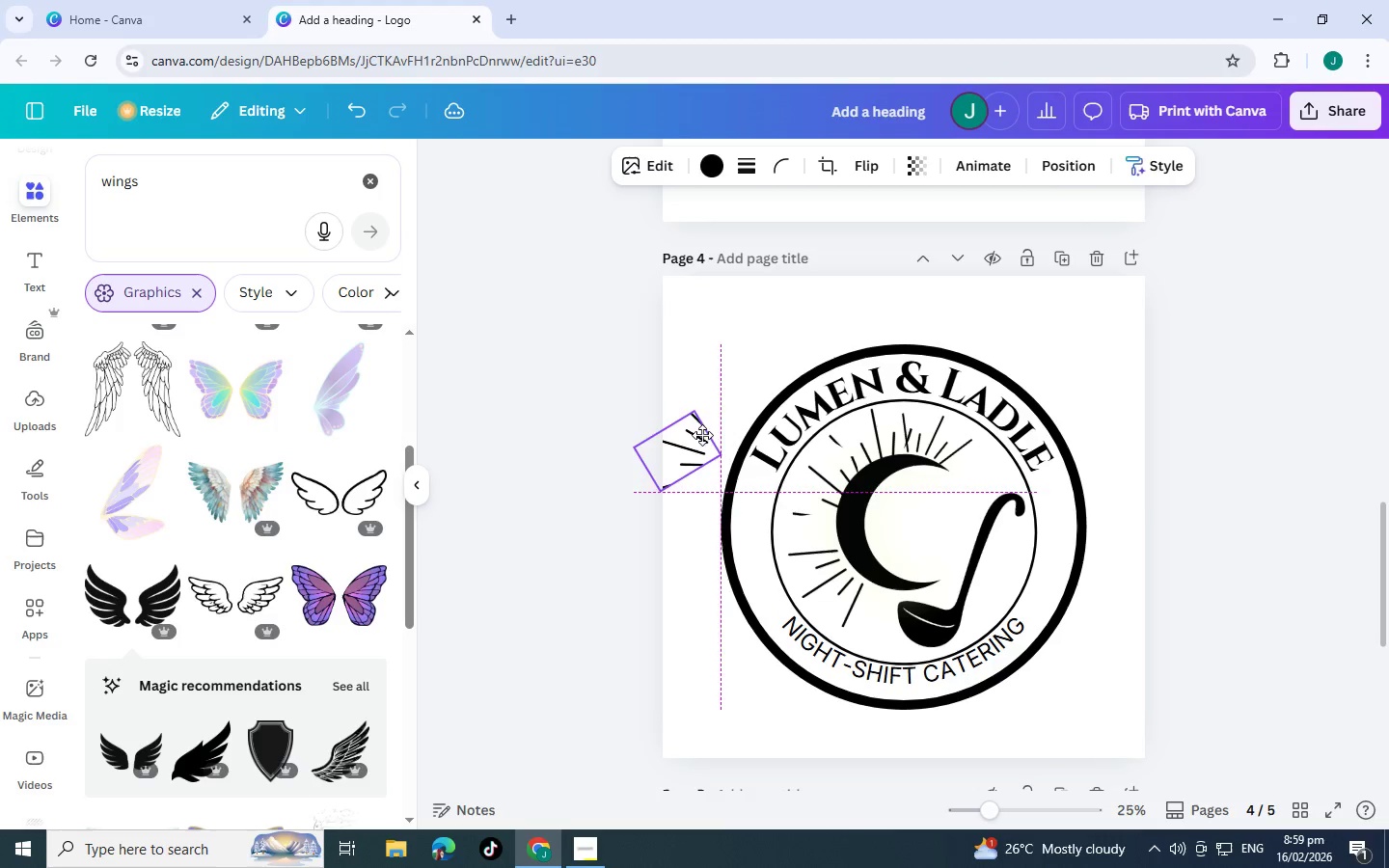 
left_click_drag(start_coordinate=[698, 443], to_coordinate=[714, 394])
 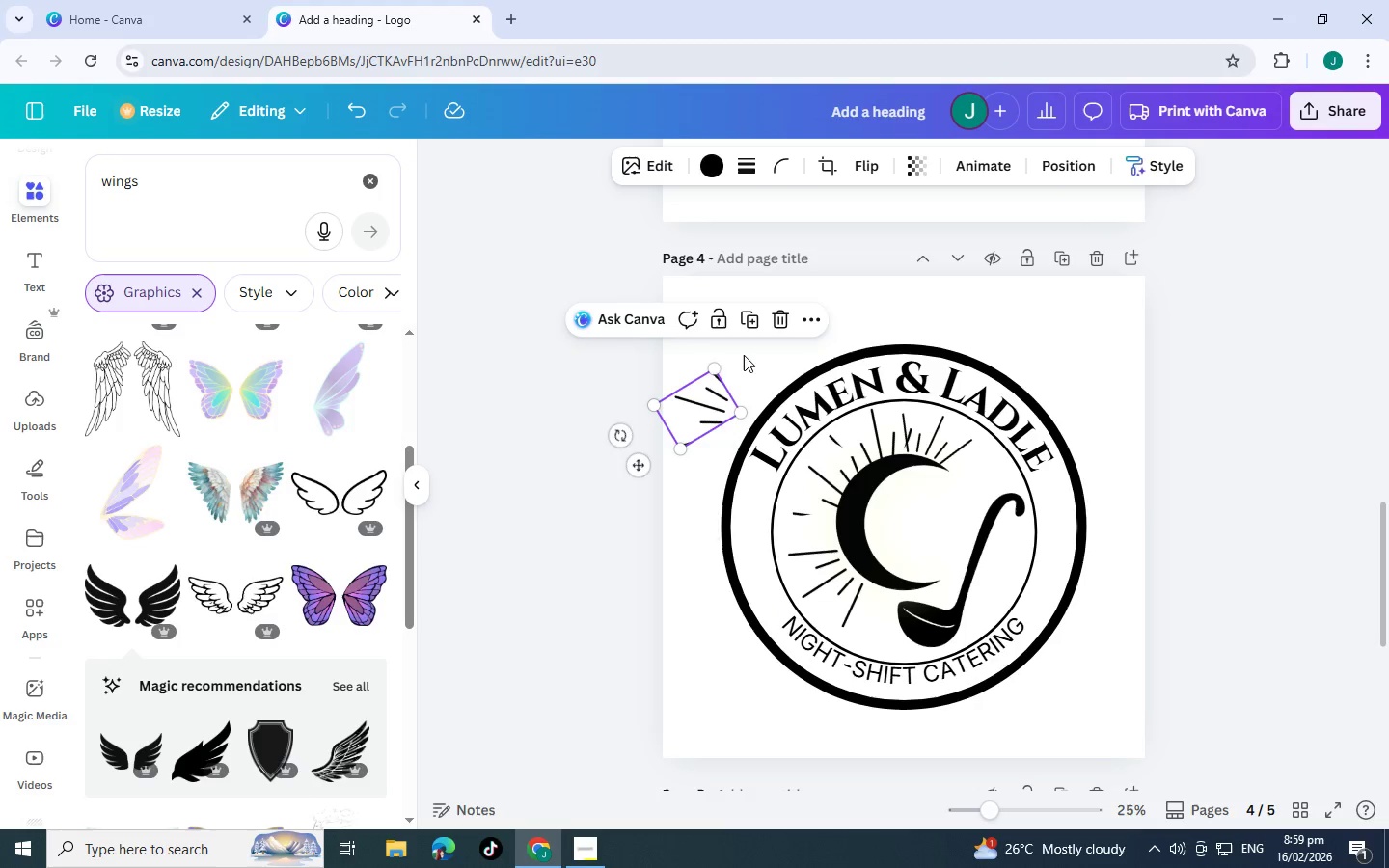 
left_click([777, 319])
 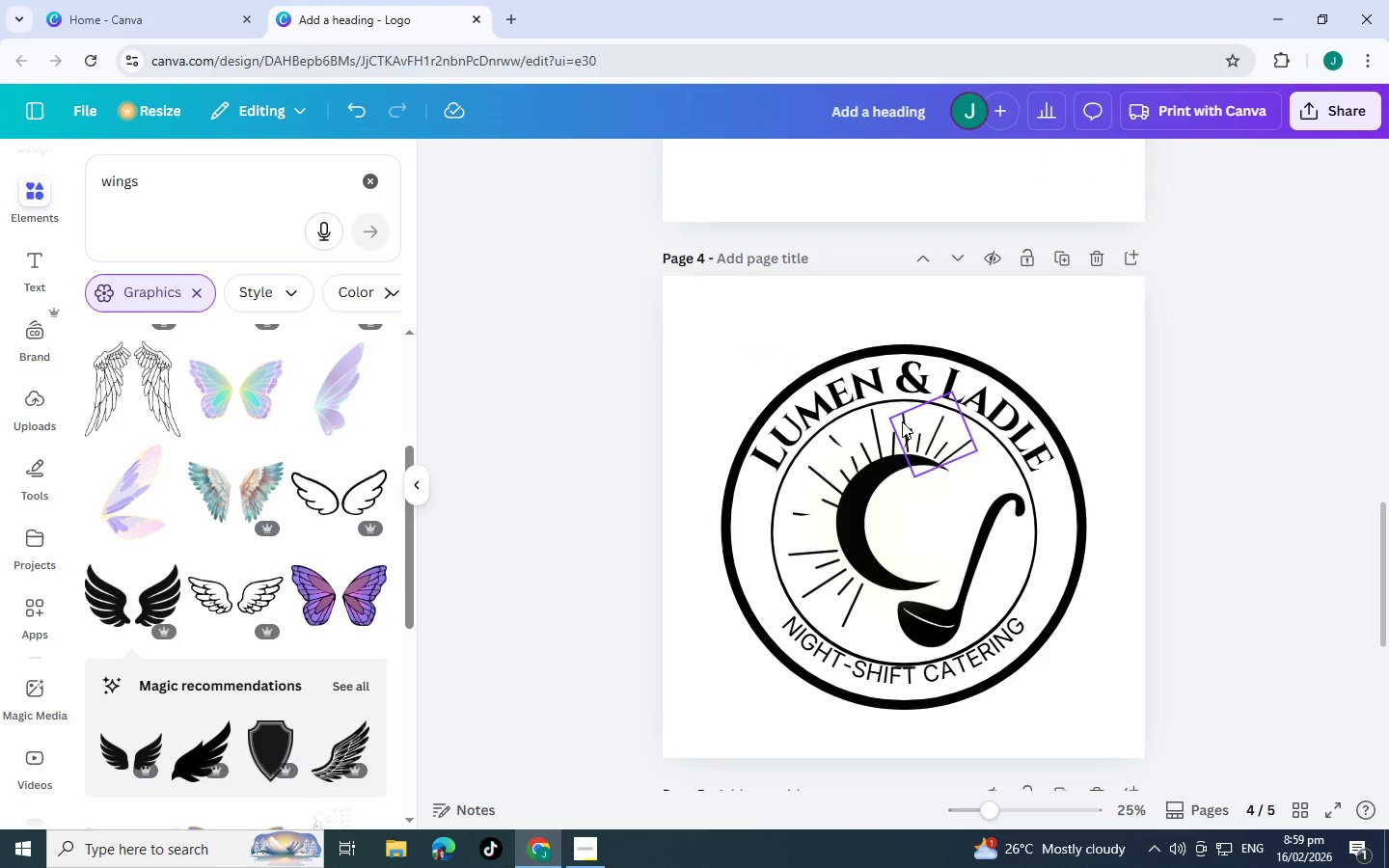 
left_click([902, 421])
 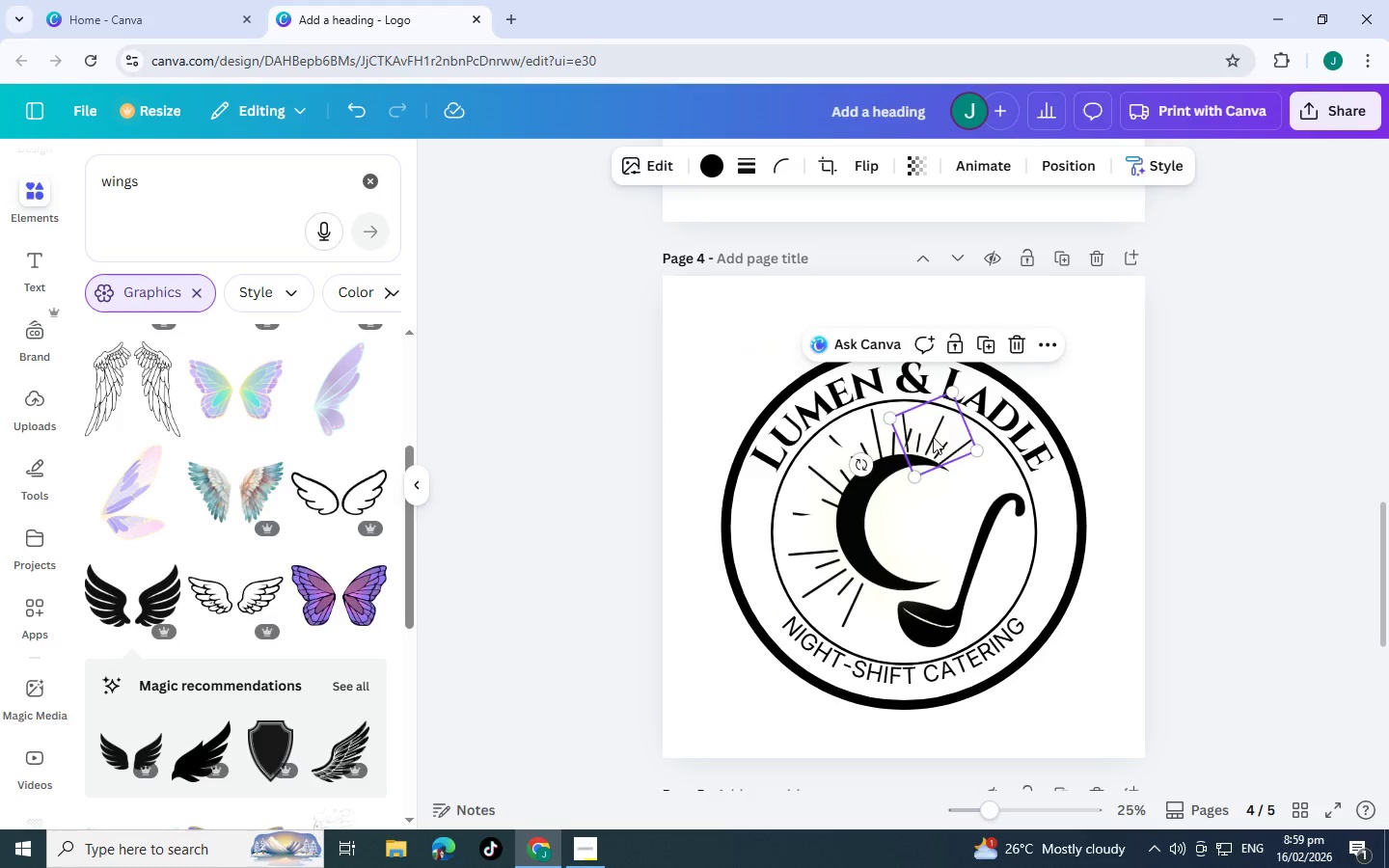 
left_click_drag(start_coordinate=[929, 437], to_coordinate=[941, 440])
 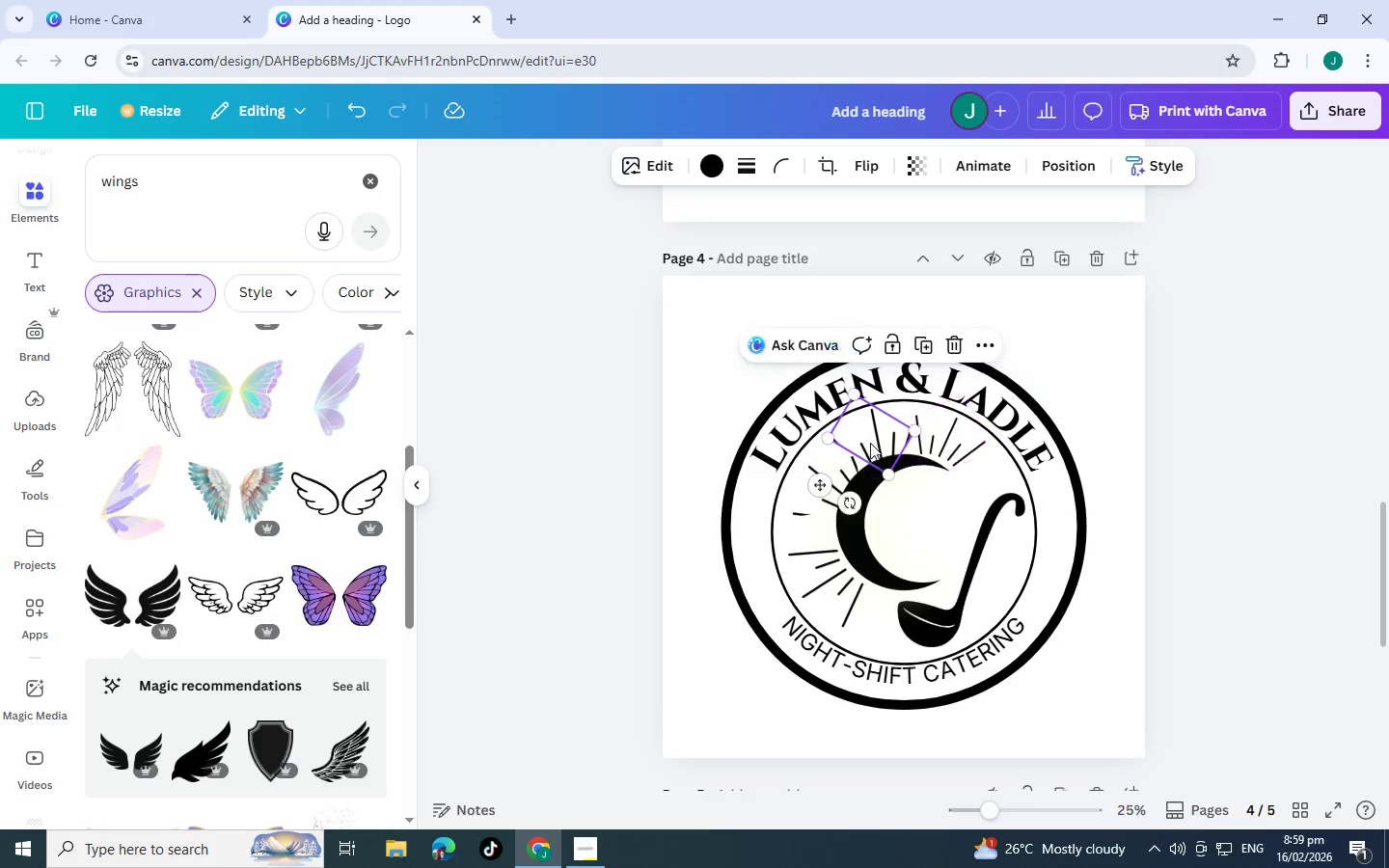 
left_click_drag(start_coordinate=[872, 443], to_coordinate=[879, 444])
 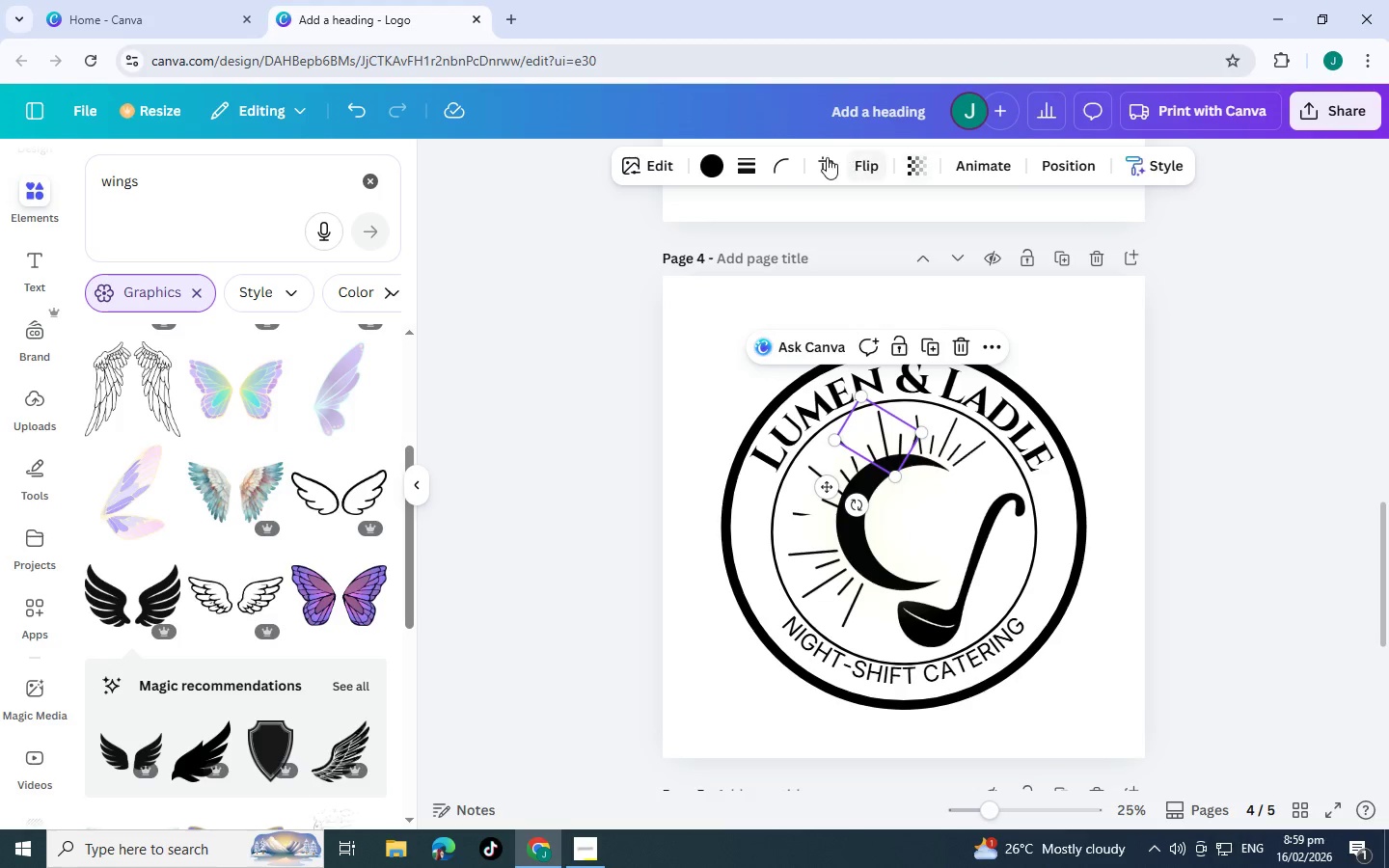 
left_click([826, 161])
 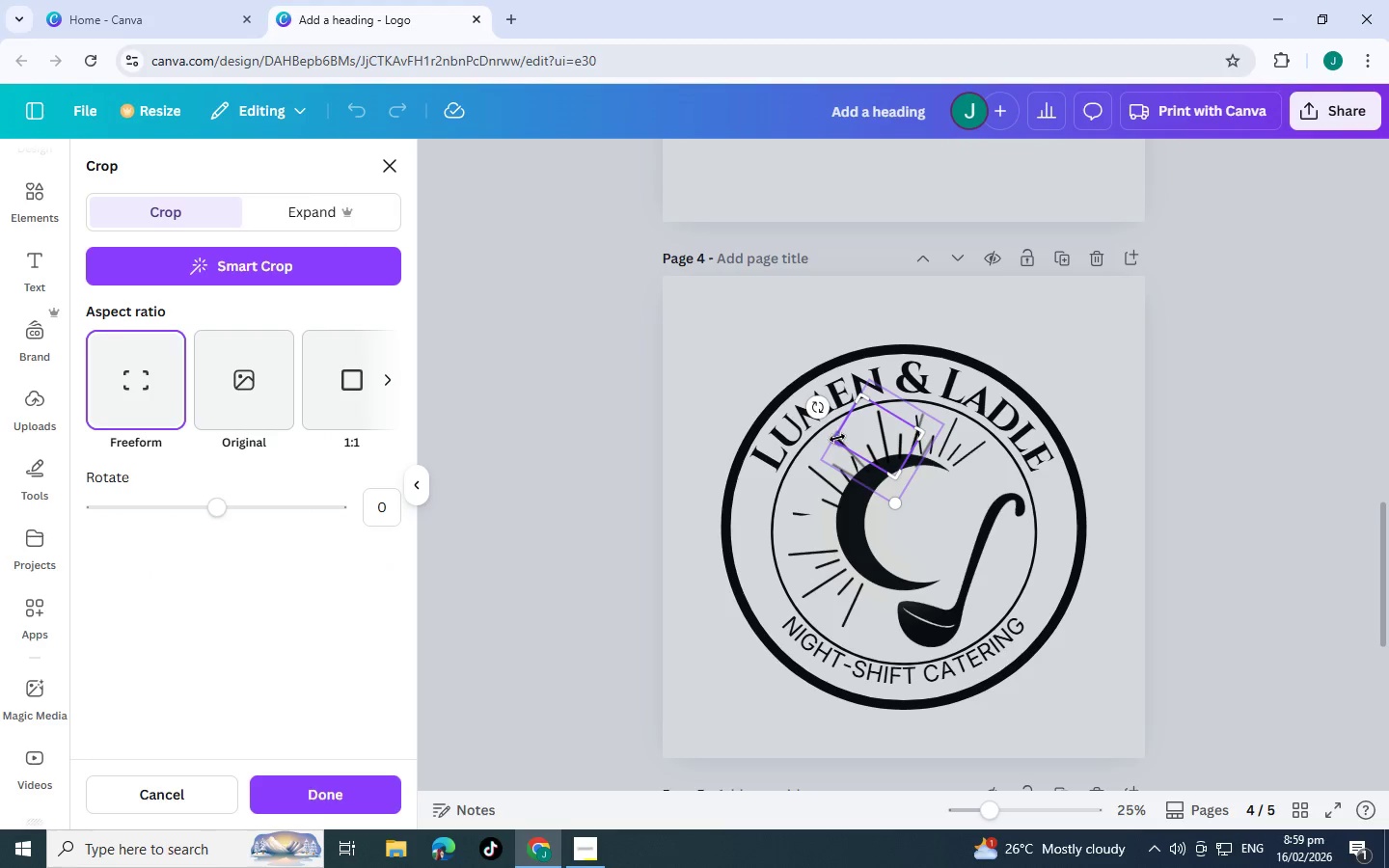 
left_click_drag(start_coordinate=[837, 438], to_coordinate=[848, 431])
 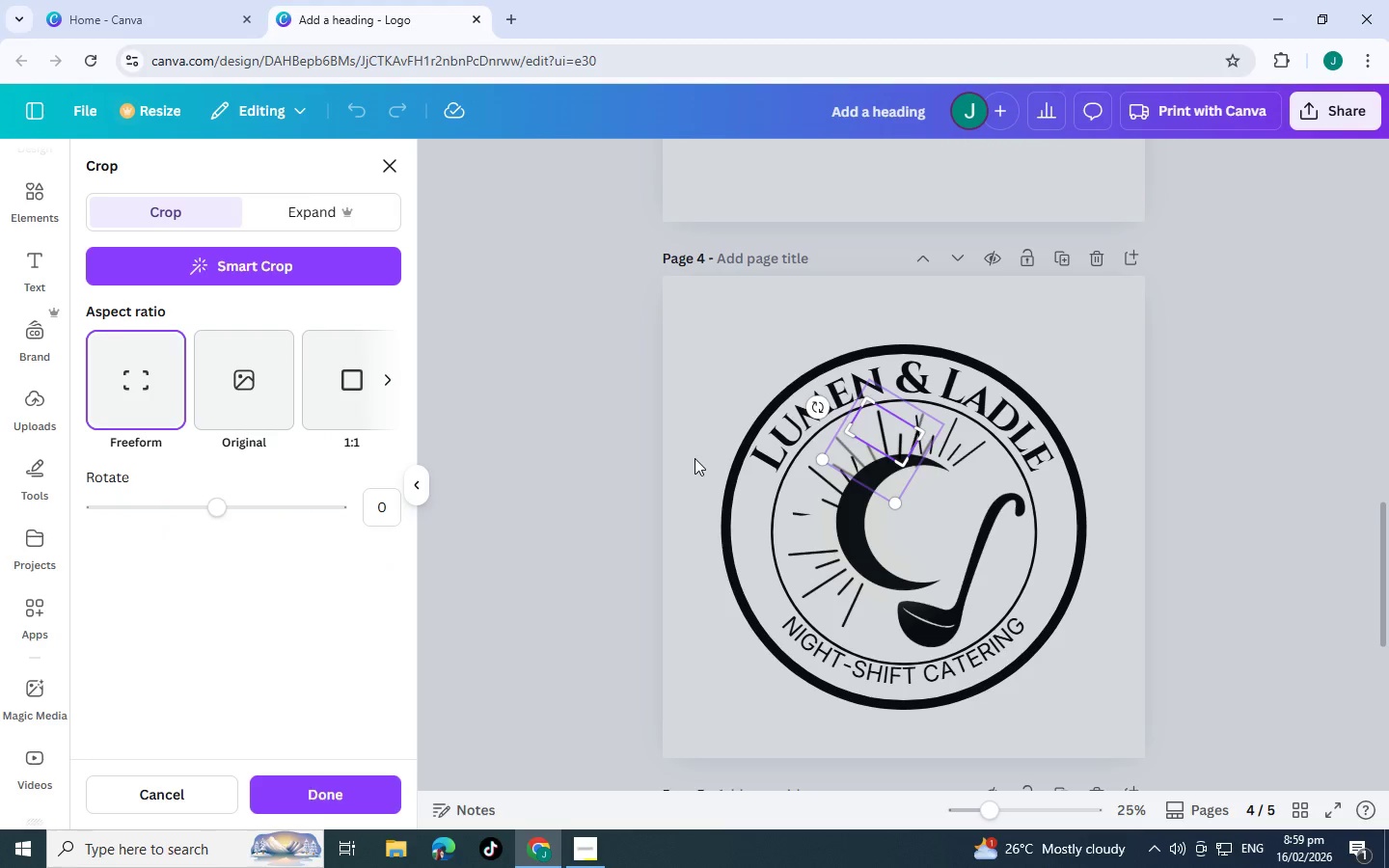 
left_click([694, 458])
 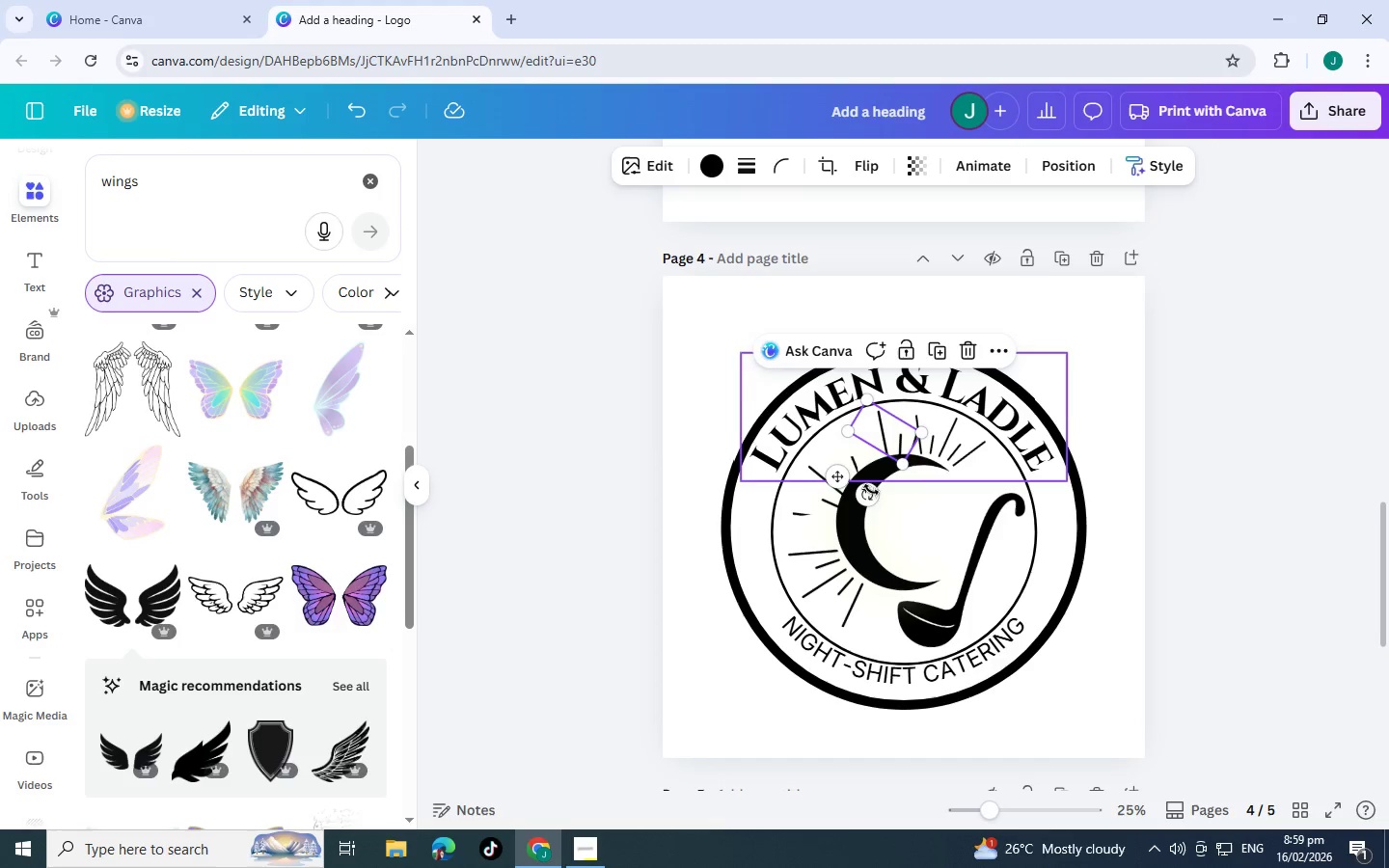 
left_click_drag(start_coordinate=[871, 490], to_coordinate=[888, 492])
 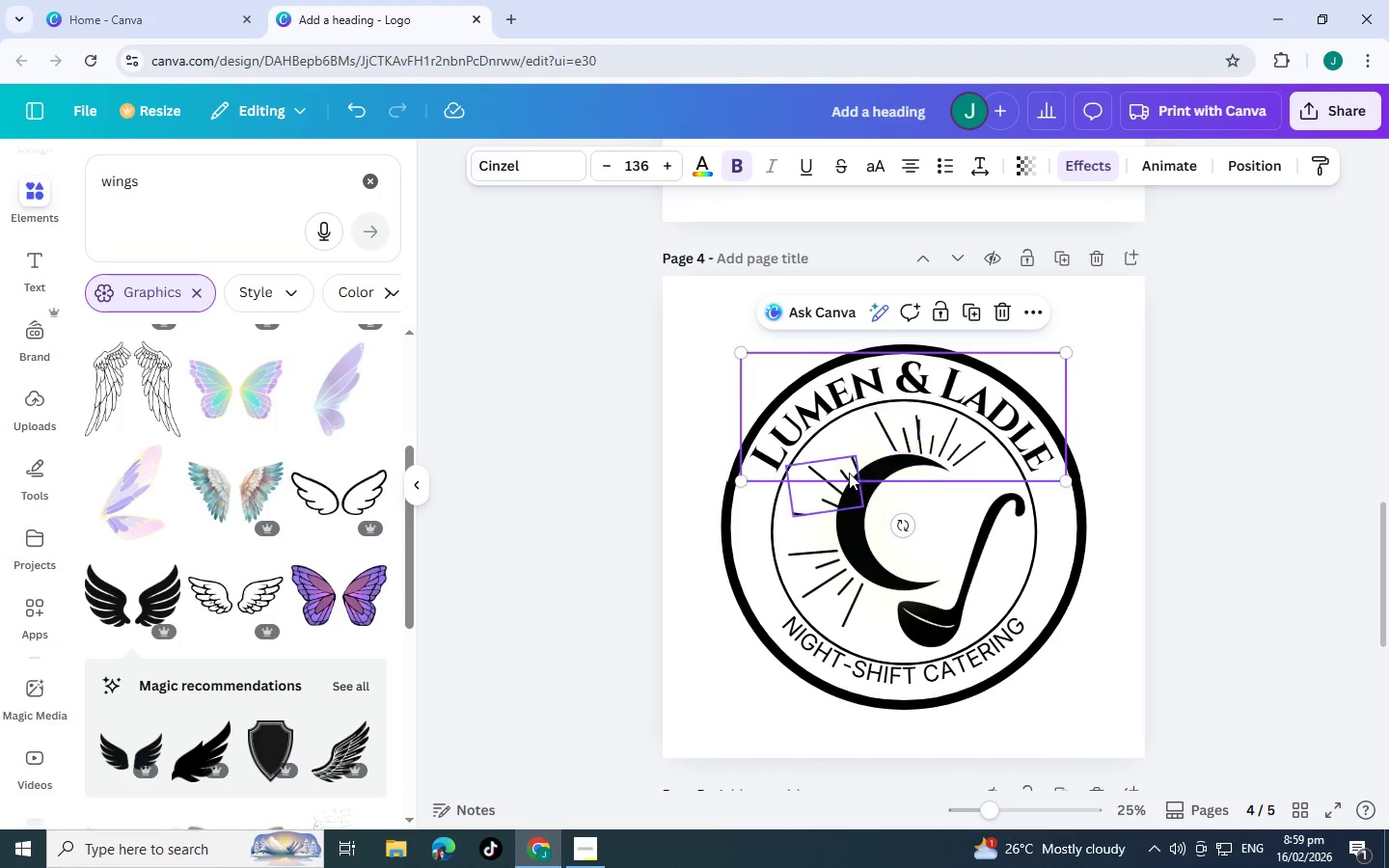 
left_click_drag(start_coordinate=[827, 475], to_coordinate=[840, 449])
 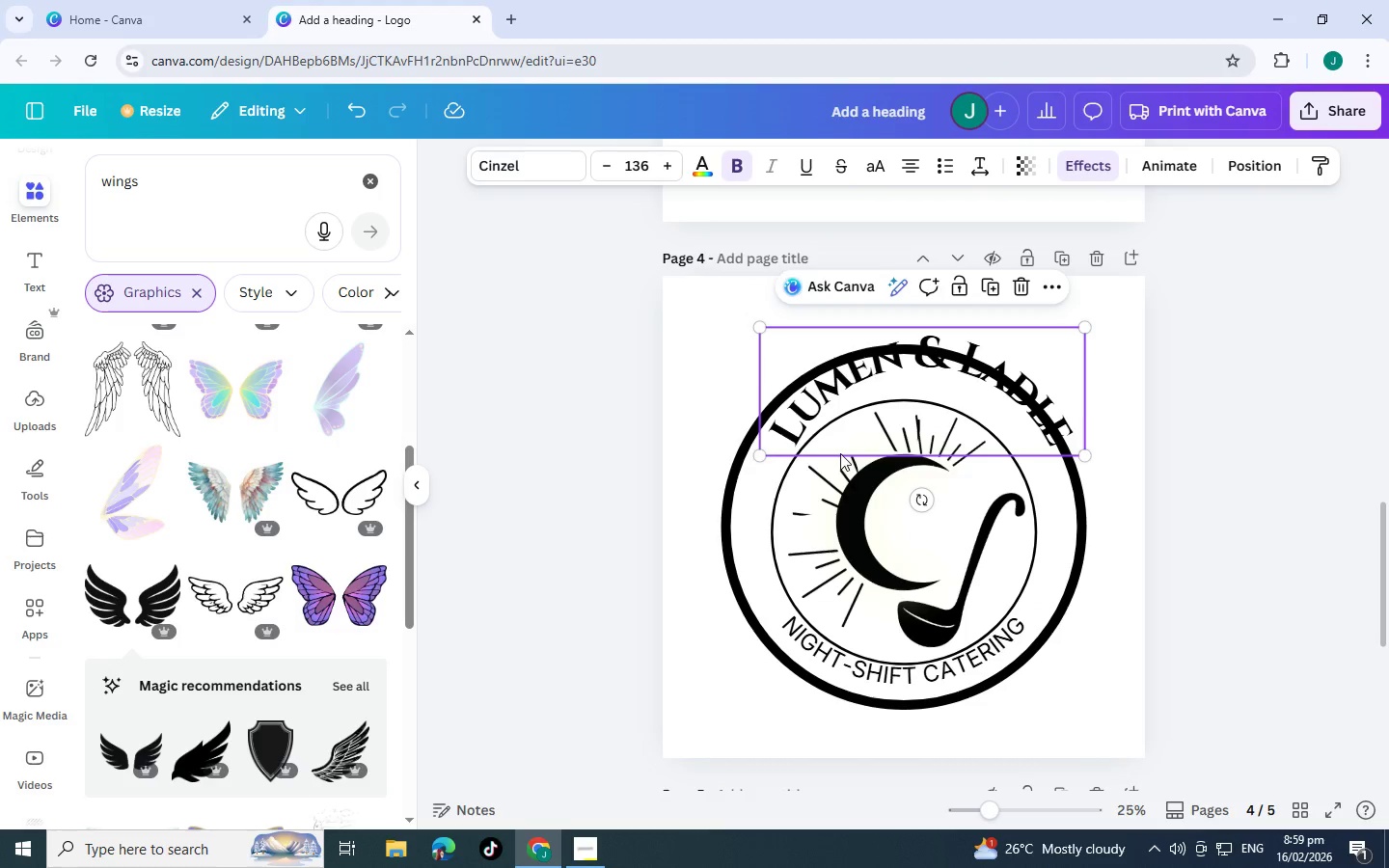 
key(Control+Z)
 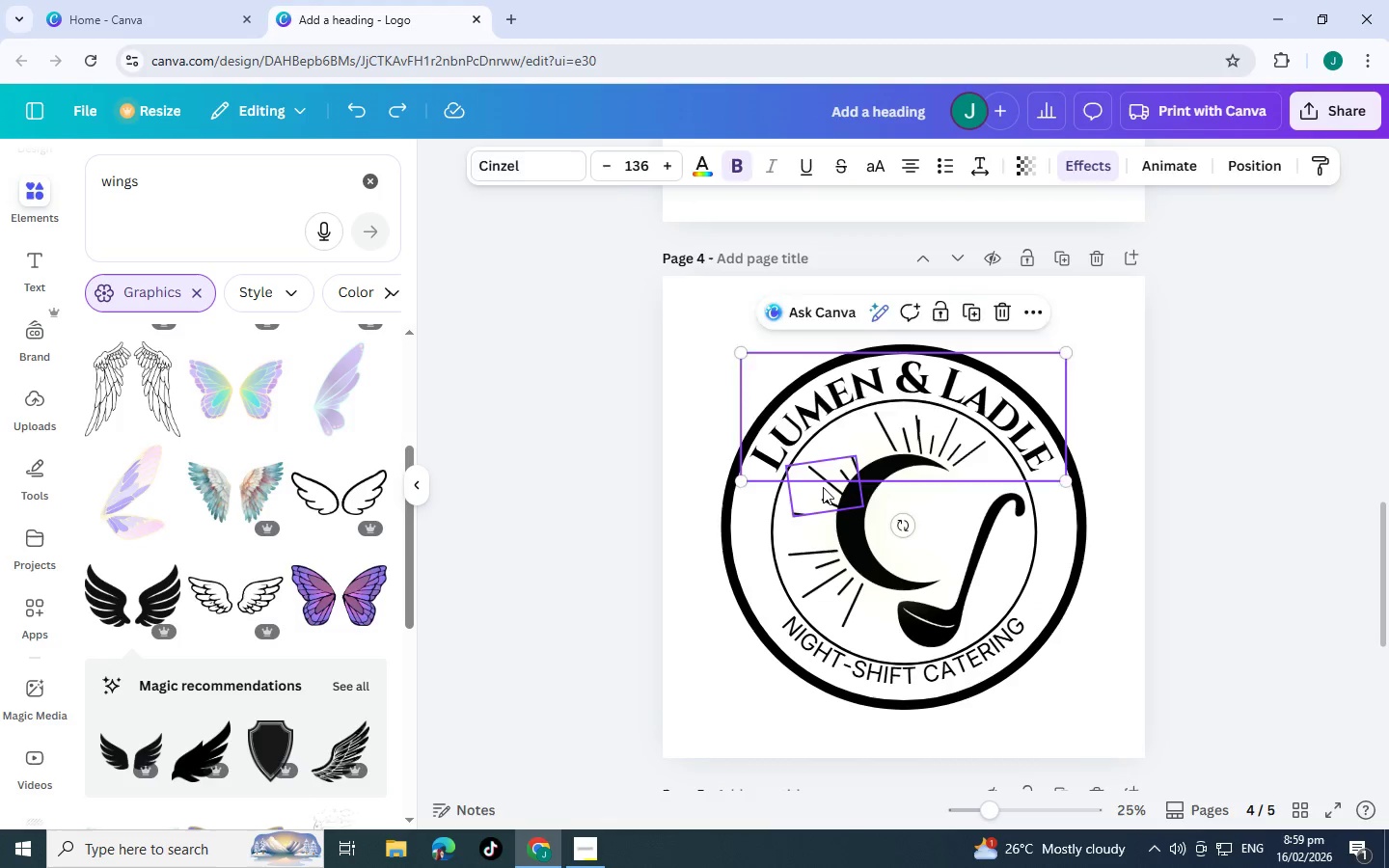 
left_click([823, 487])
 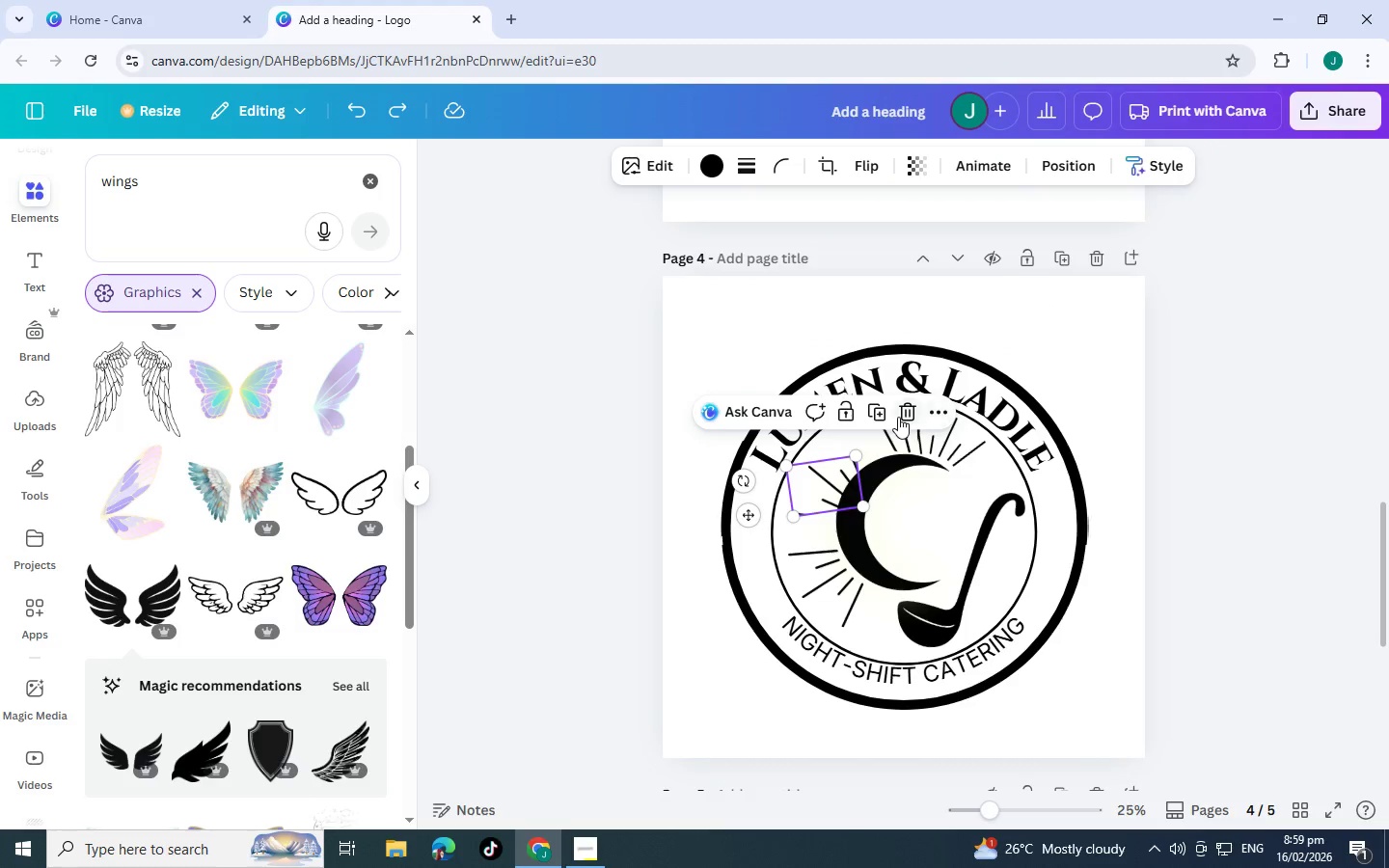 
left_click([898, 417])
 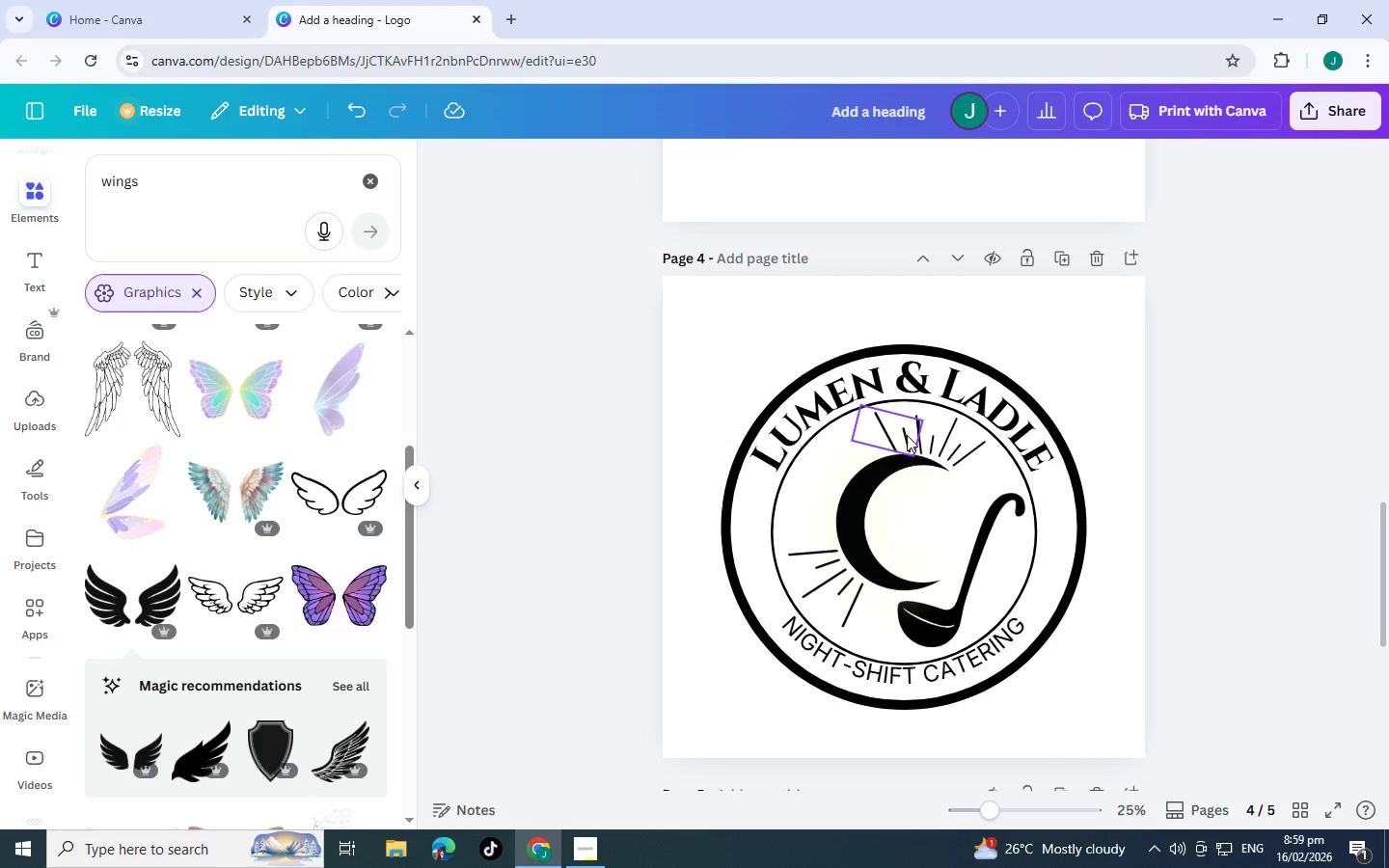 
left_click([904, 435])
 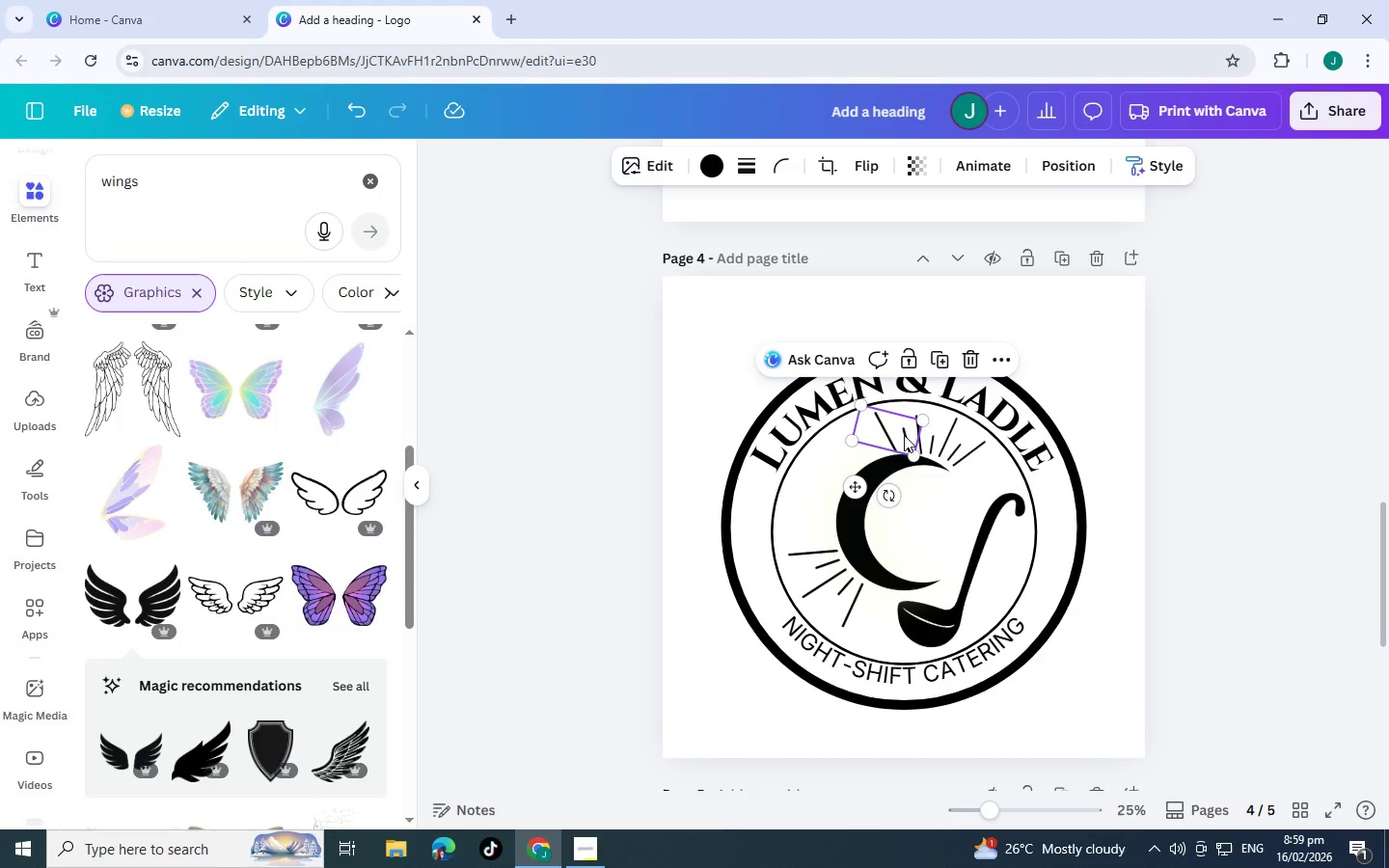 
key(Control+C)
 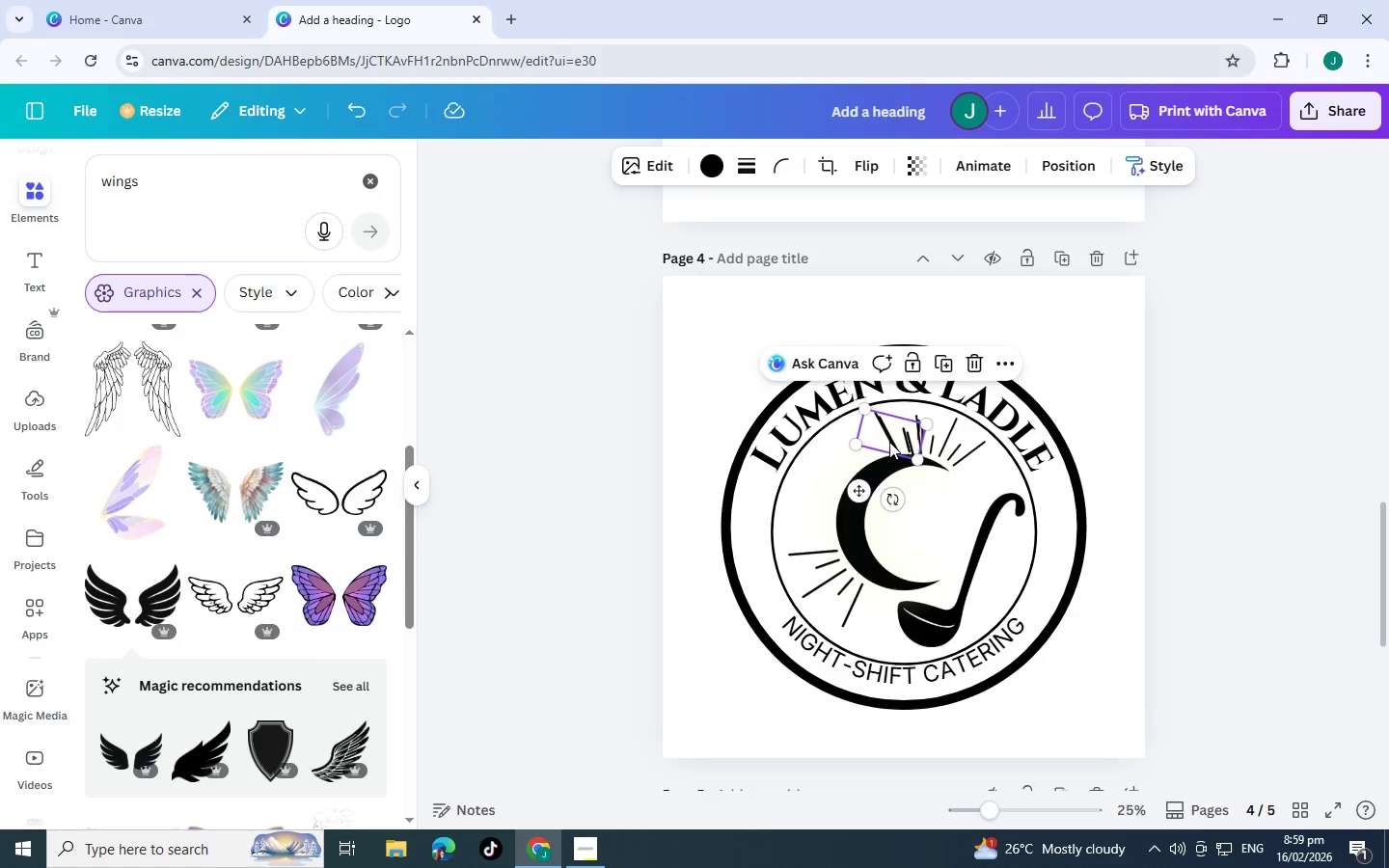 
key(Control+V)
 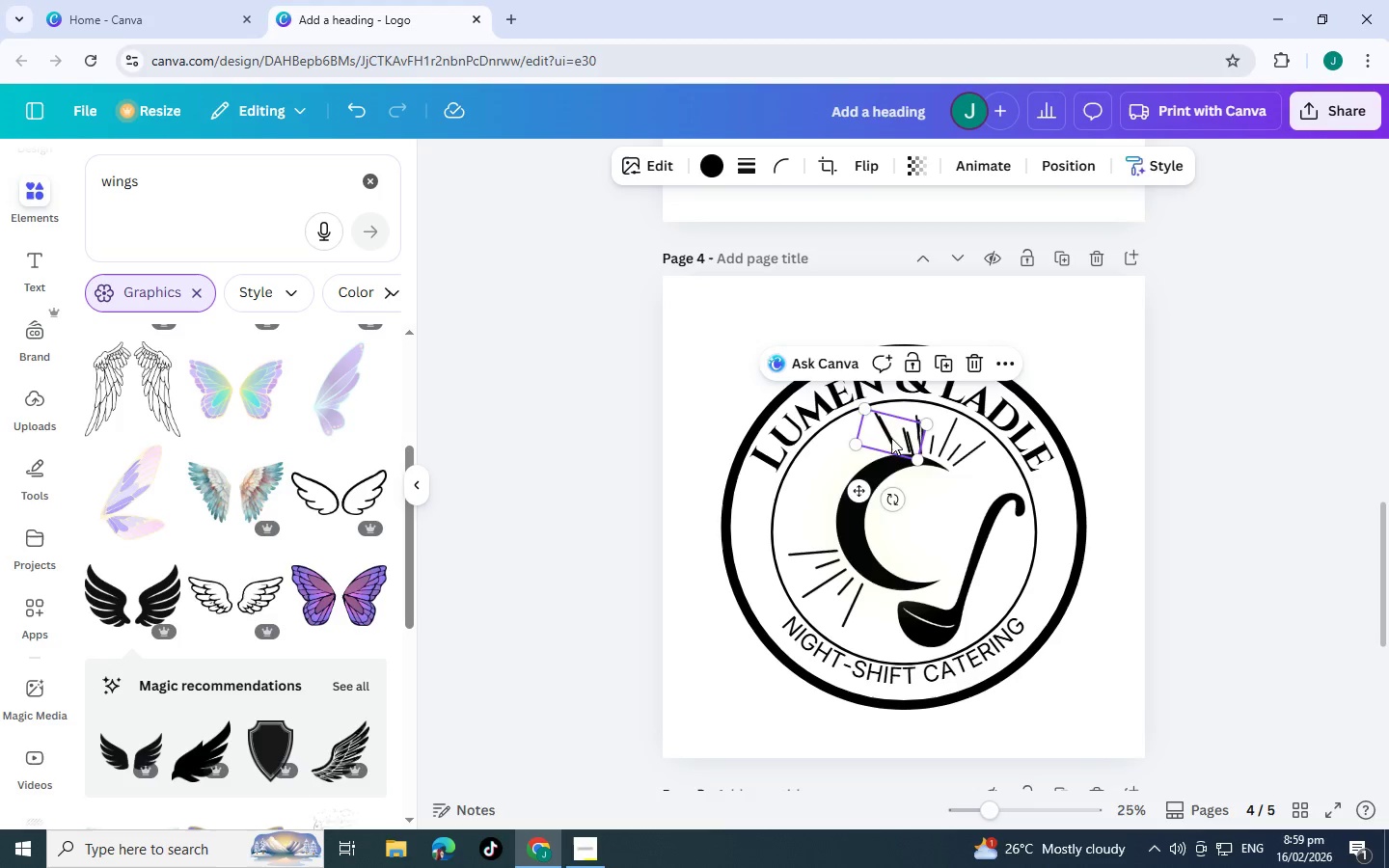 
left_click_drag(start_coordinate=[891, 438], to_coordinate=[854, 440])
 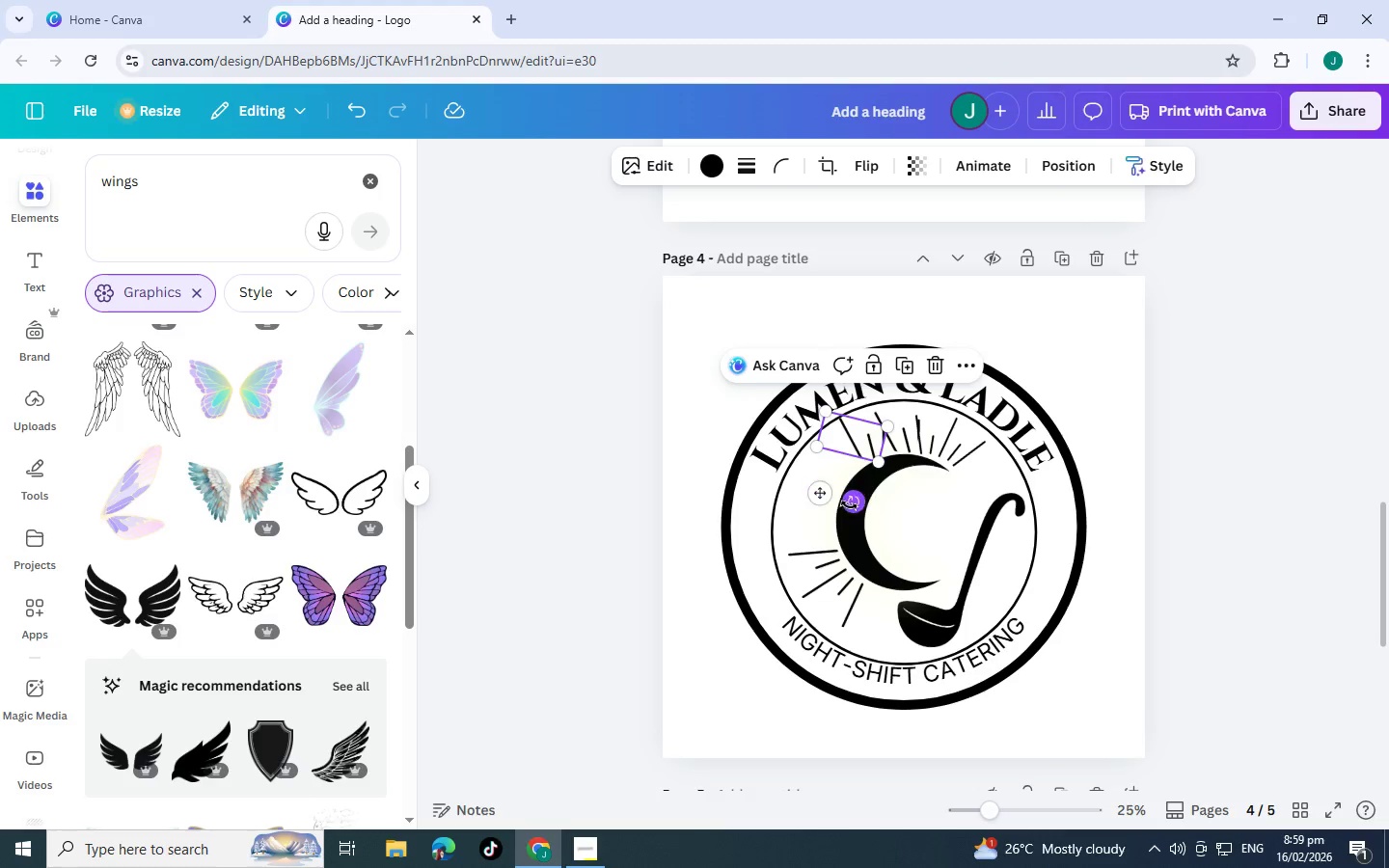 
left_click_drag(start_coordinate=[849, 505], to_coordinate=[870, 502])
 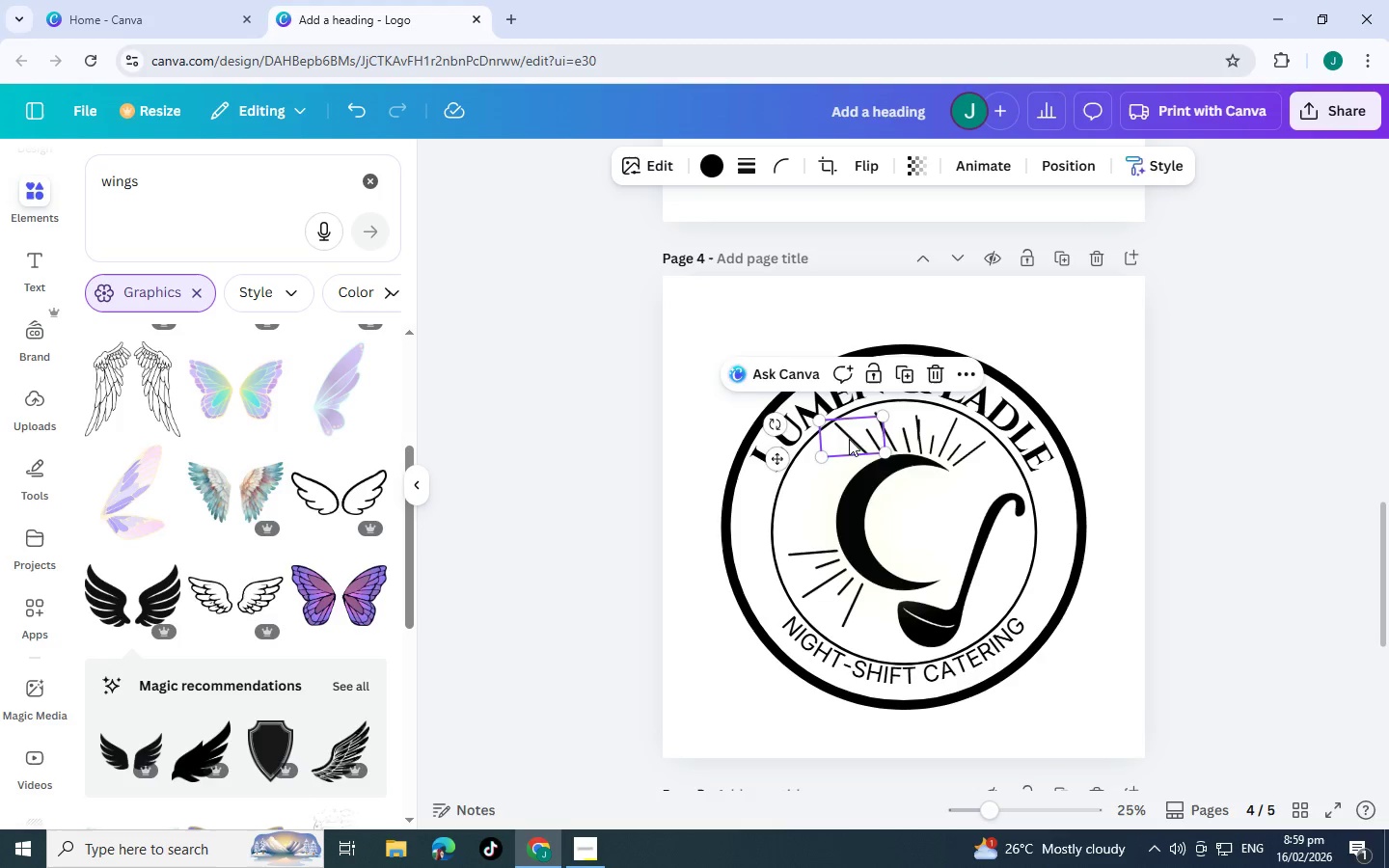 
left_click_drag(start_coordinate=[850, 435], to_coordinate=[849, 441])
 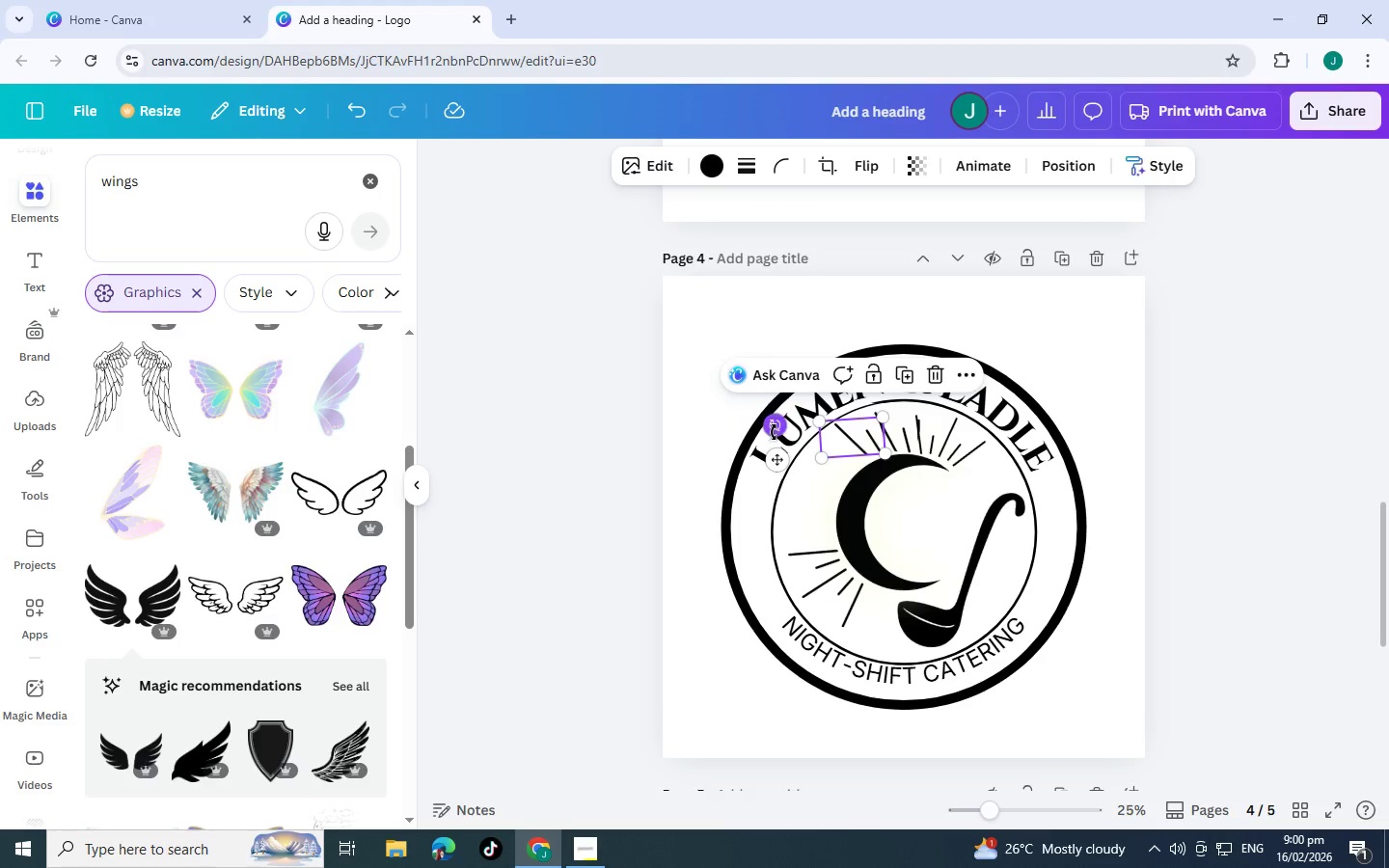 
left_click_drag(start_coordinate=[774, 432], to_coordinate=[781, 447])
 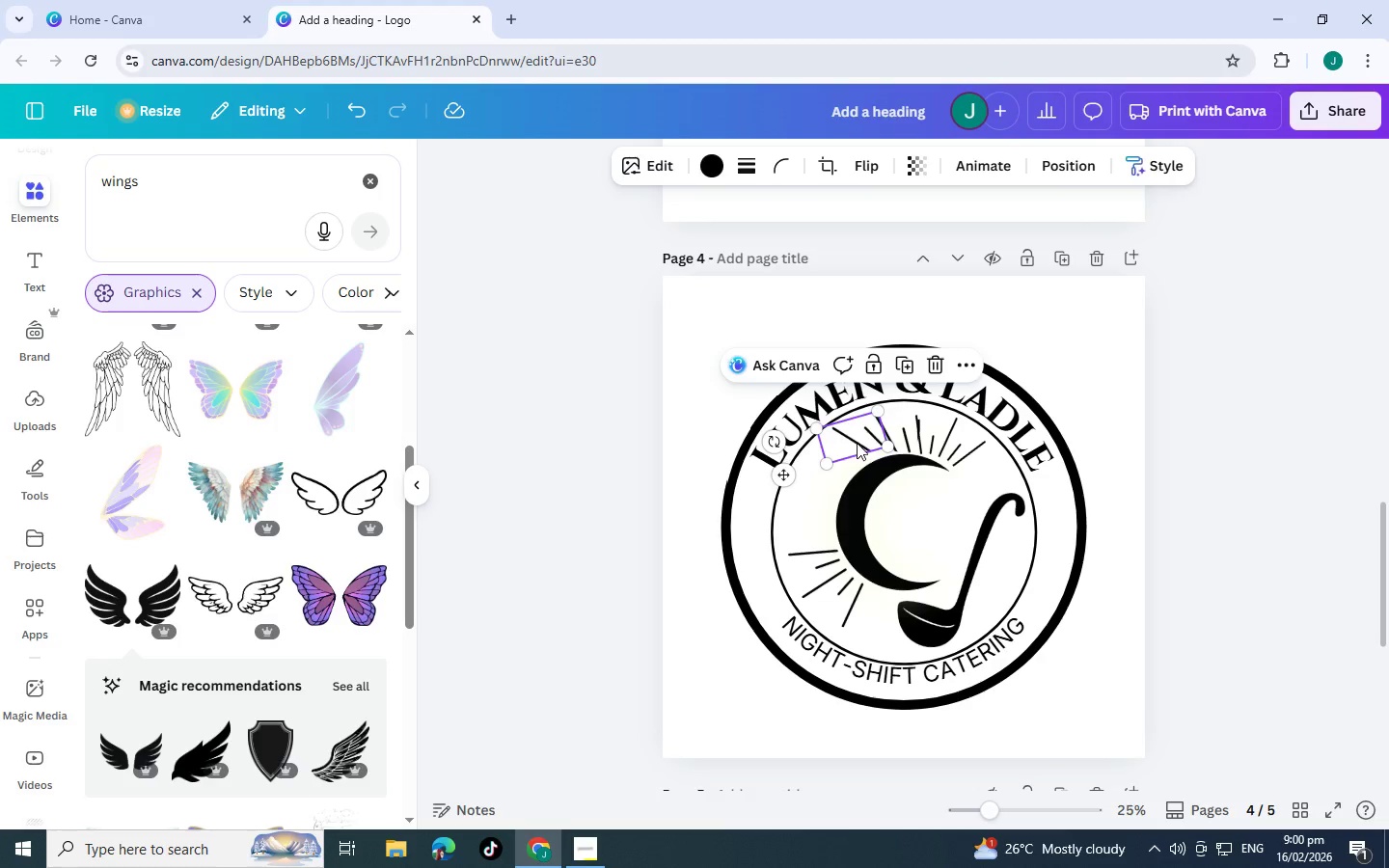 
left_click_drag(start_coordinate=[857, 442], to_coordinate=[856, 448])
 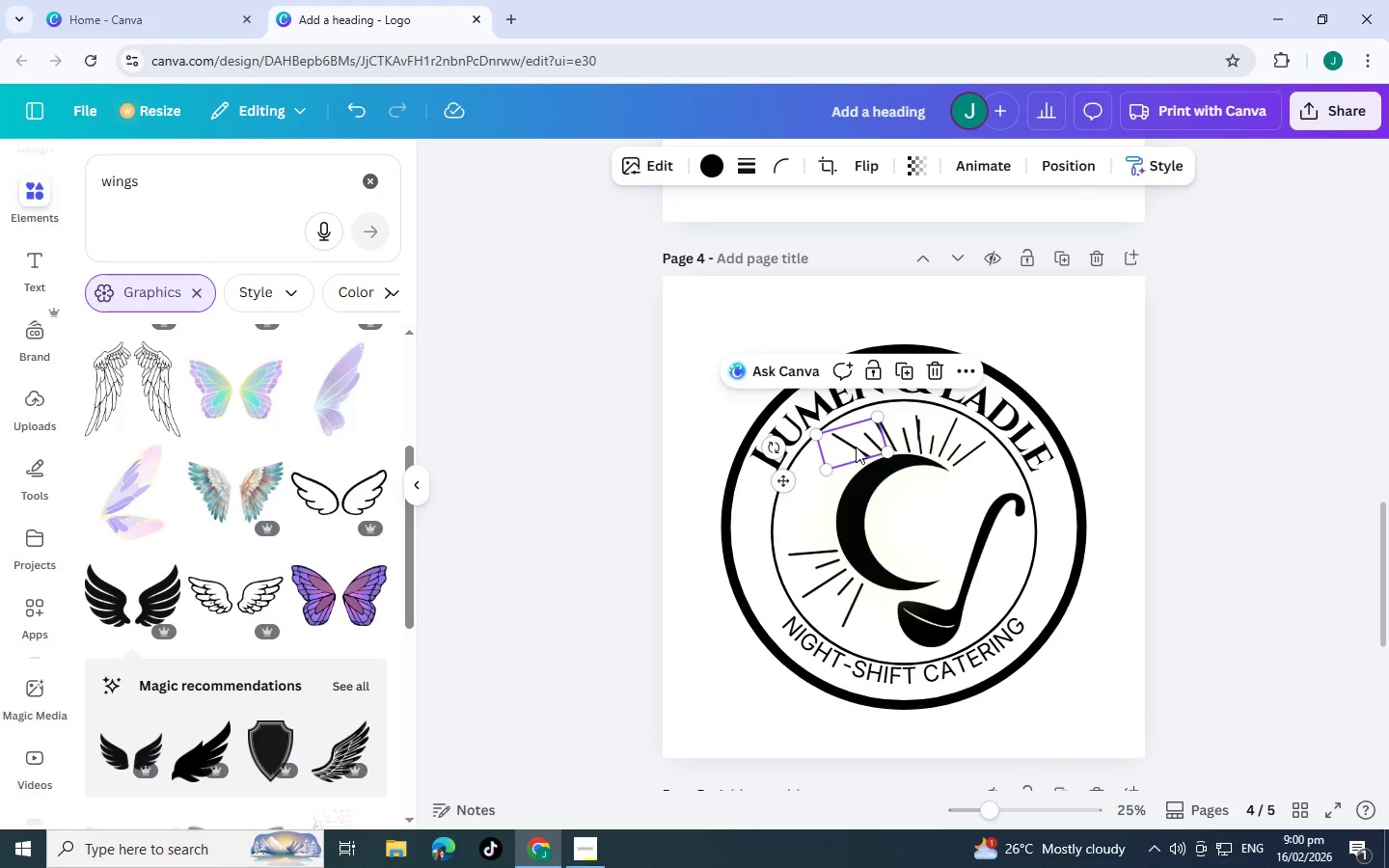 
key(Control+C)
 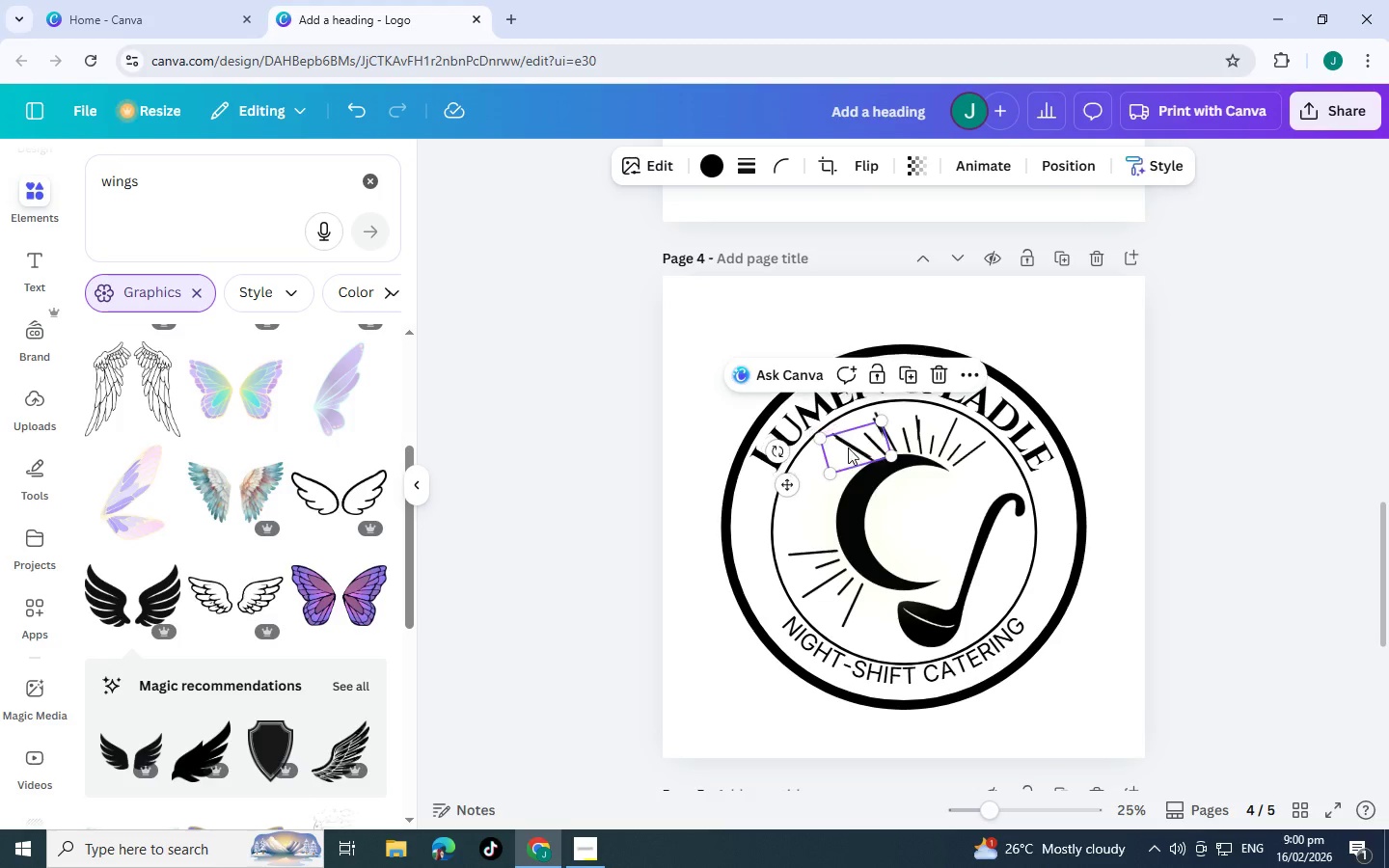 
key(Control+V)
 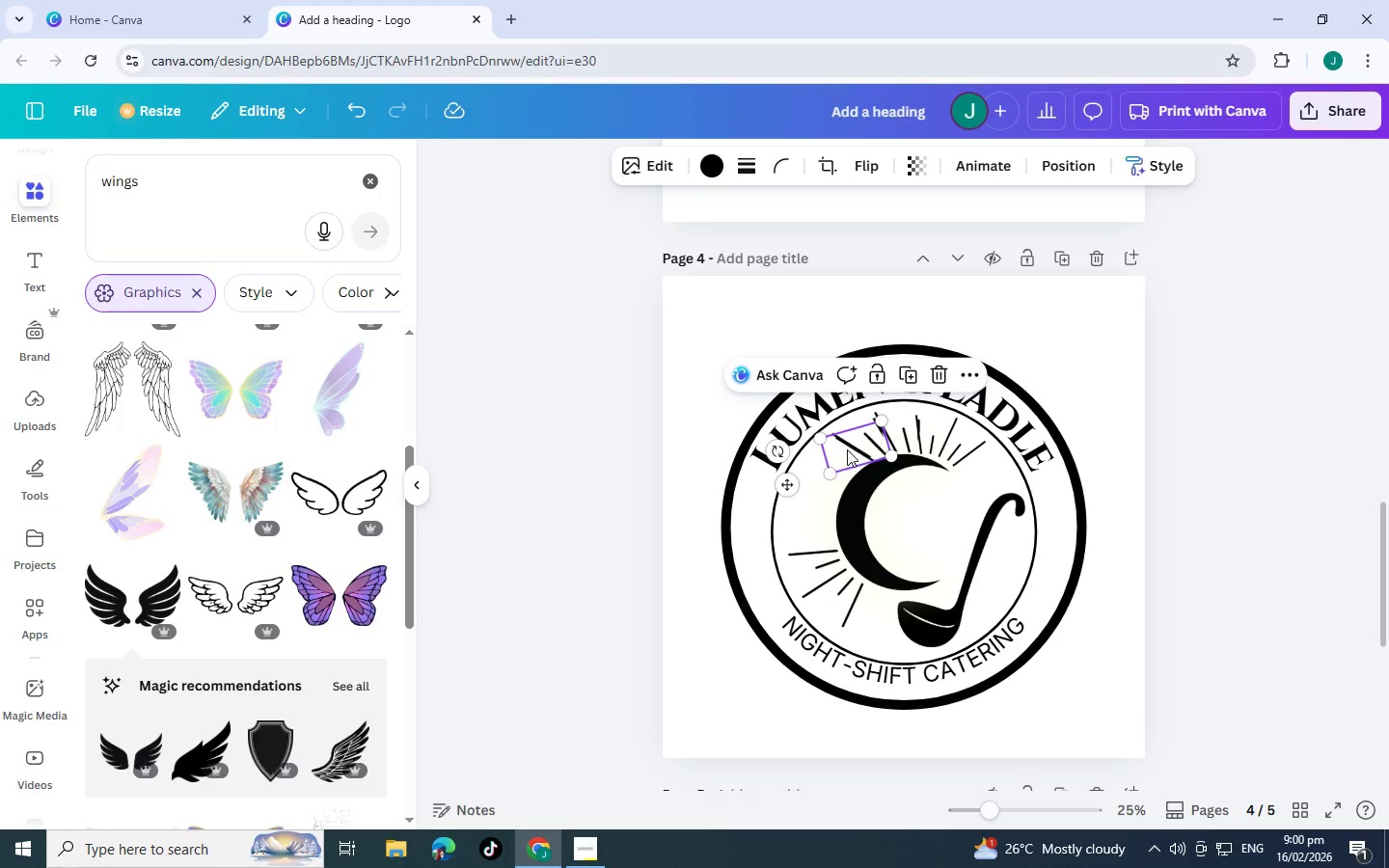 
left_click_drag(start_coordinate=[847, 449], to_coordinate=[820, 465])
 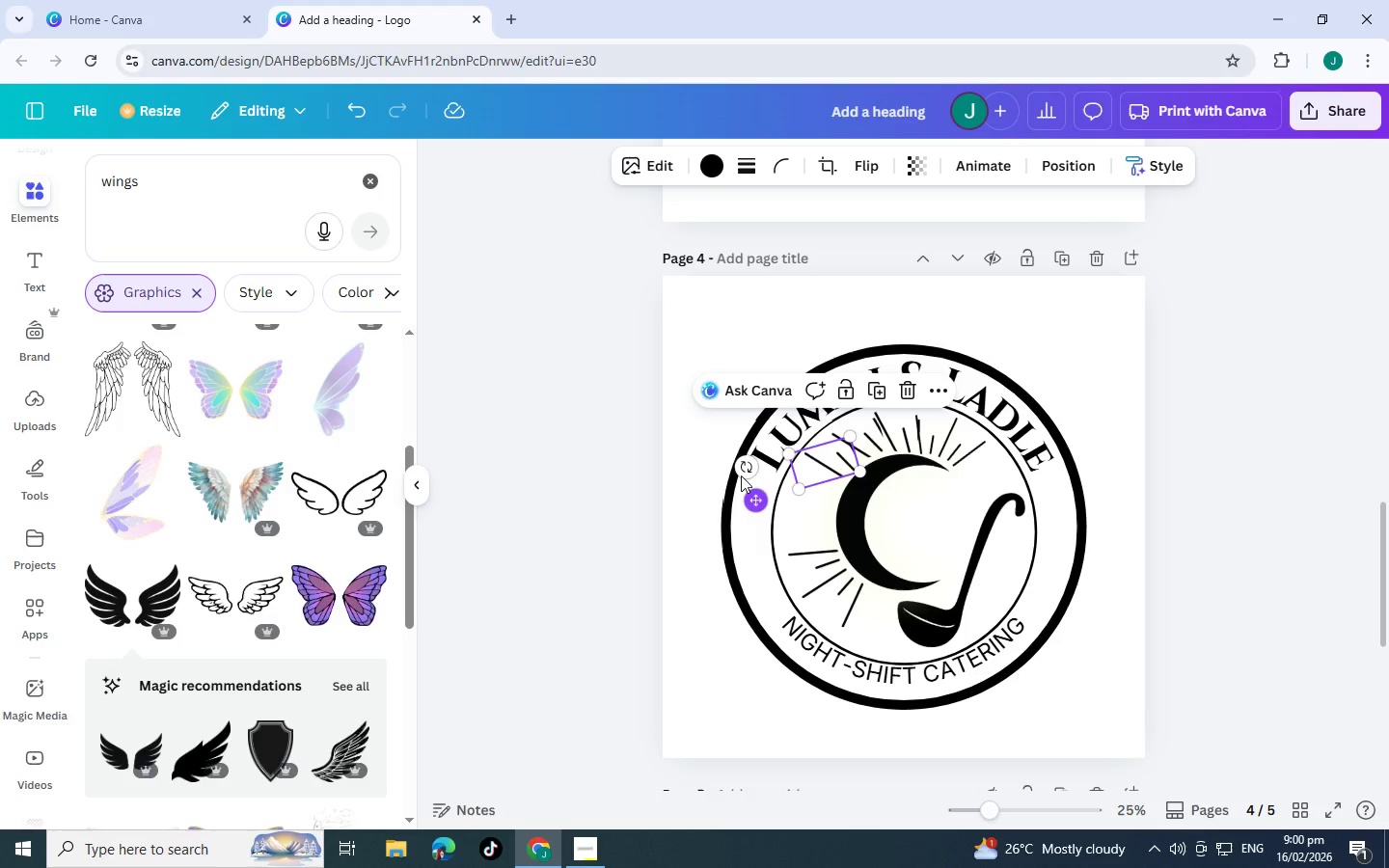 
left_click_drag(start_coordinate=[741, 468], to_coordinate=[771, 488])
 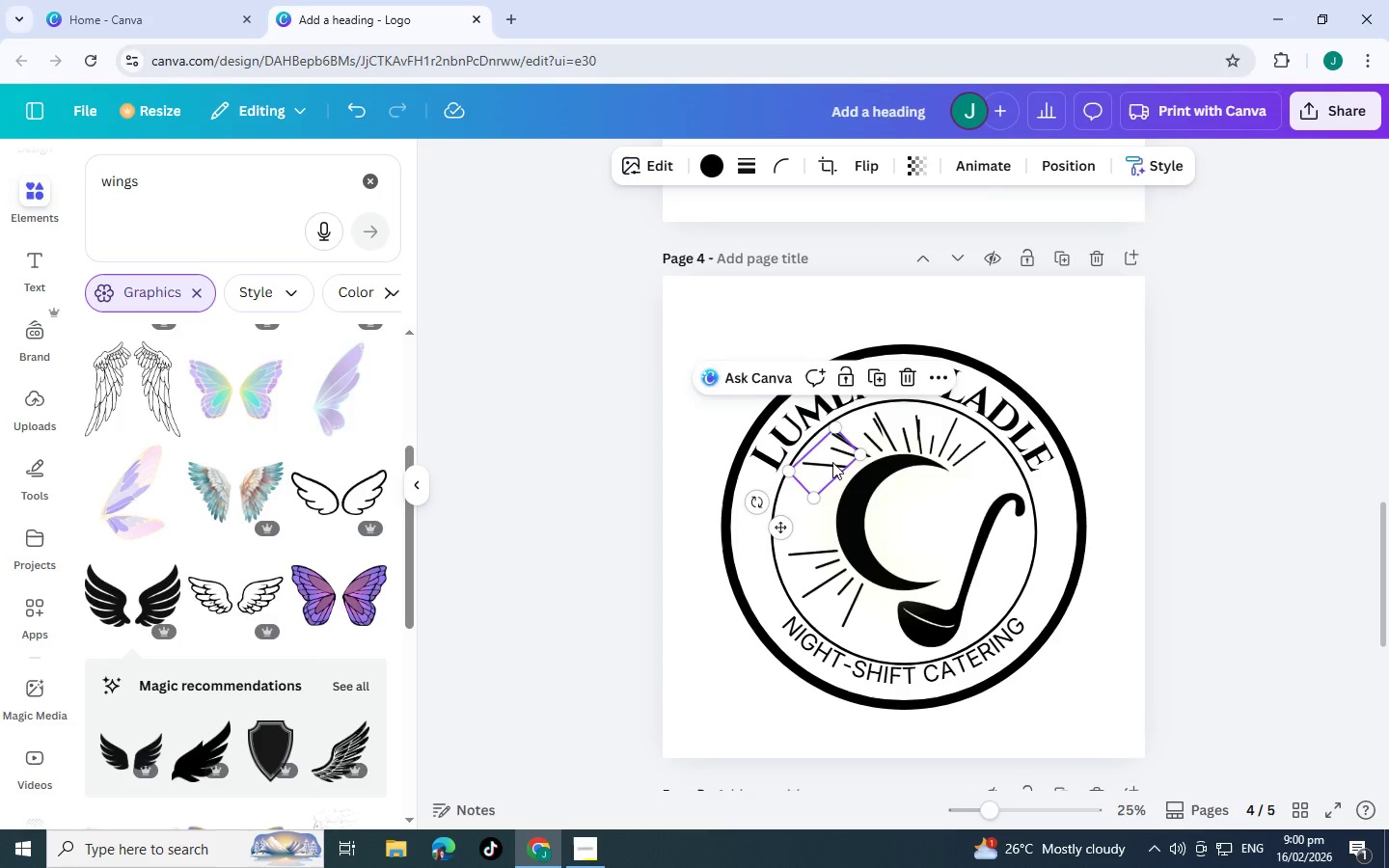 
left_click_drag(start_coordinate=[831, 454], to_coordinate=[838, 463])
 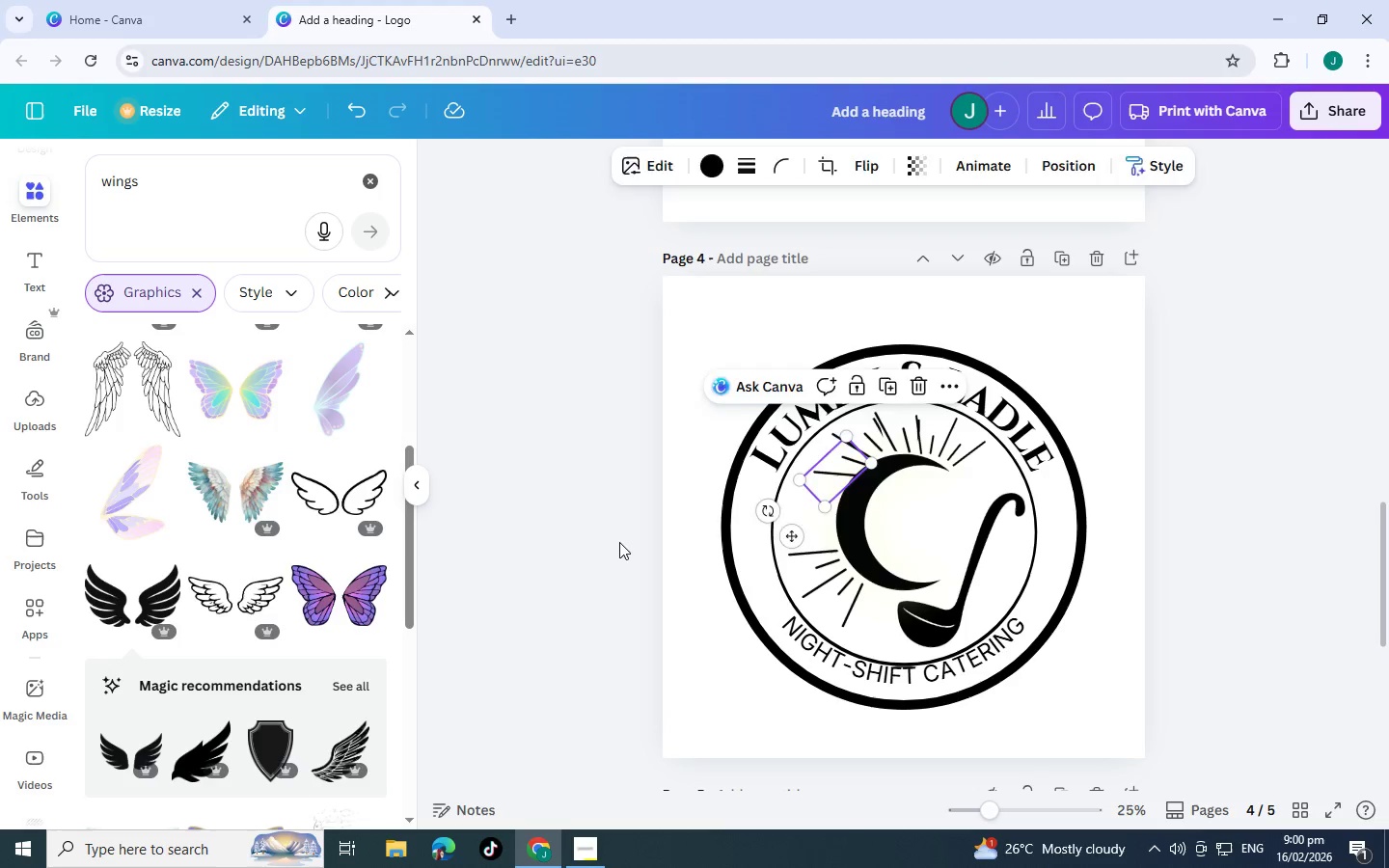 
left_click([619, 542])
 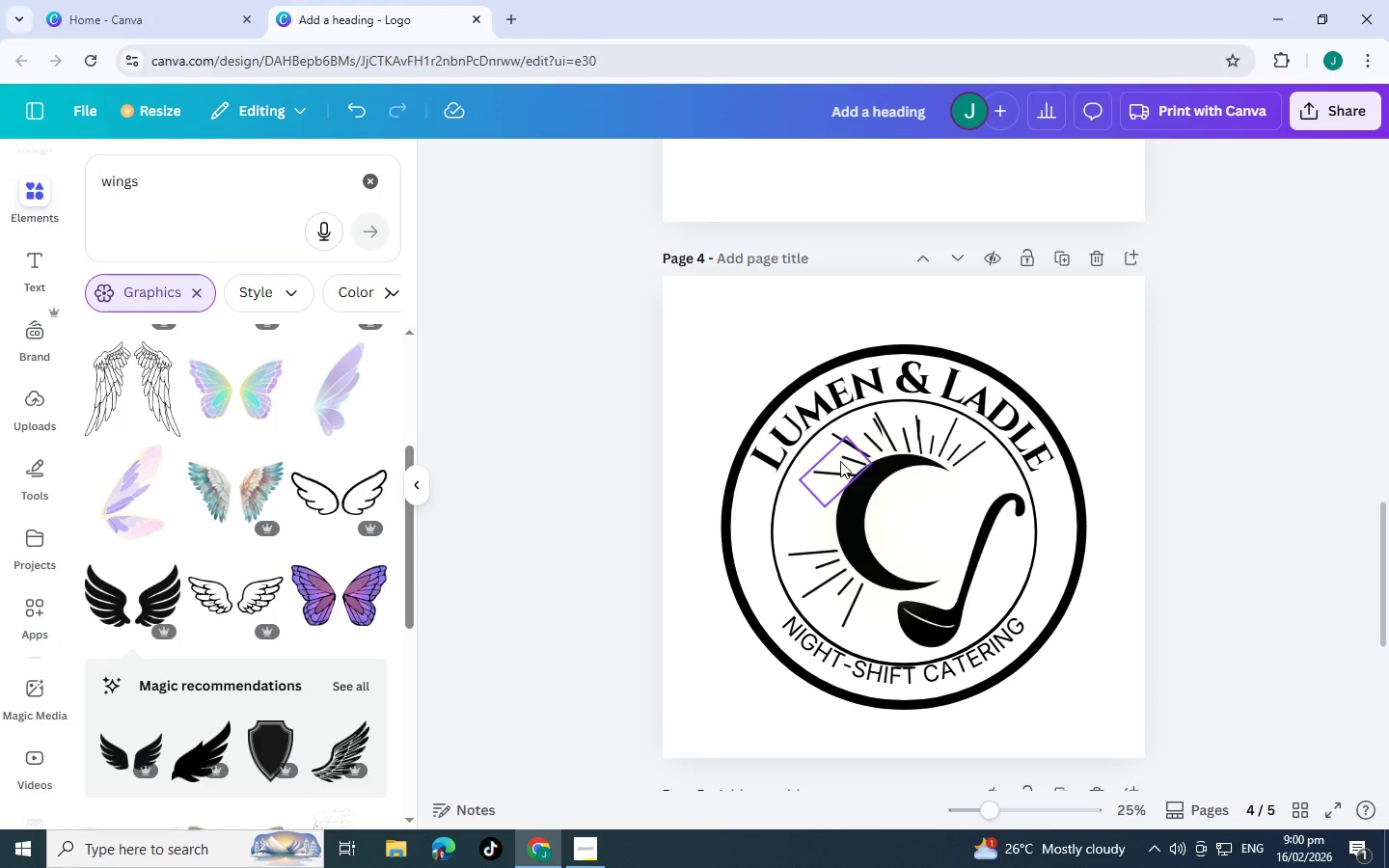 
left_click([840, 461])
 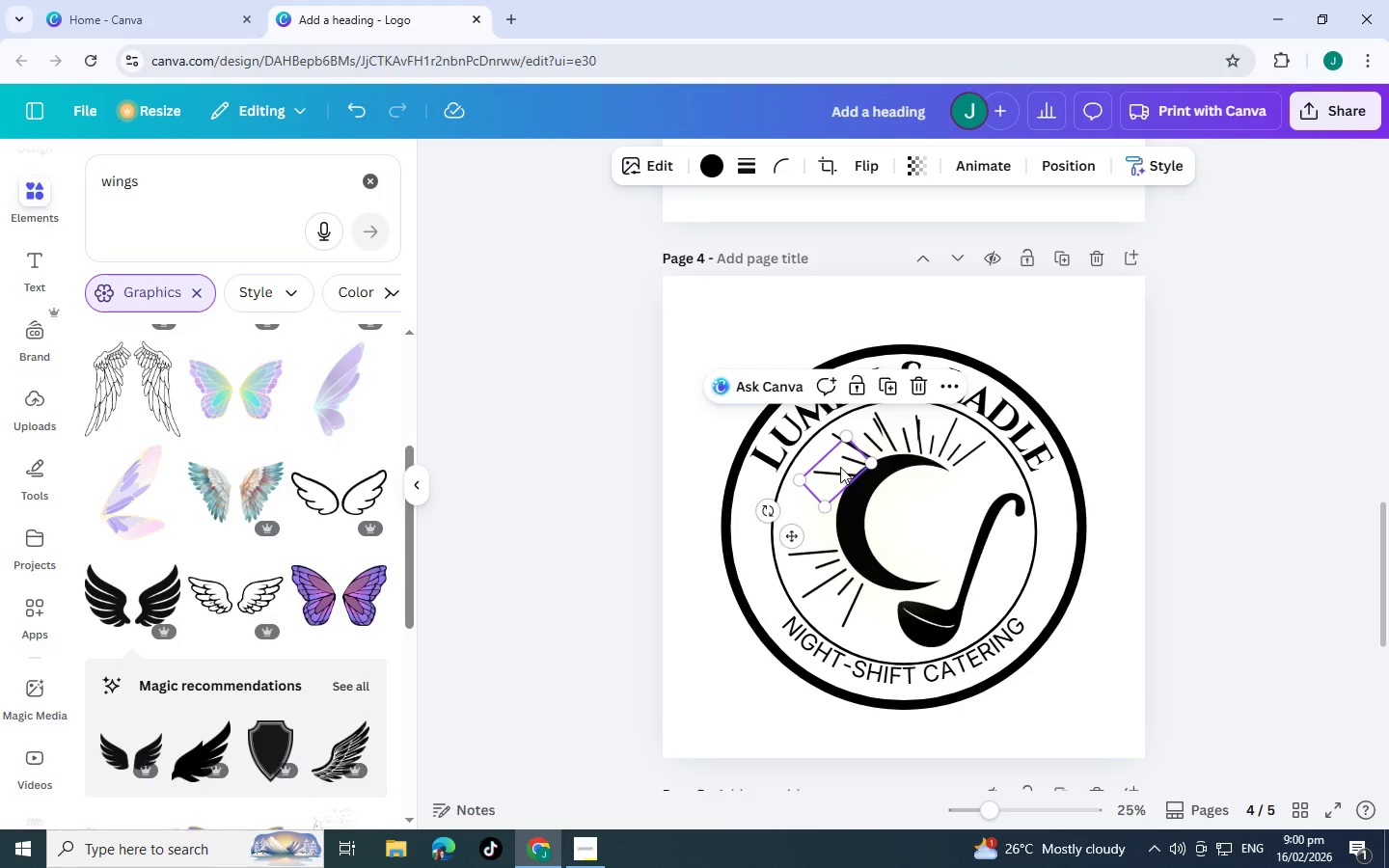 
key(Control+C)
 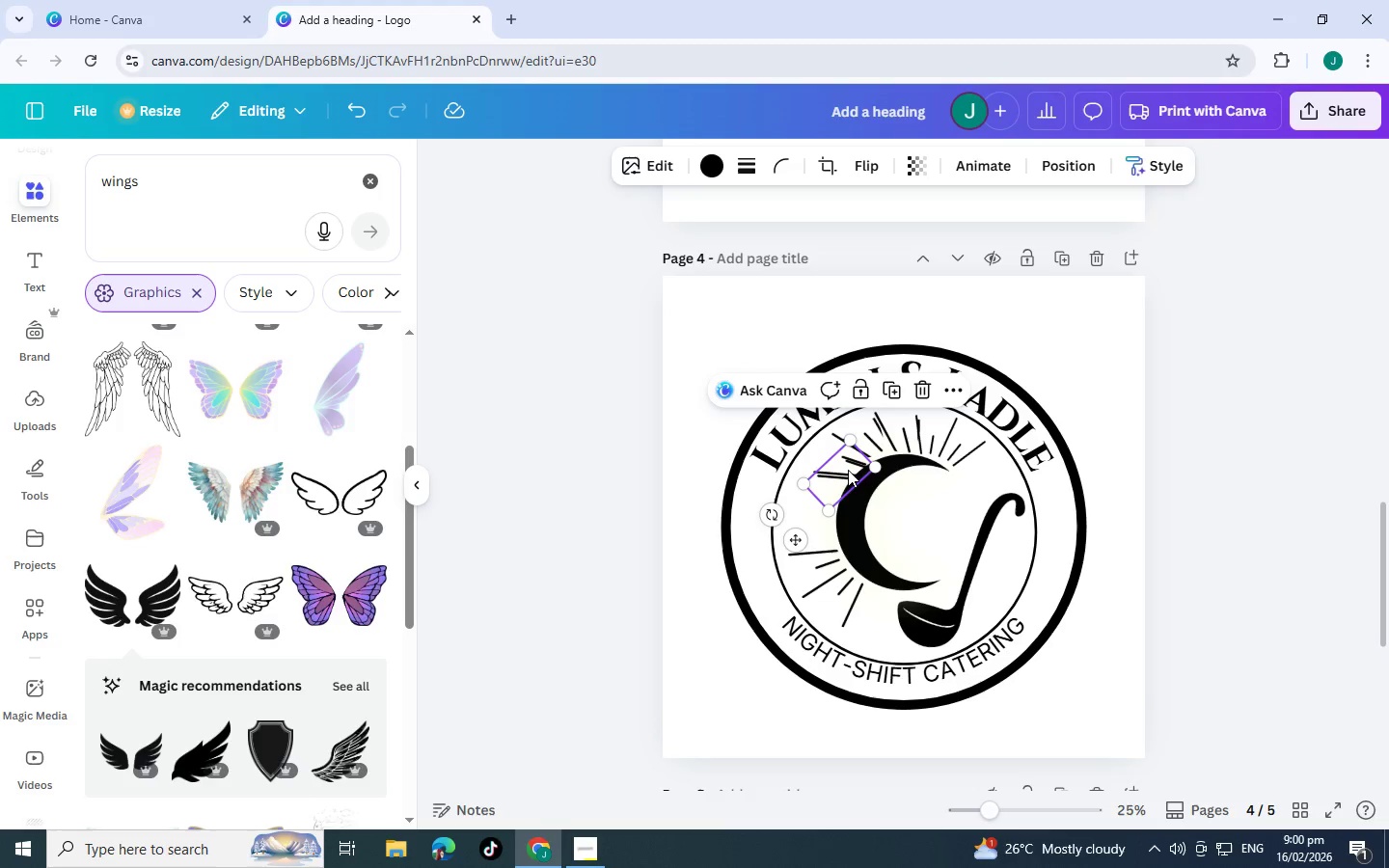 
key(Control+V)
 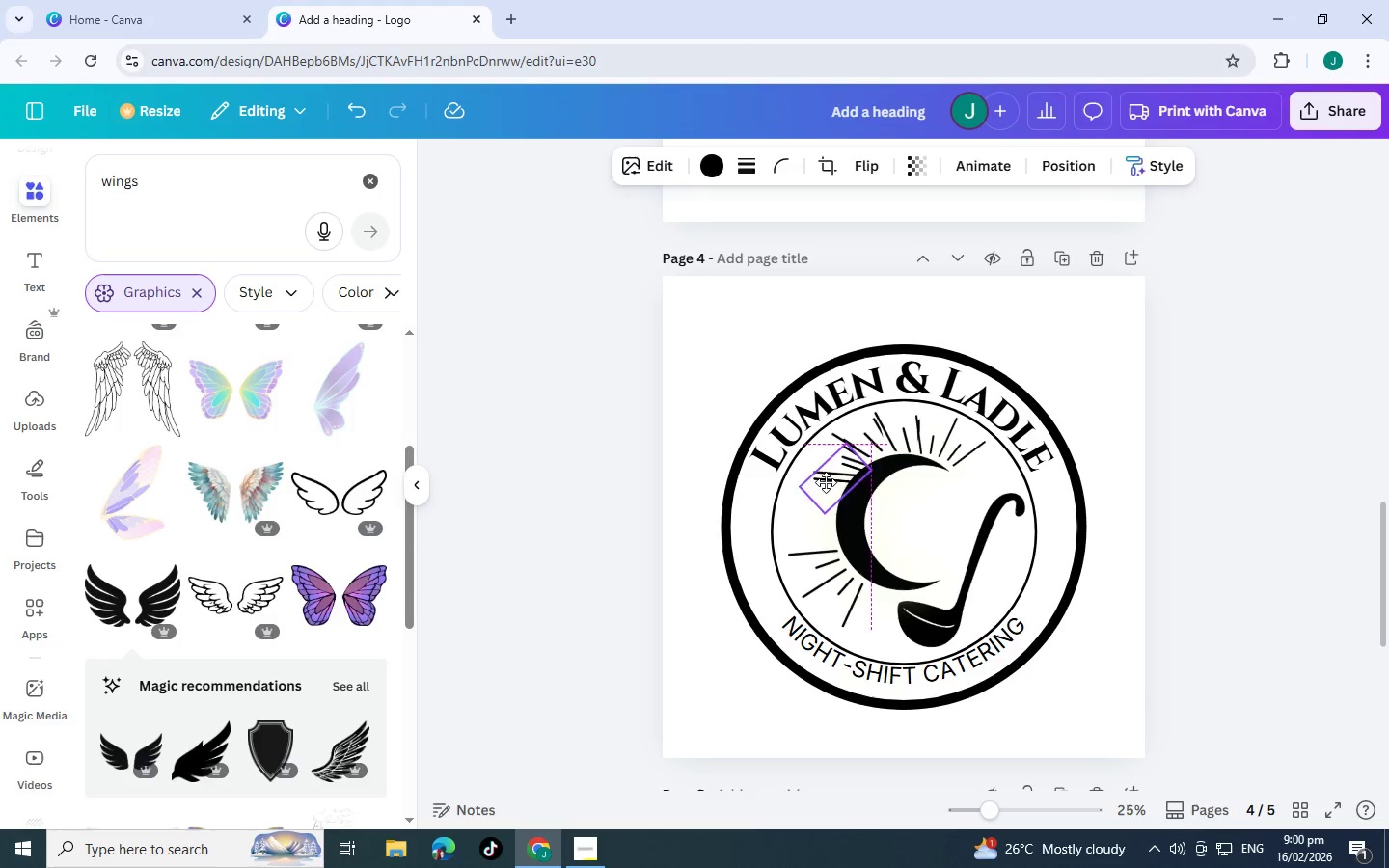 
left_click_drag(start_coordinate=[848, 470], to_coordinate=[816, 511])
 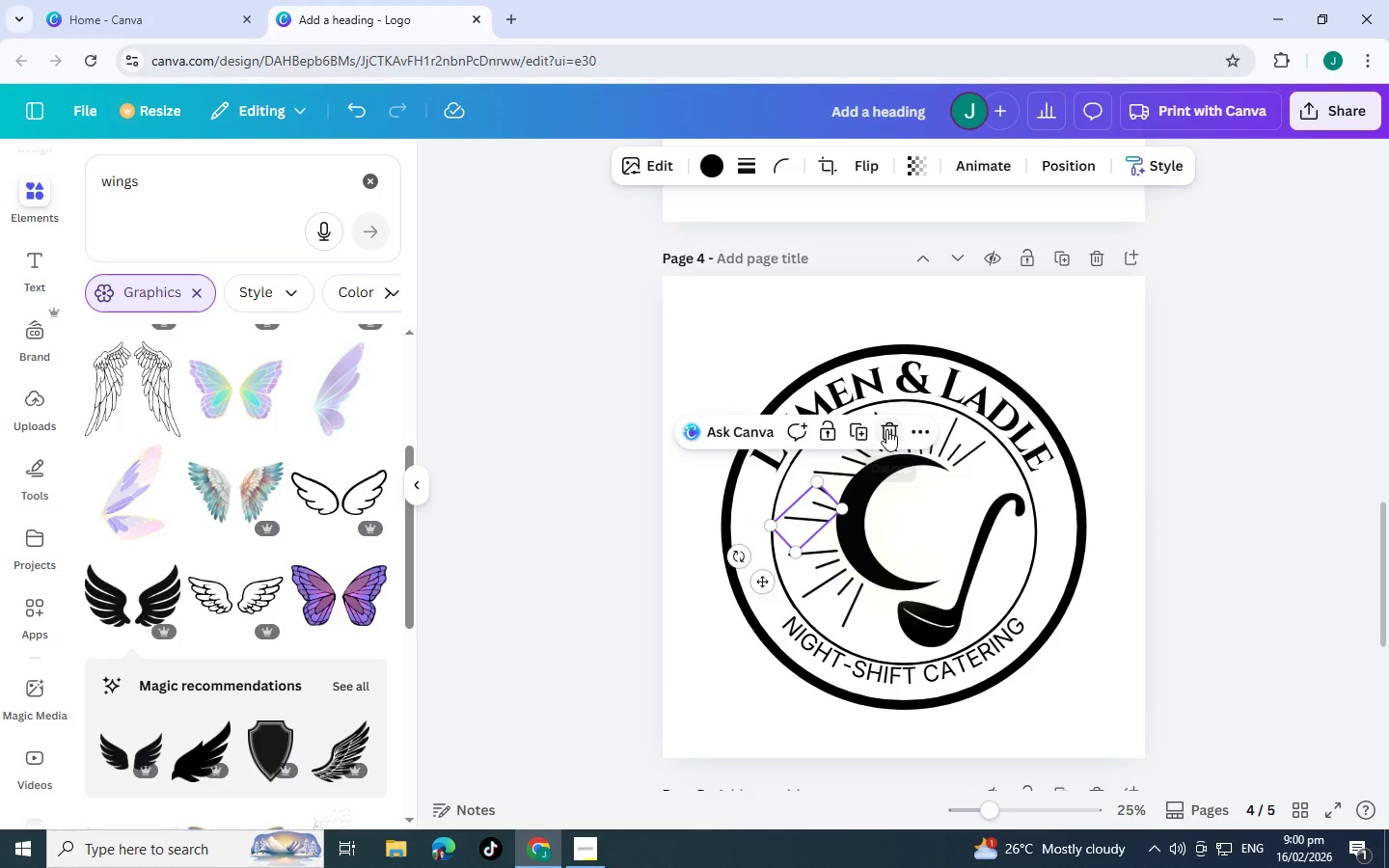 
left_click([886, 429])
 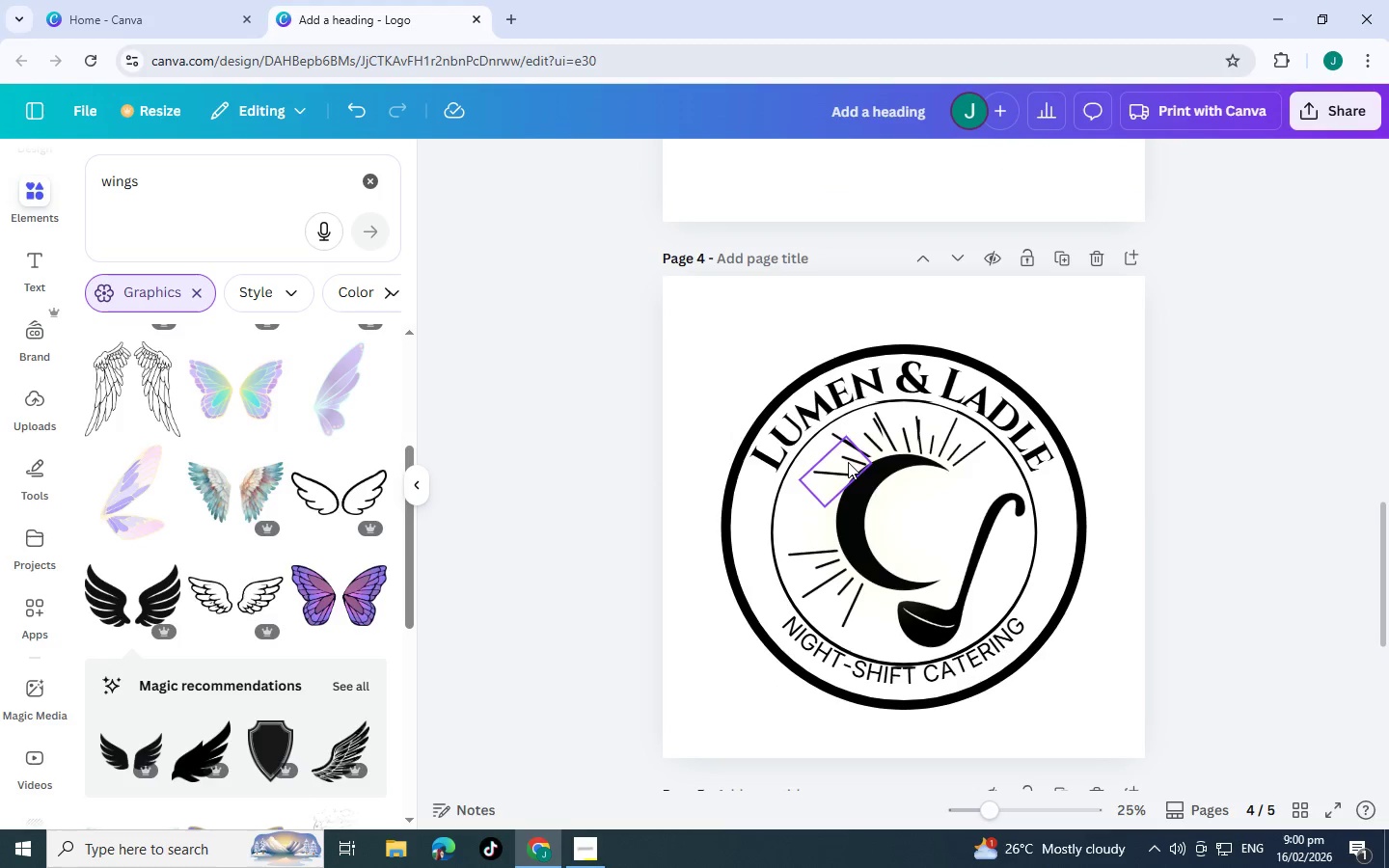 
left_click([848, 462])
 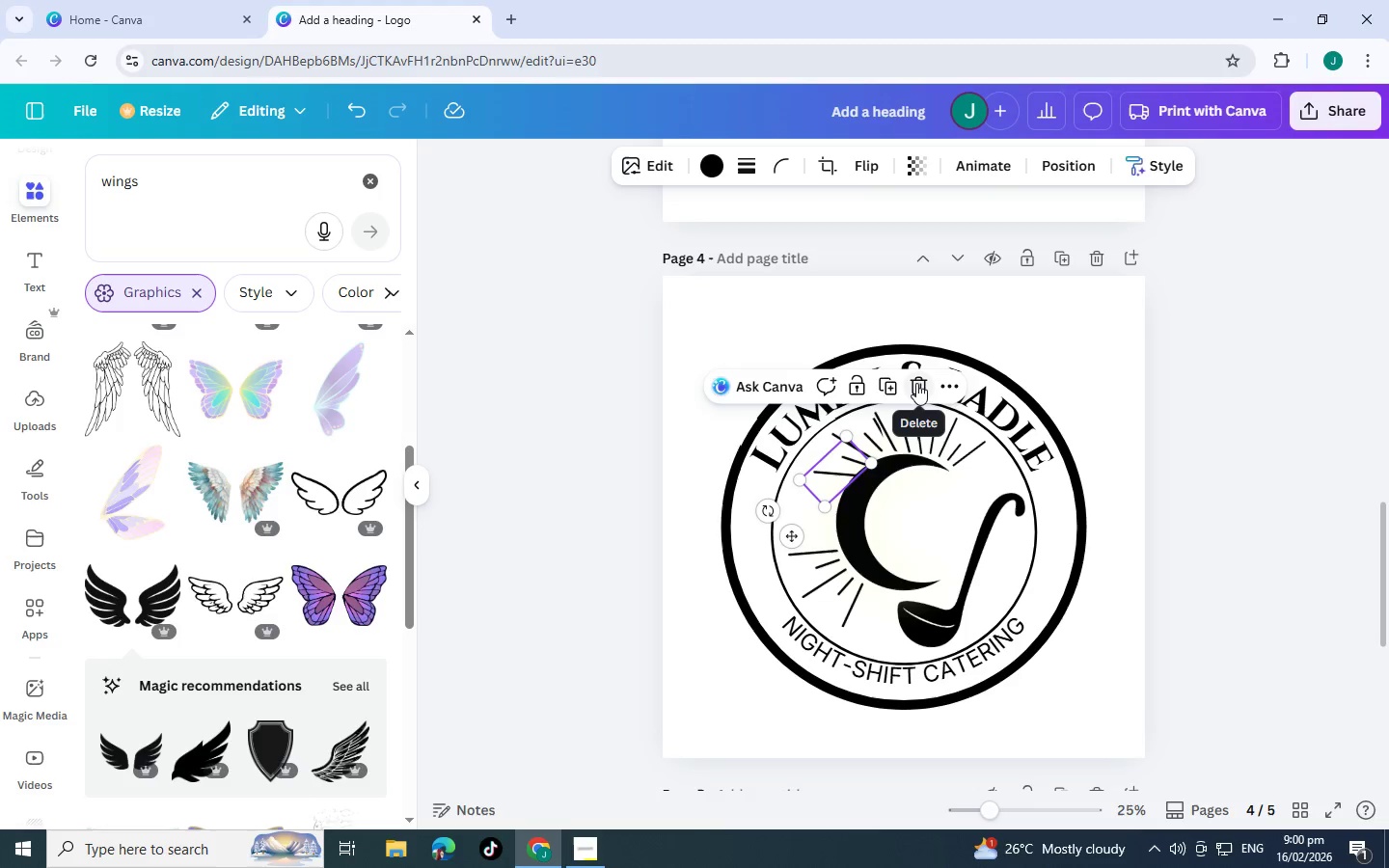 
left_click([916, 383])
 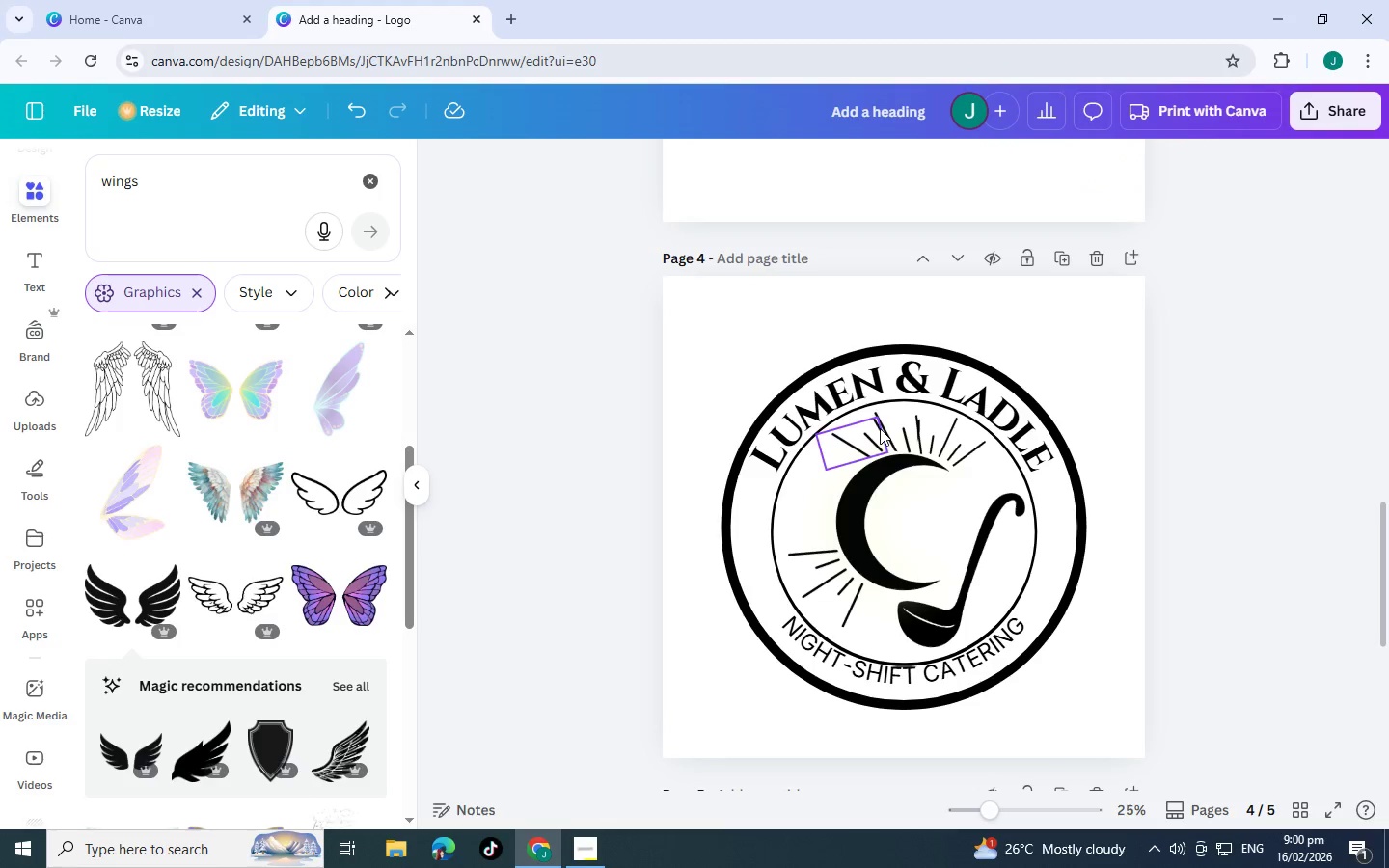 
left_click([880, 428])
 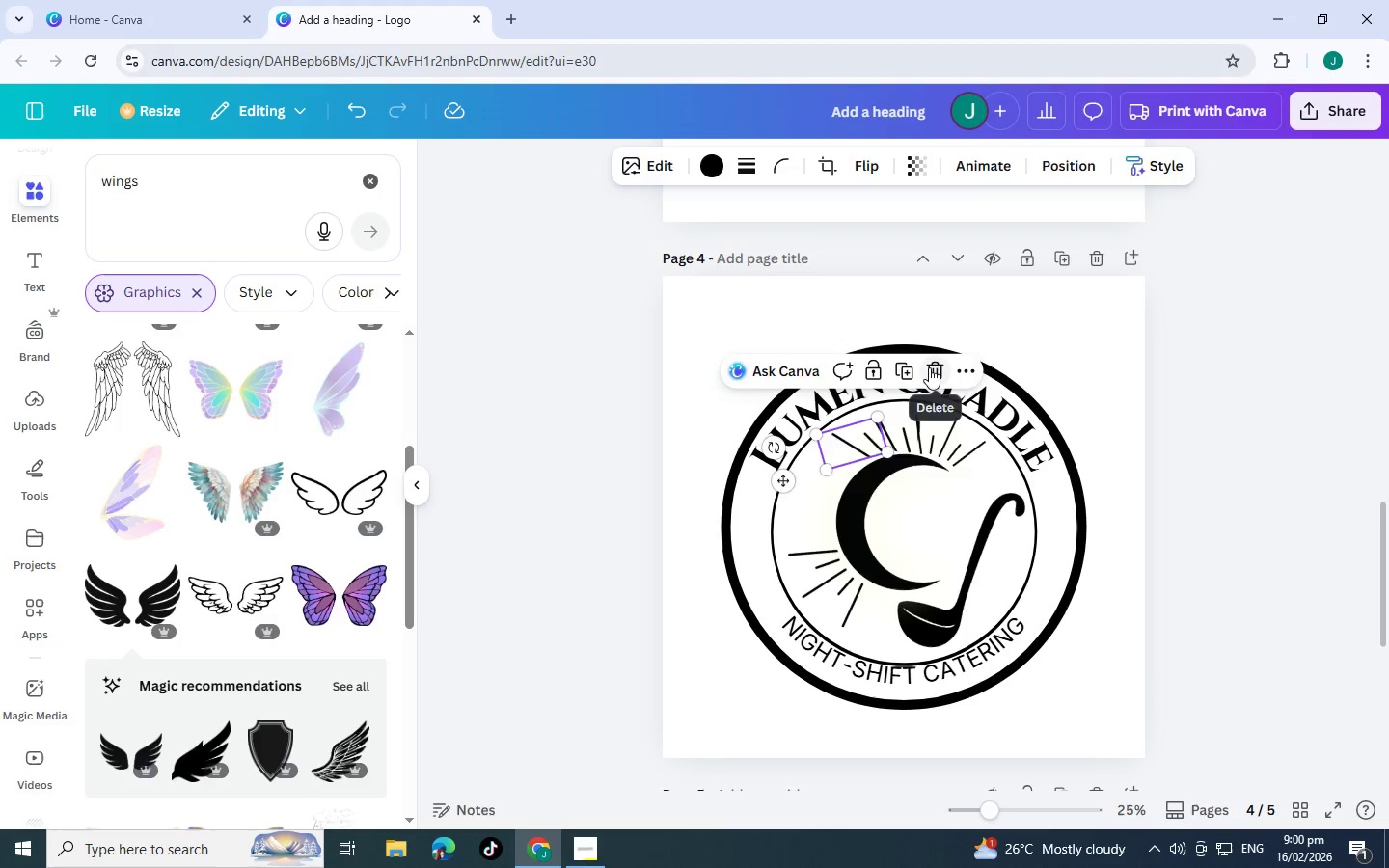 
left_click([929, 367])
 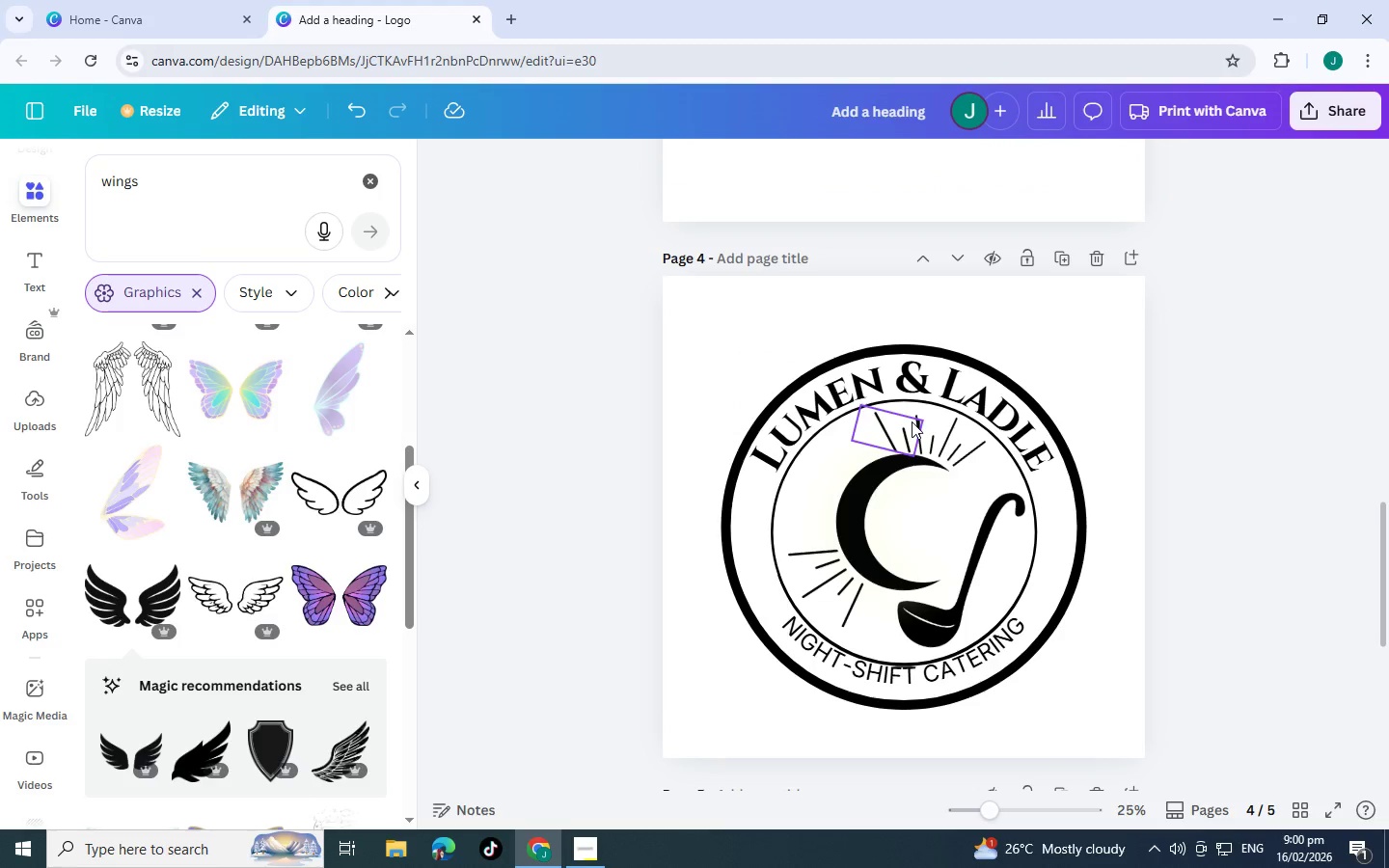 
left_click([912, 421])
 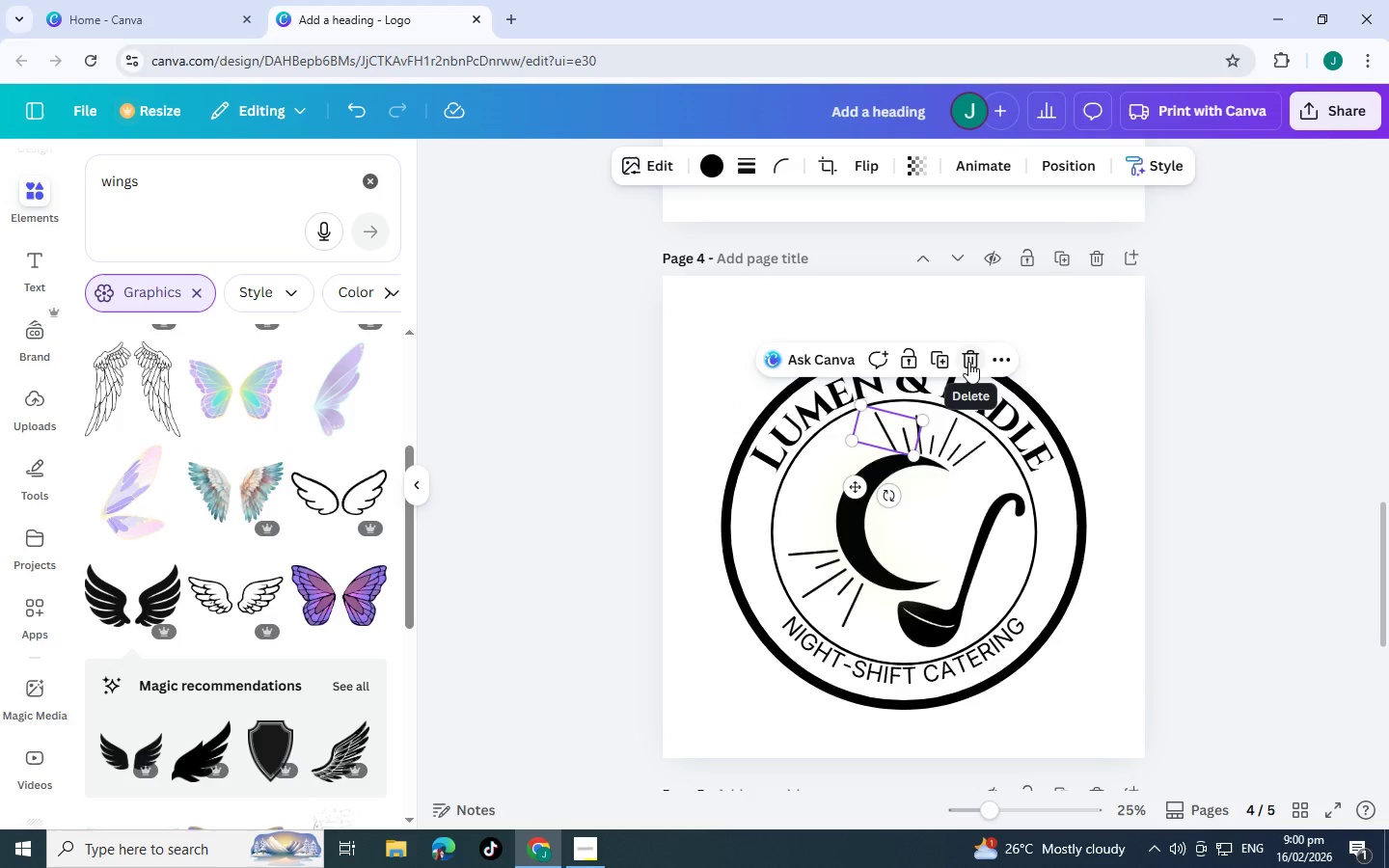 
left_click([968, 362])
 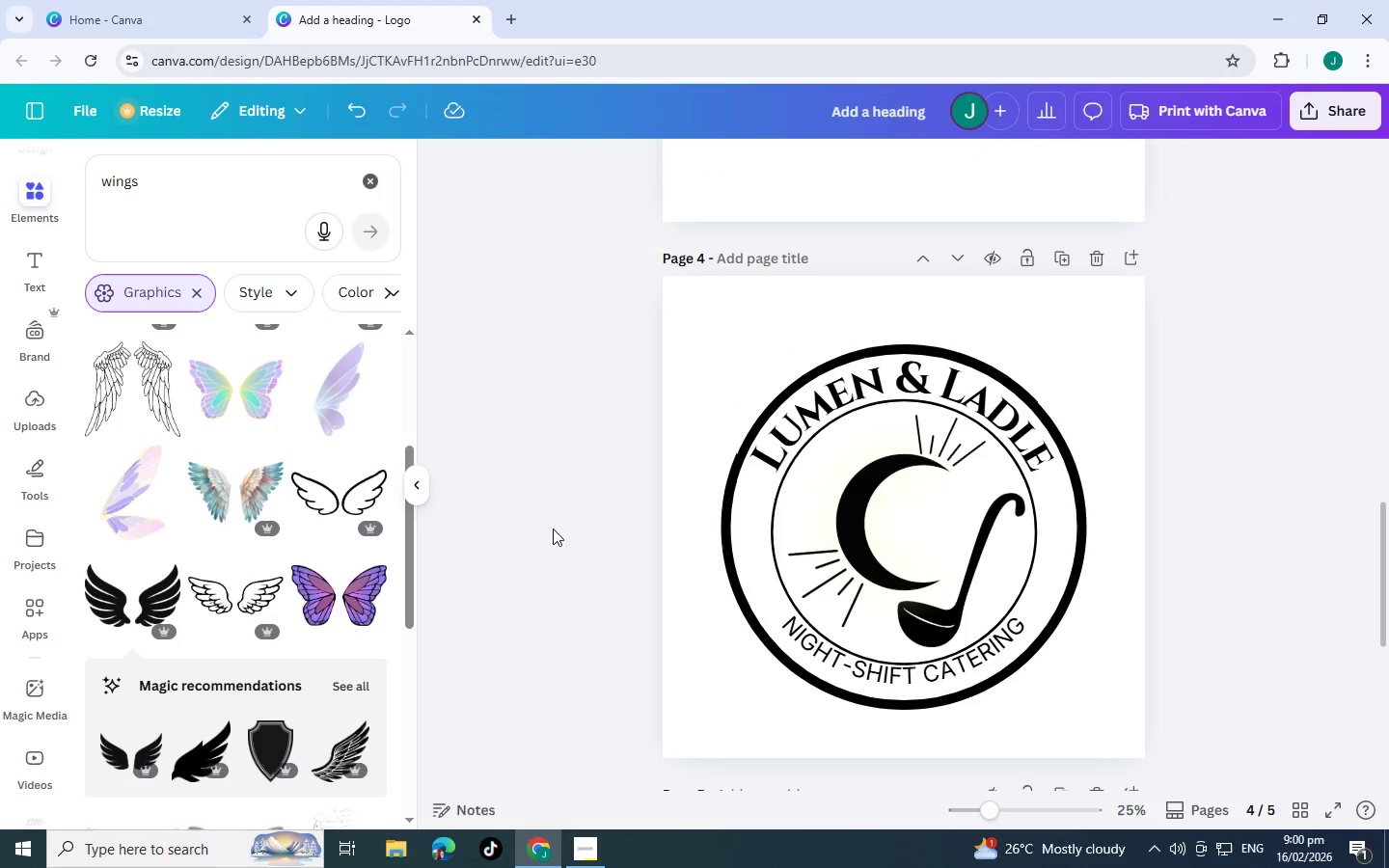 
scroll: coordinate [825, 489], scroll_direction: up, amount: 7.0
 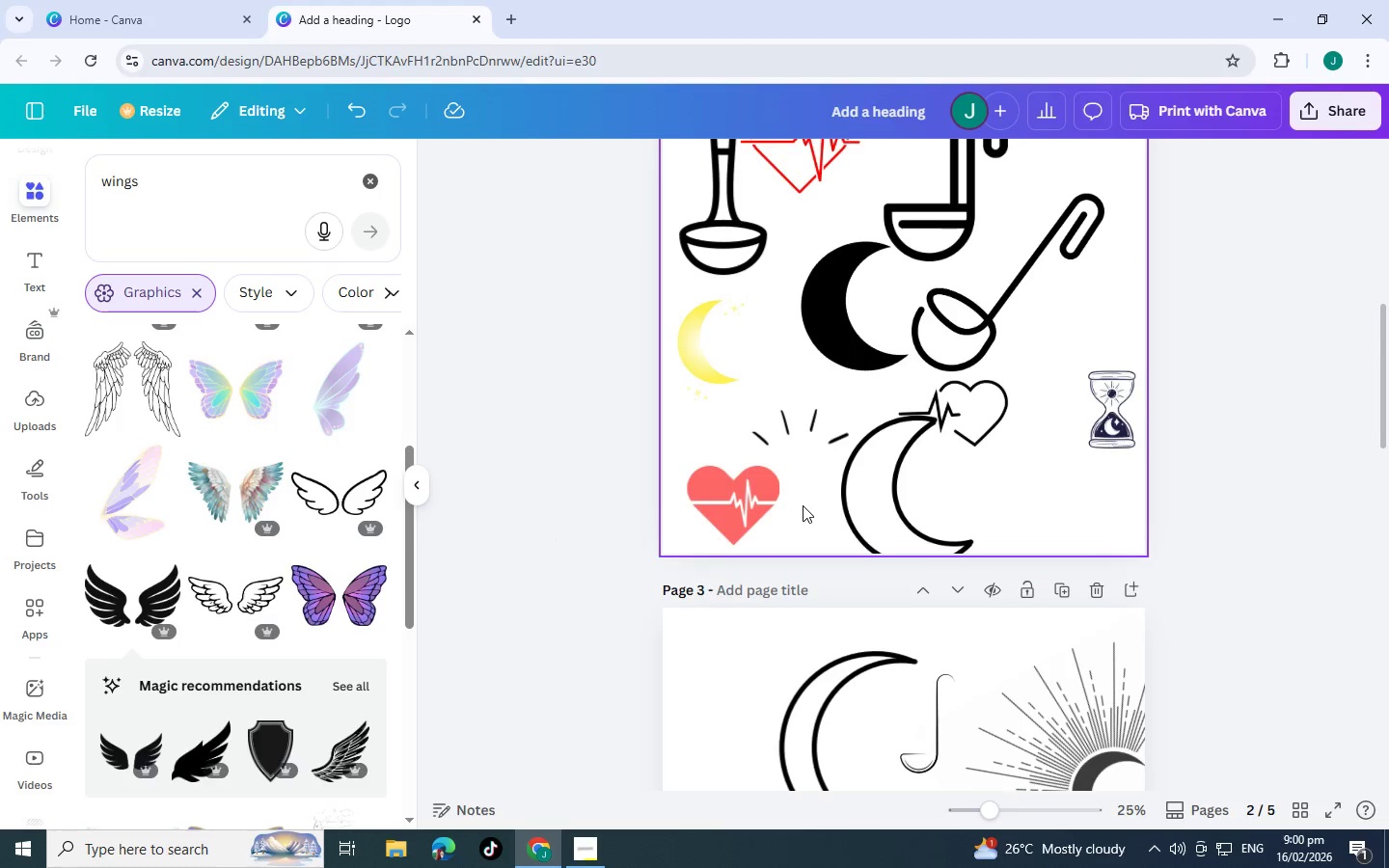 
scroll: coordinate [828, 441], scroll_direction: down, amount: 8.0
 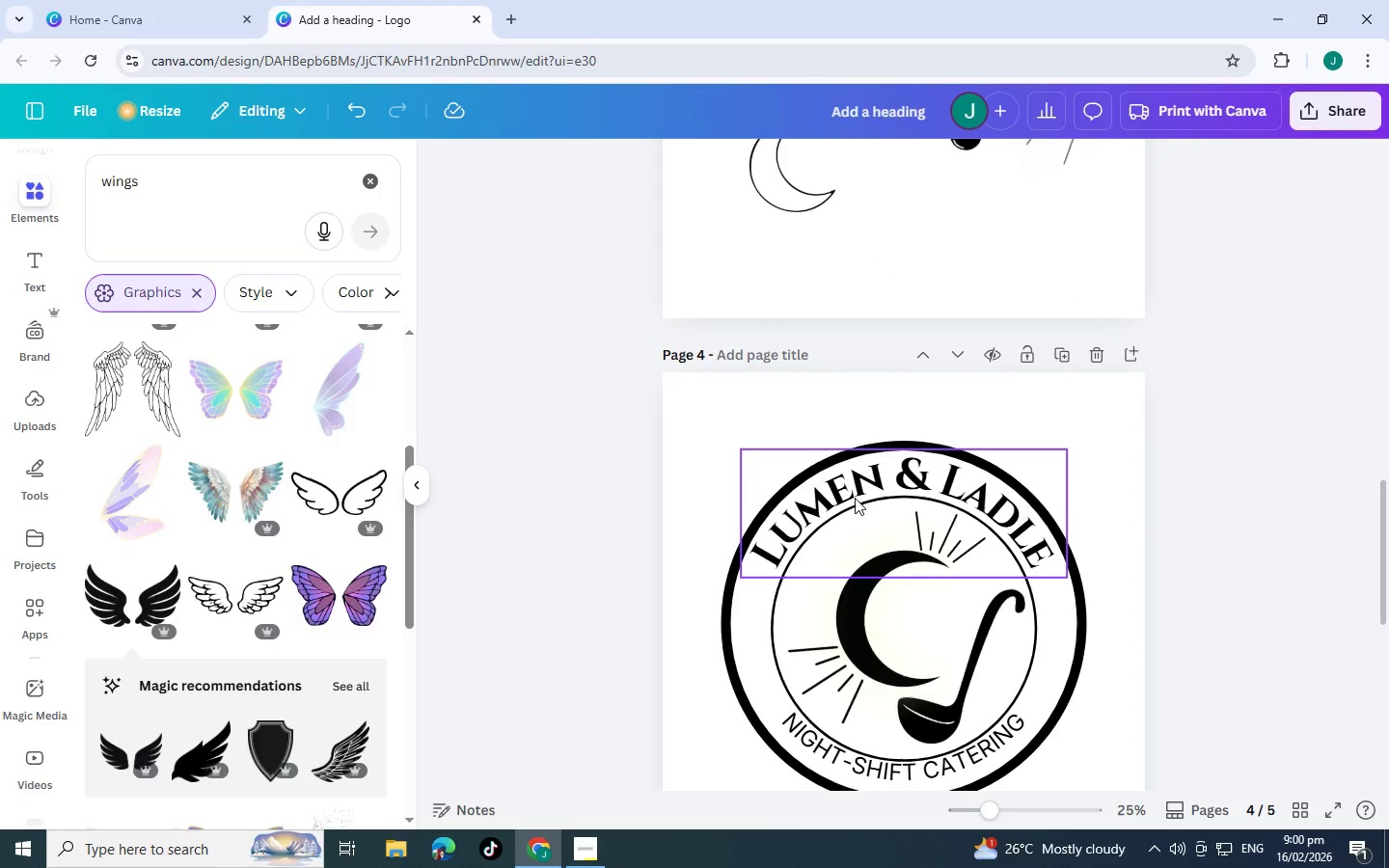 
scroll: coordinate [906, 504], scroll_direction: up, amount: 10.0
 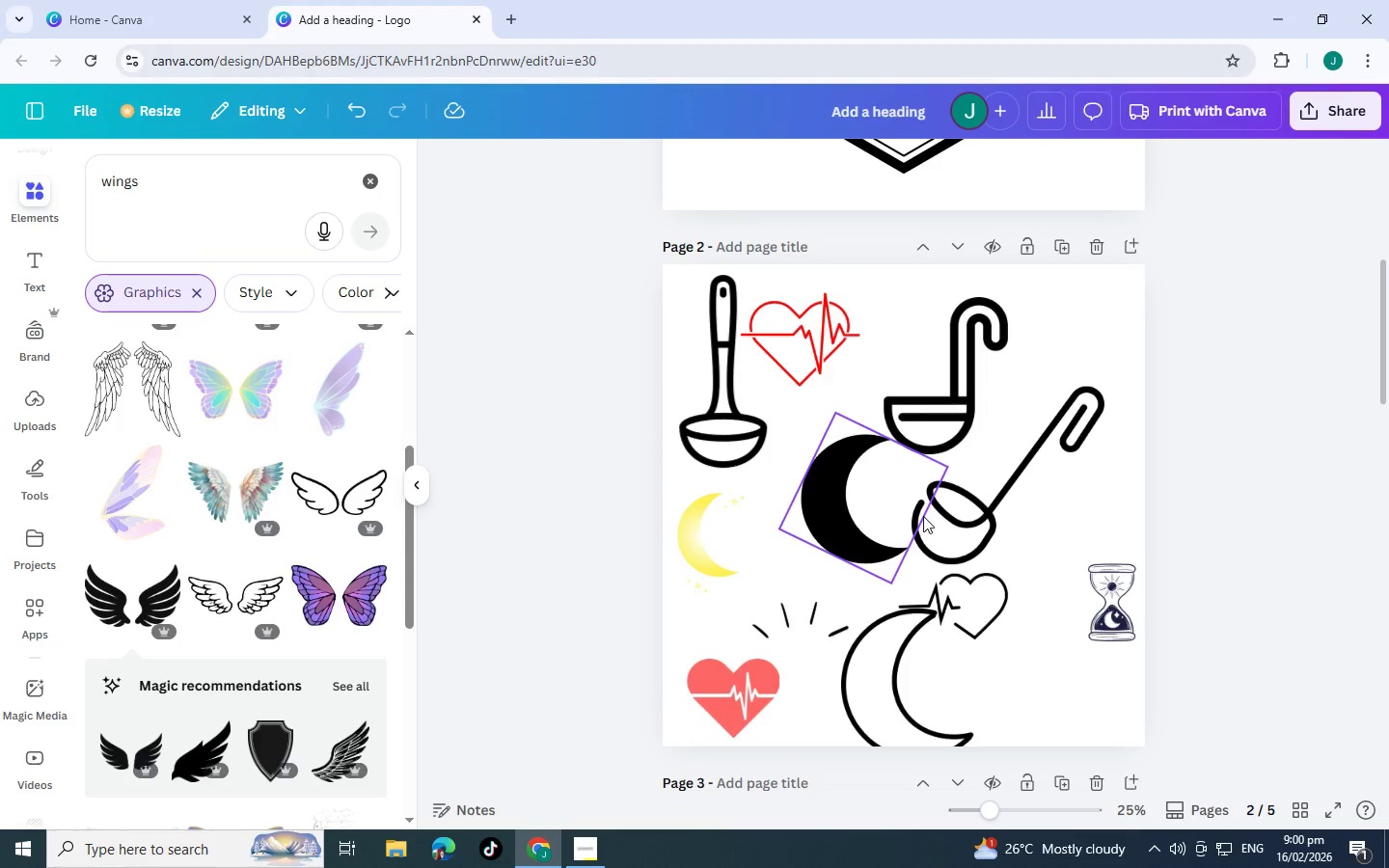 
scroll: coordinate [912, 452], scroll_direction: down, amount: 19.0
 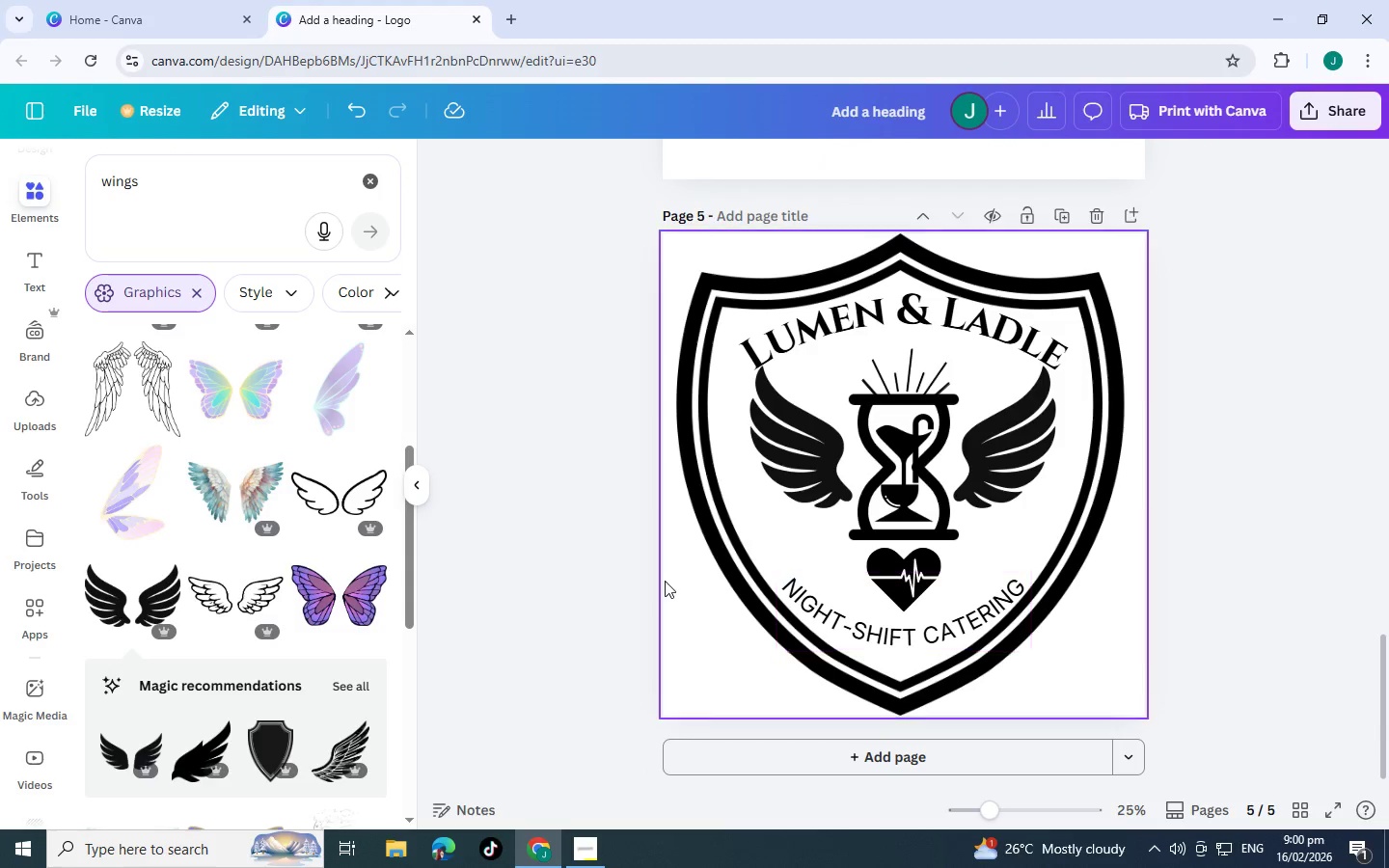 
scroll: coordinate [802, 589], scroll_direction: up, amount: 5.0
 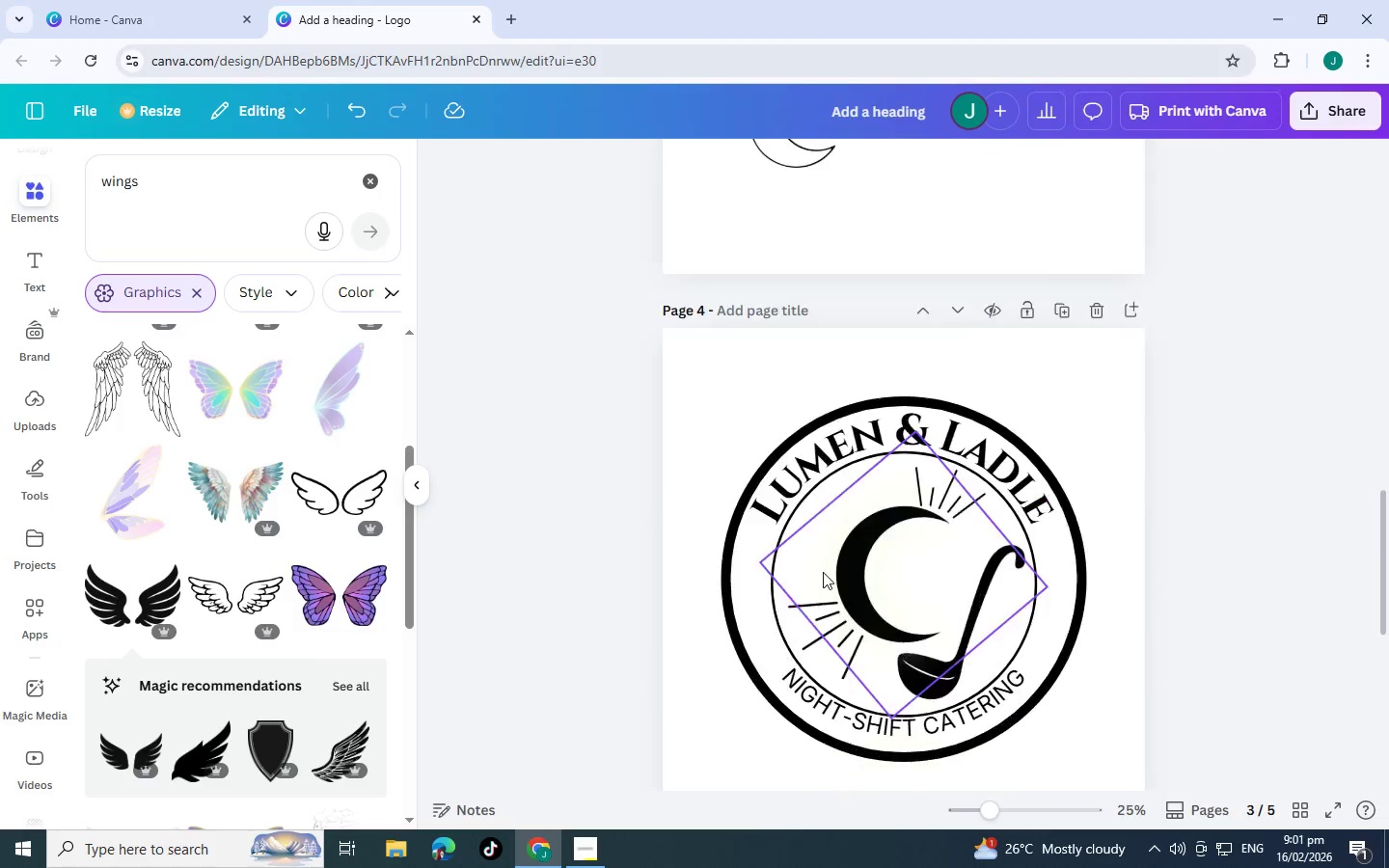 
scroll: coordinate [806, 589], scroll_direction: down, amount: 3.0
 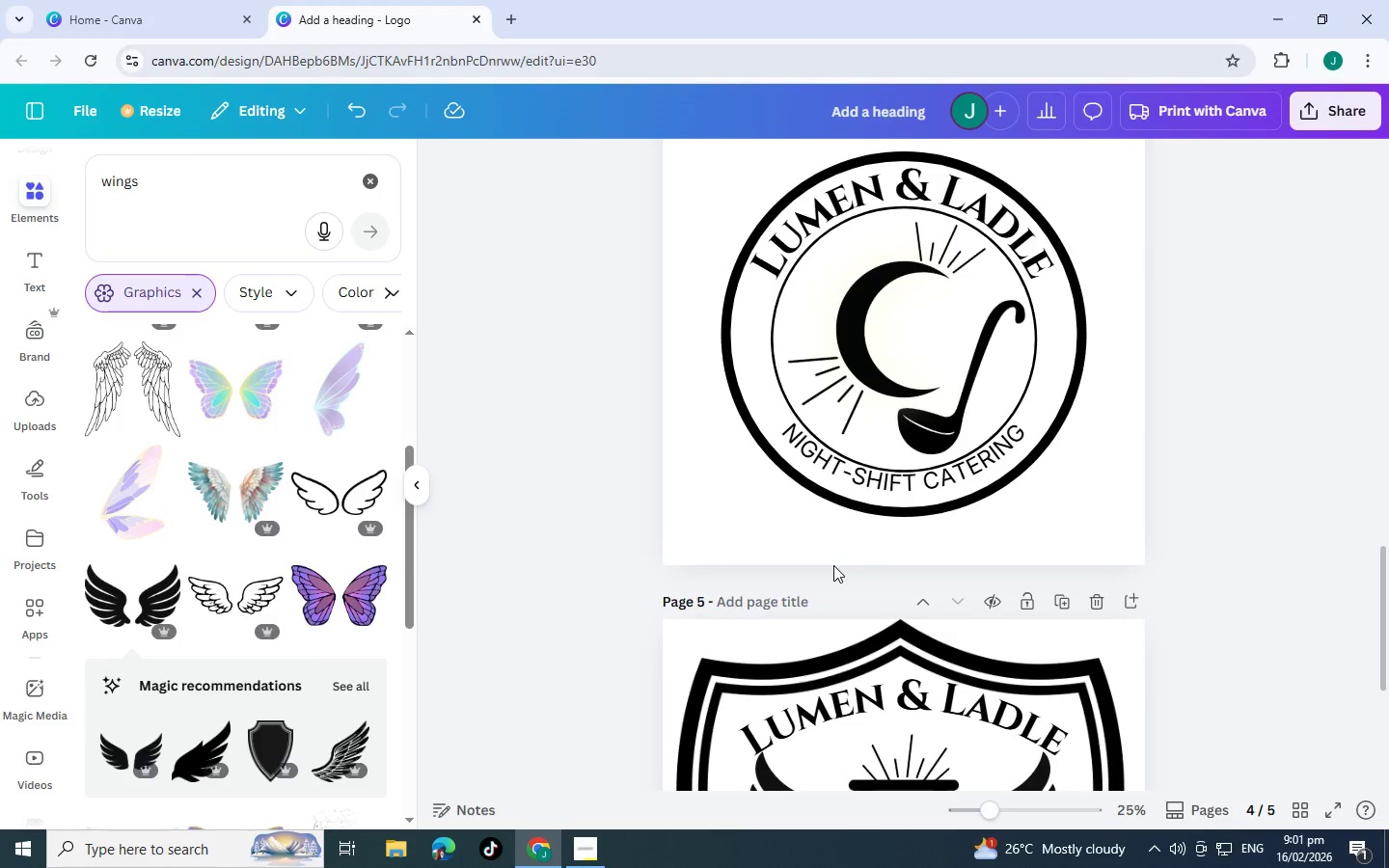 
scroll: coordinate [834, 565], scroll_direction: up, amount: 2.0
 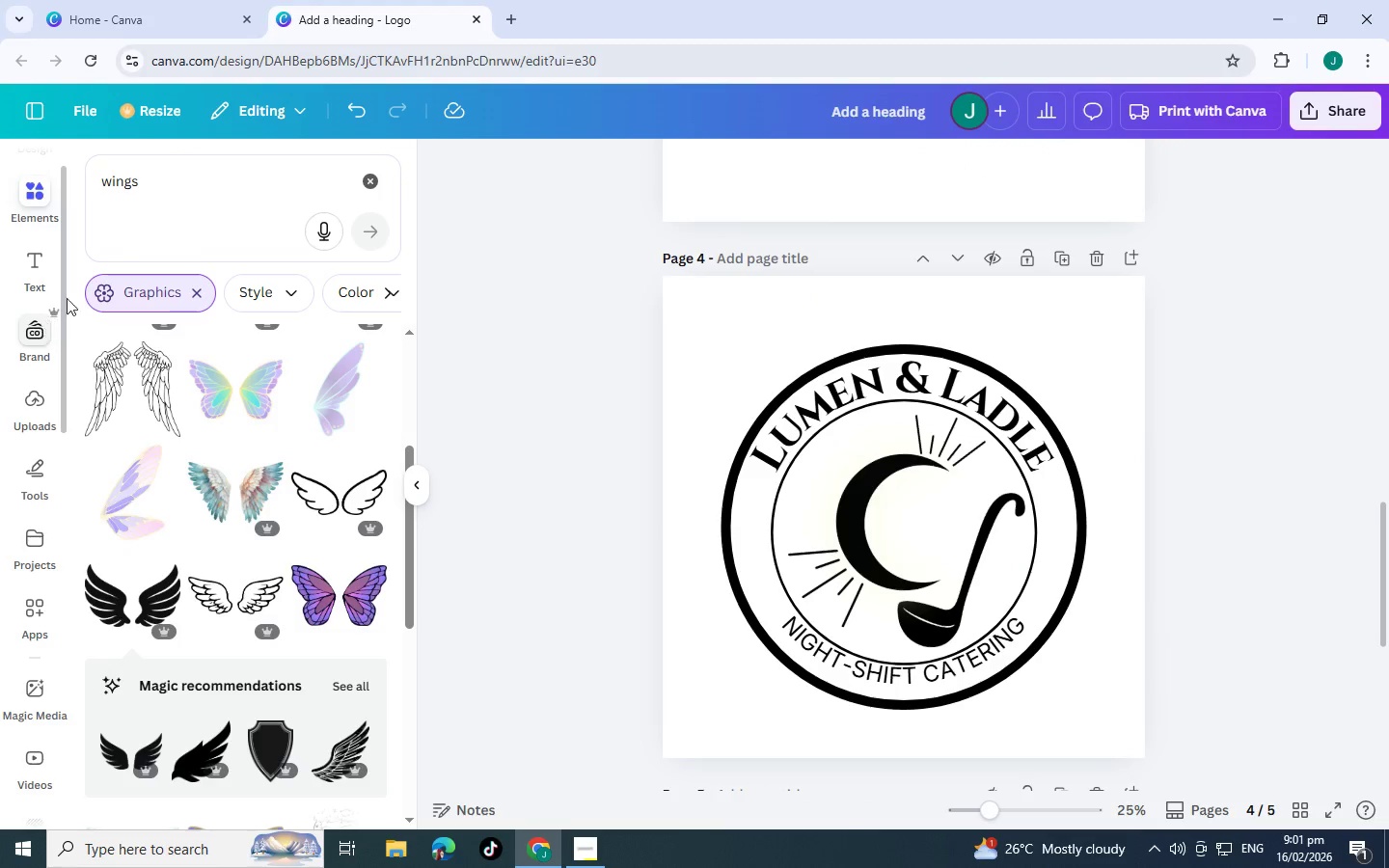 
left_click_drag(start_coordinate=[166, 171], to_coordinate=[0, 176])
 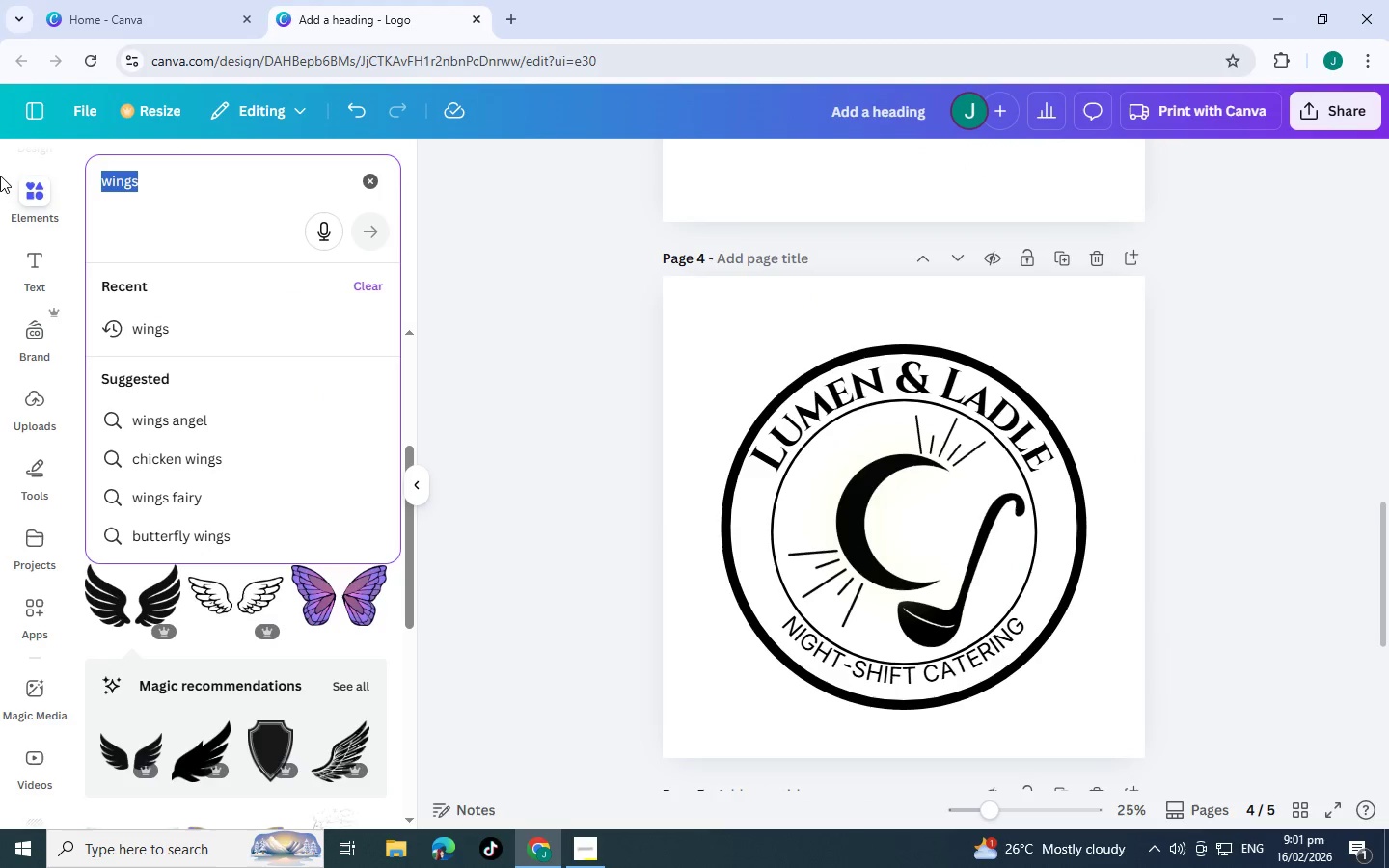 
type(RAY)
 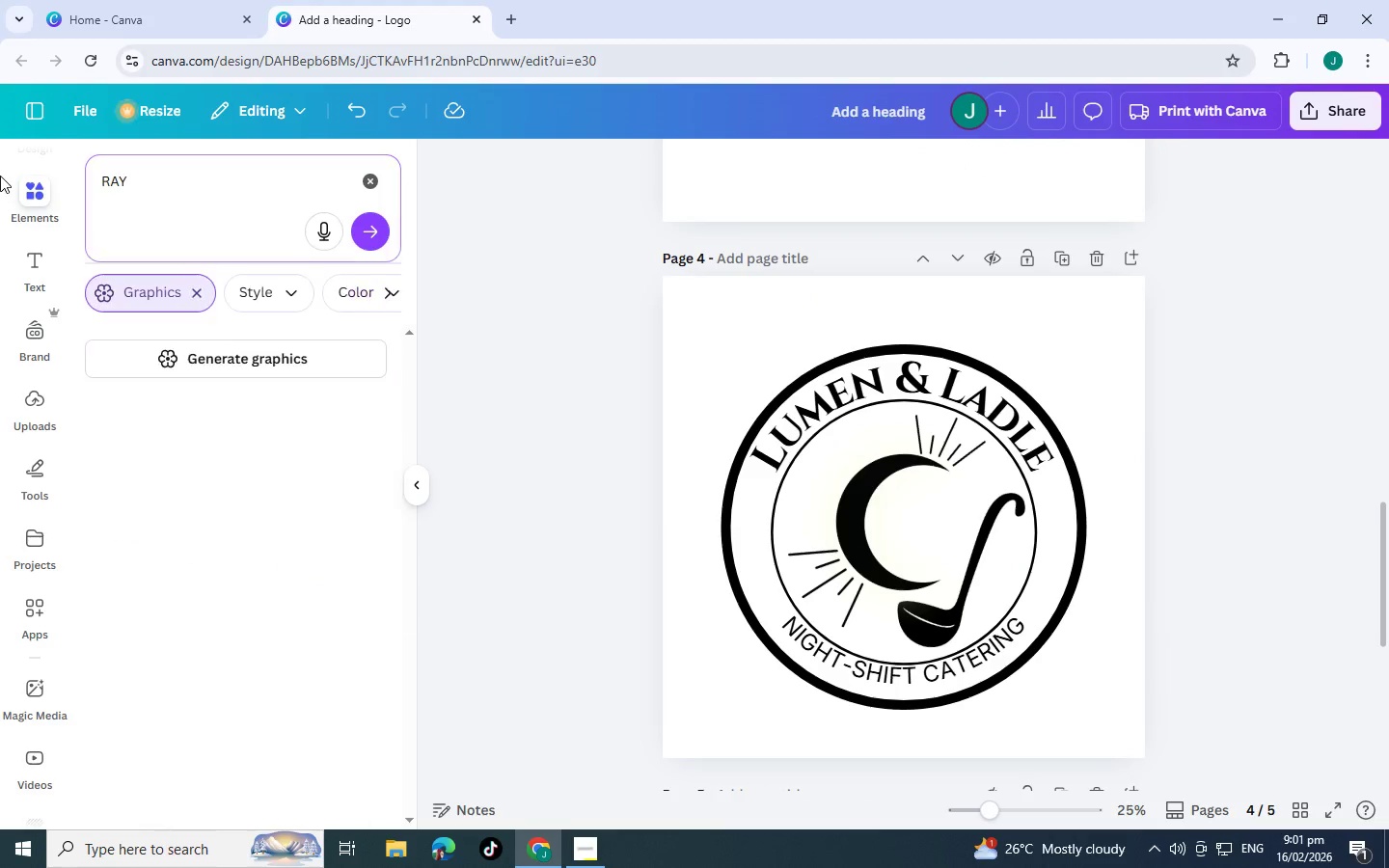 
key(Enter)
 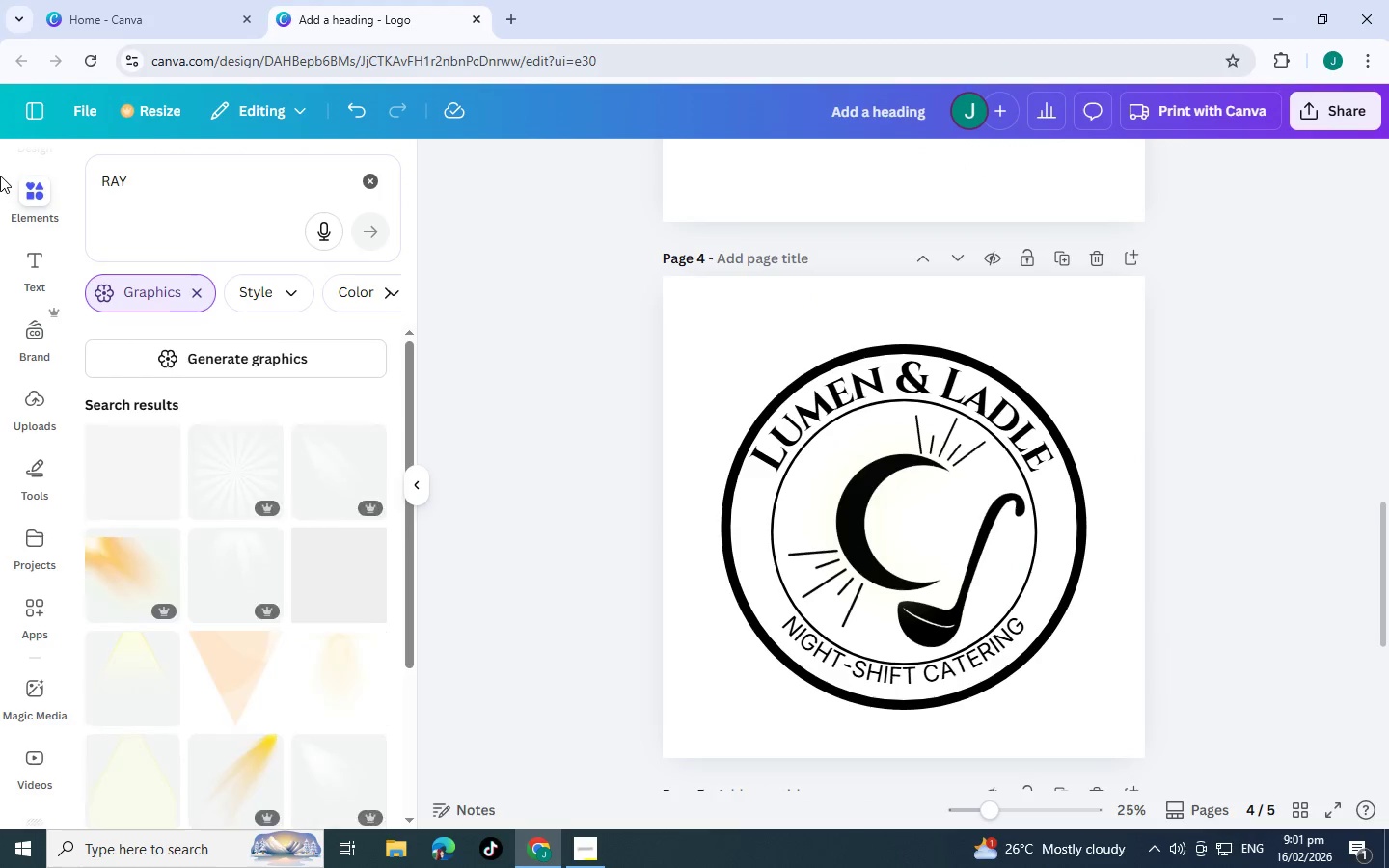 
key(CapsLock)
 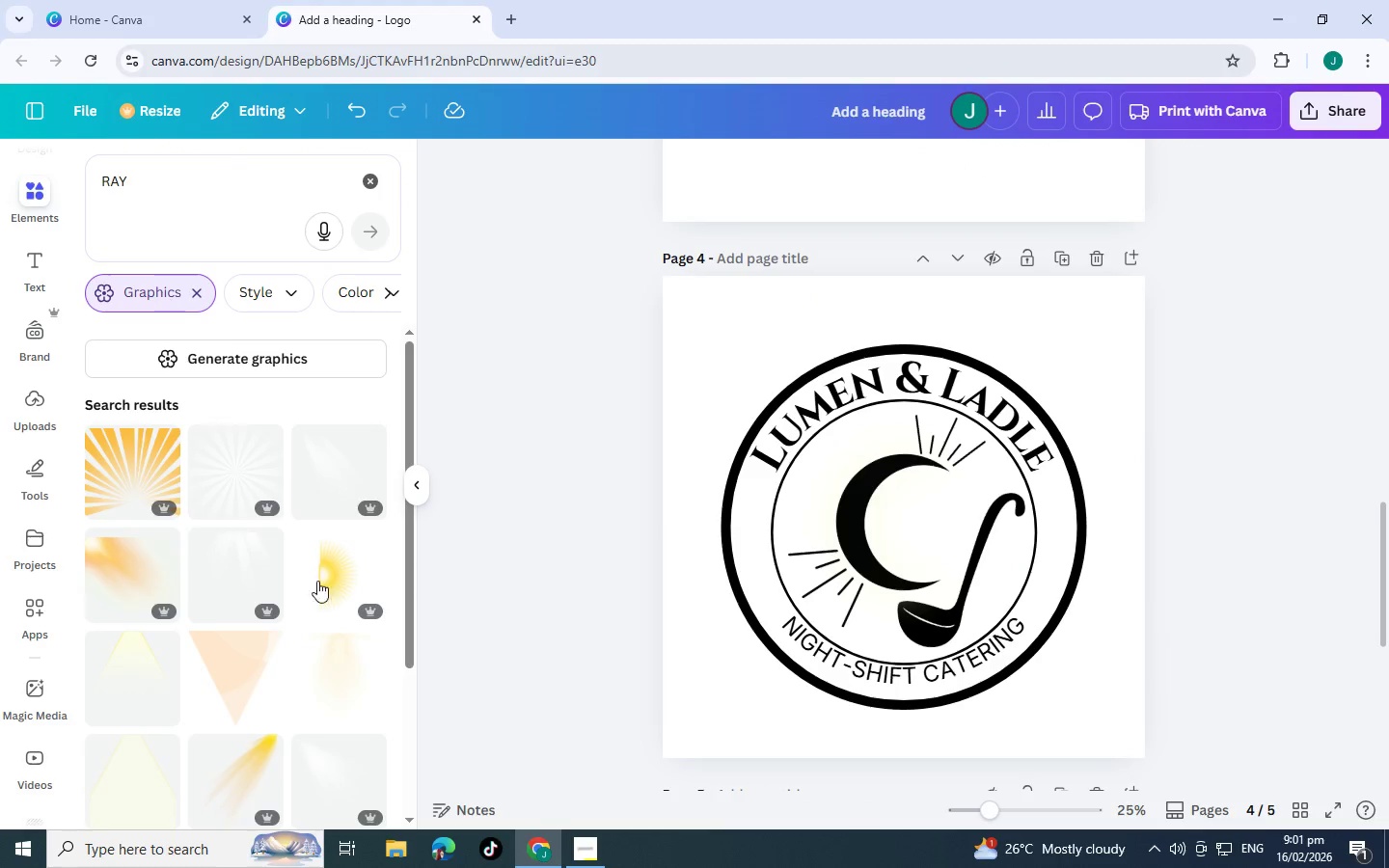 
scroll: coordinate [277, 558], scroll_direction: down, amount: 4.0
 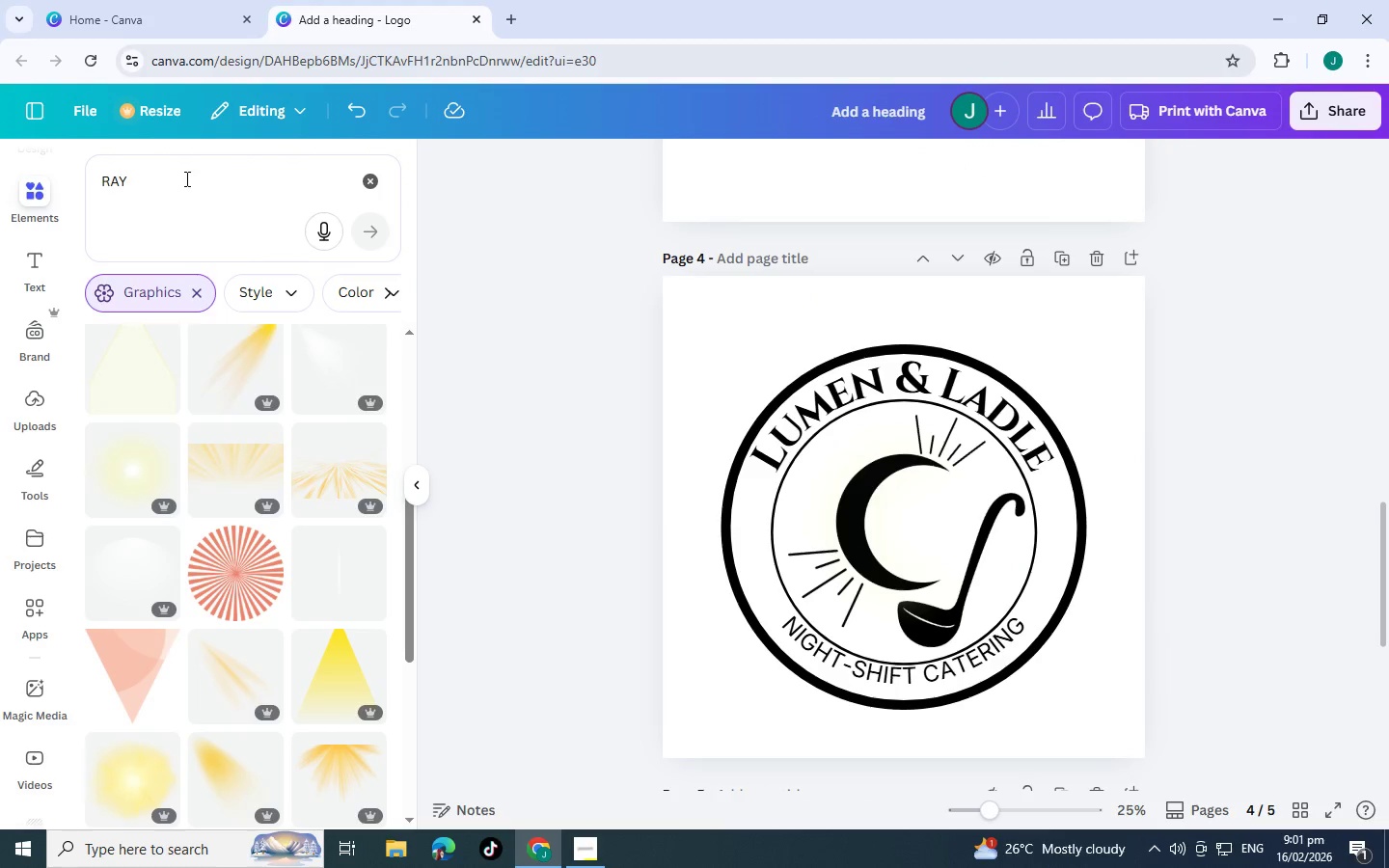 
left_click([185, 178])
 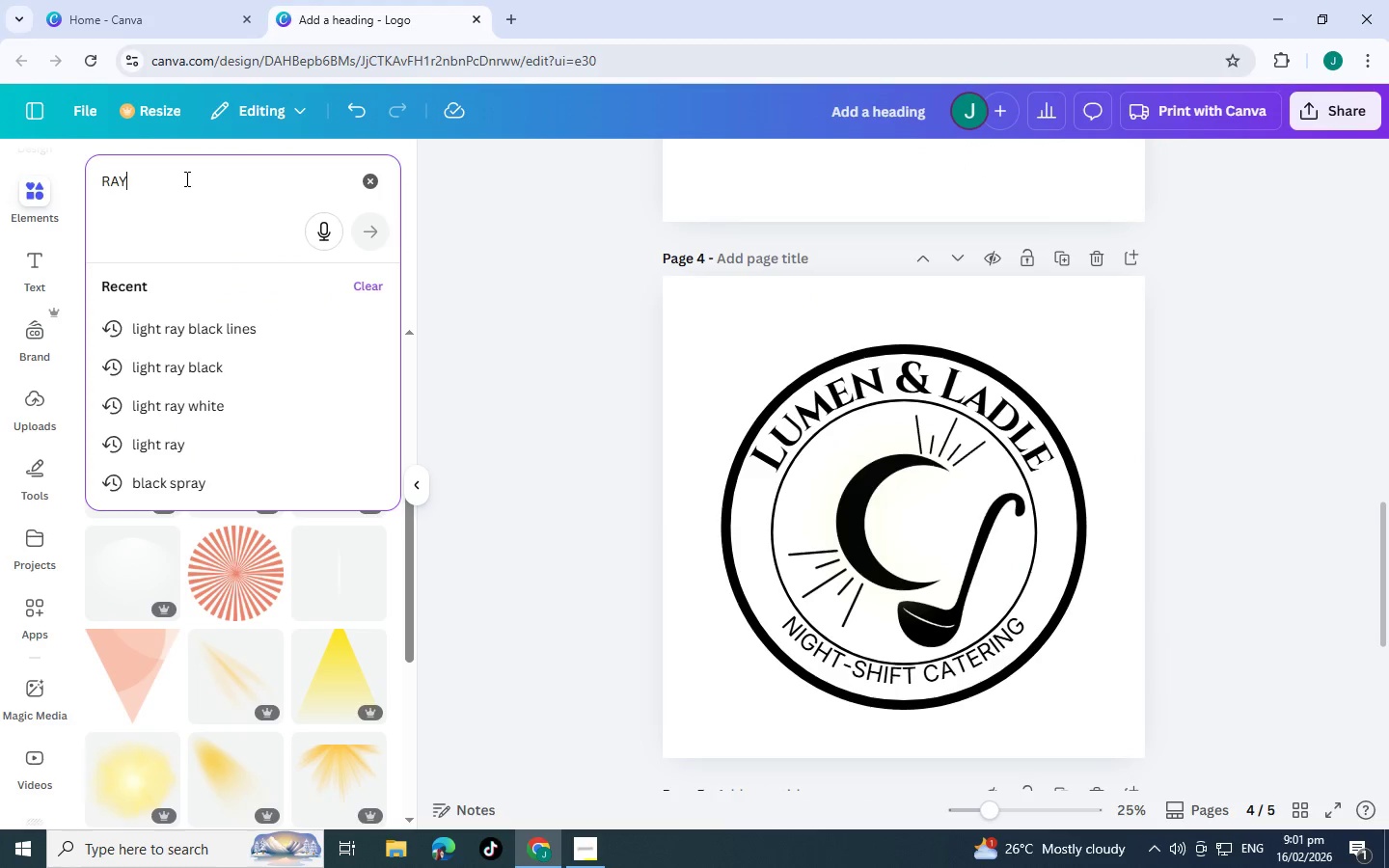 
type( line)
 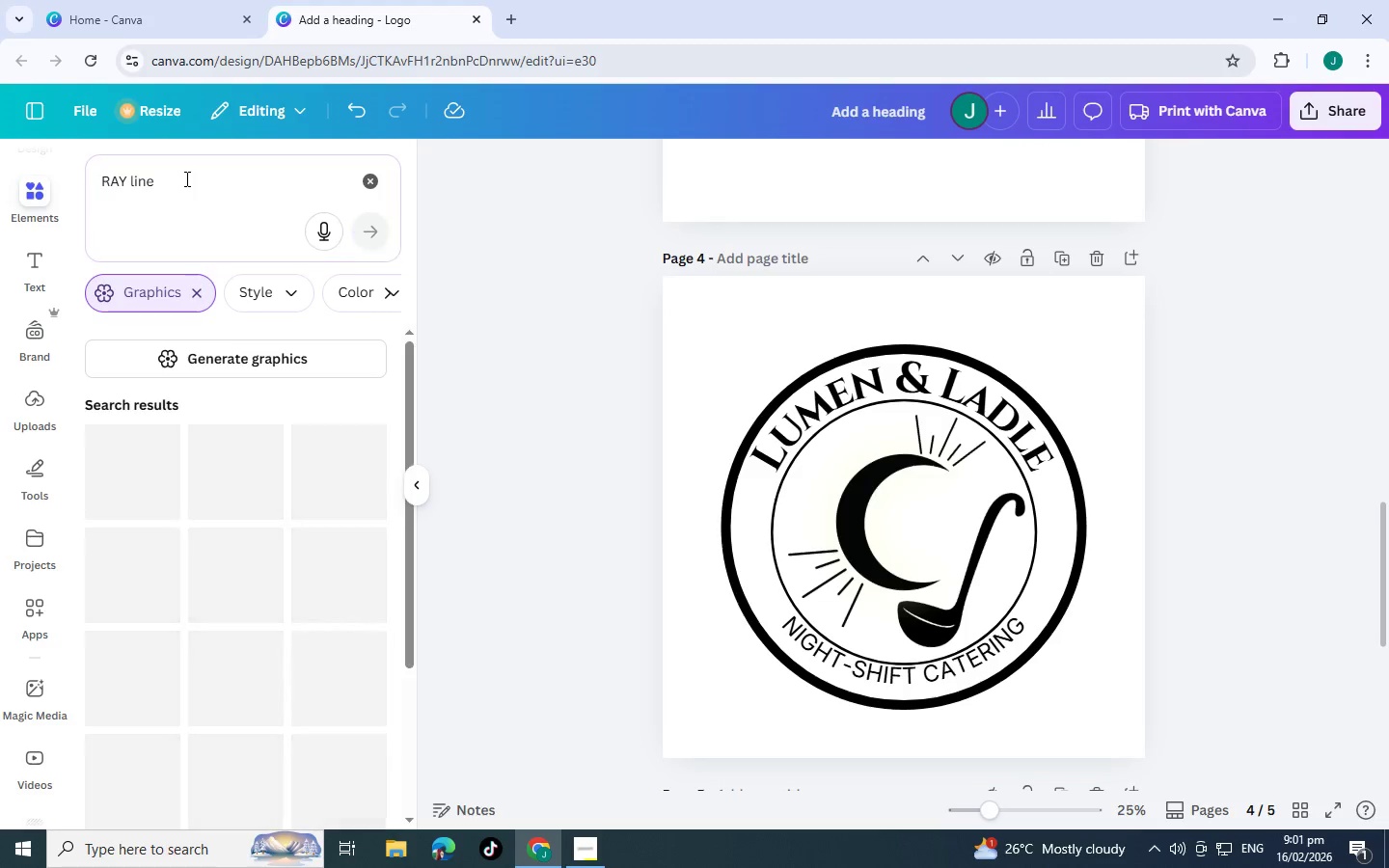 
key(Enter)
 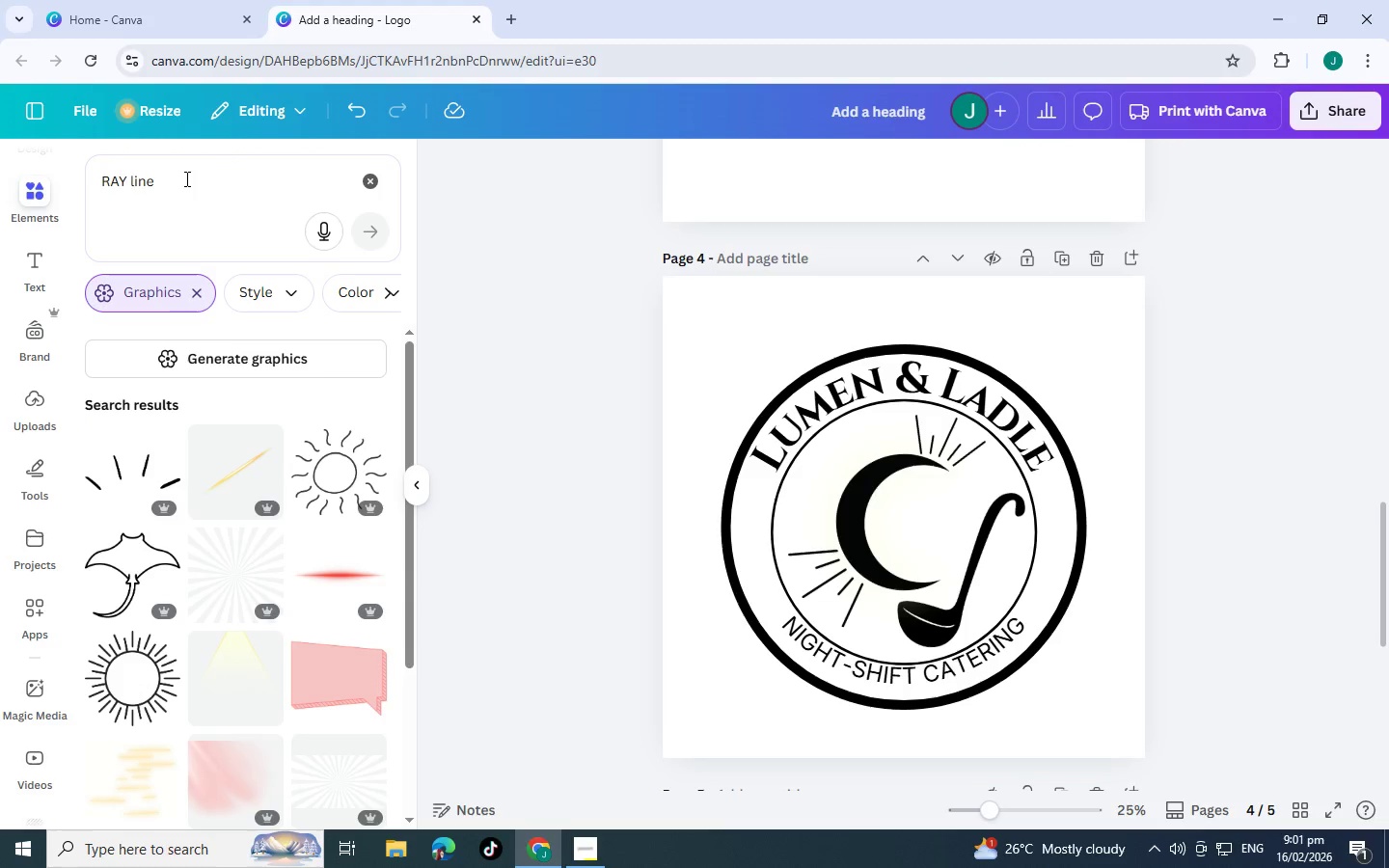 
scroll: coordinate [223, 528], scroll_direction: down, amount: 22.0
 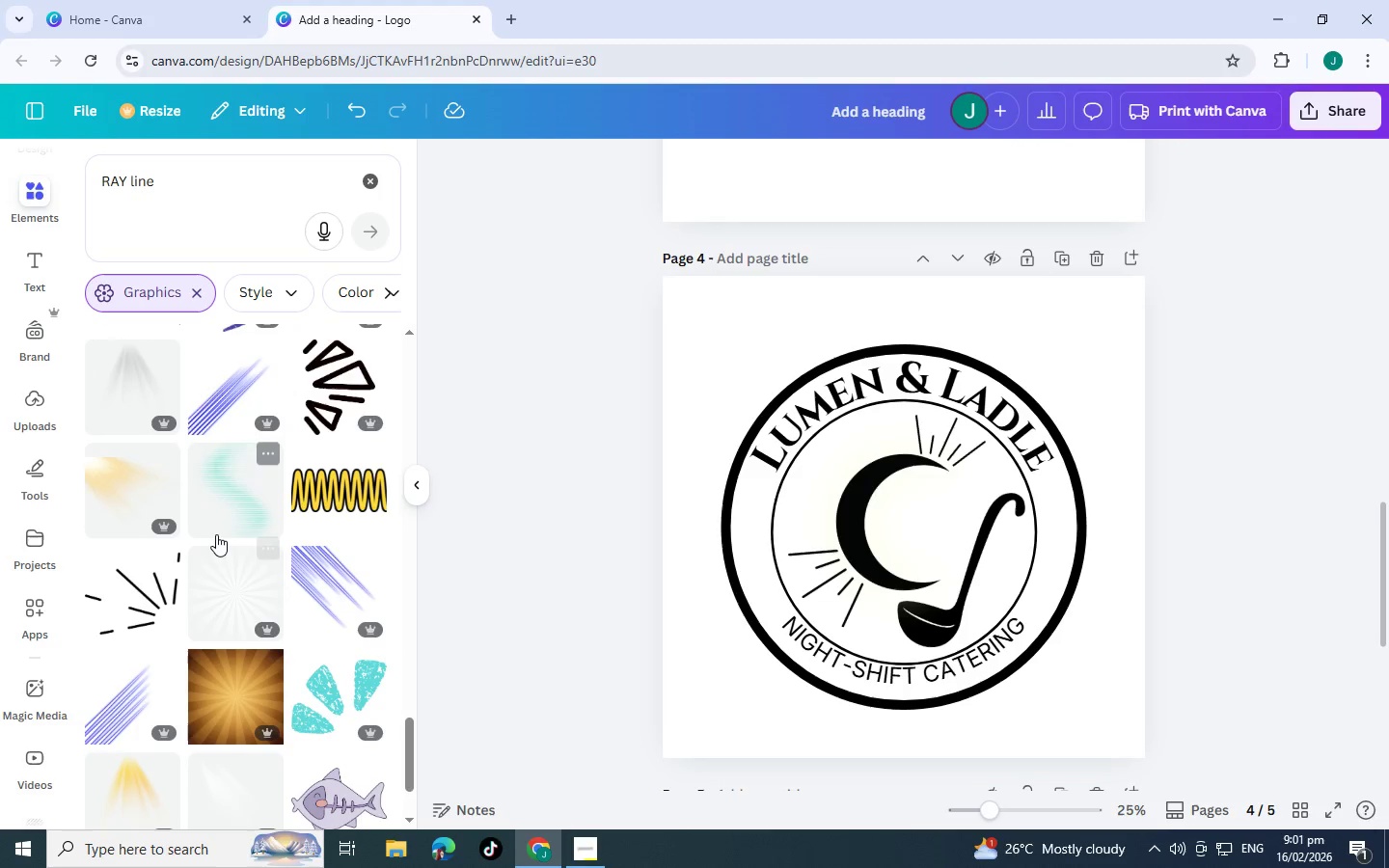 
scroll: coordinate [222, 532], scroll_direction: down, amount: 6.0
 